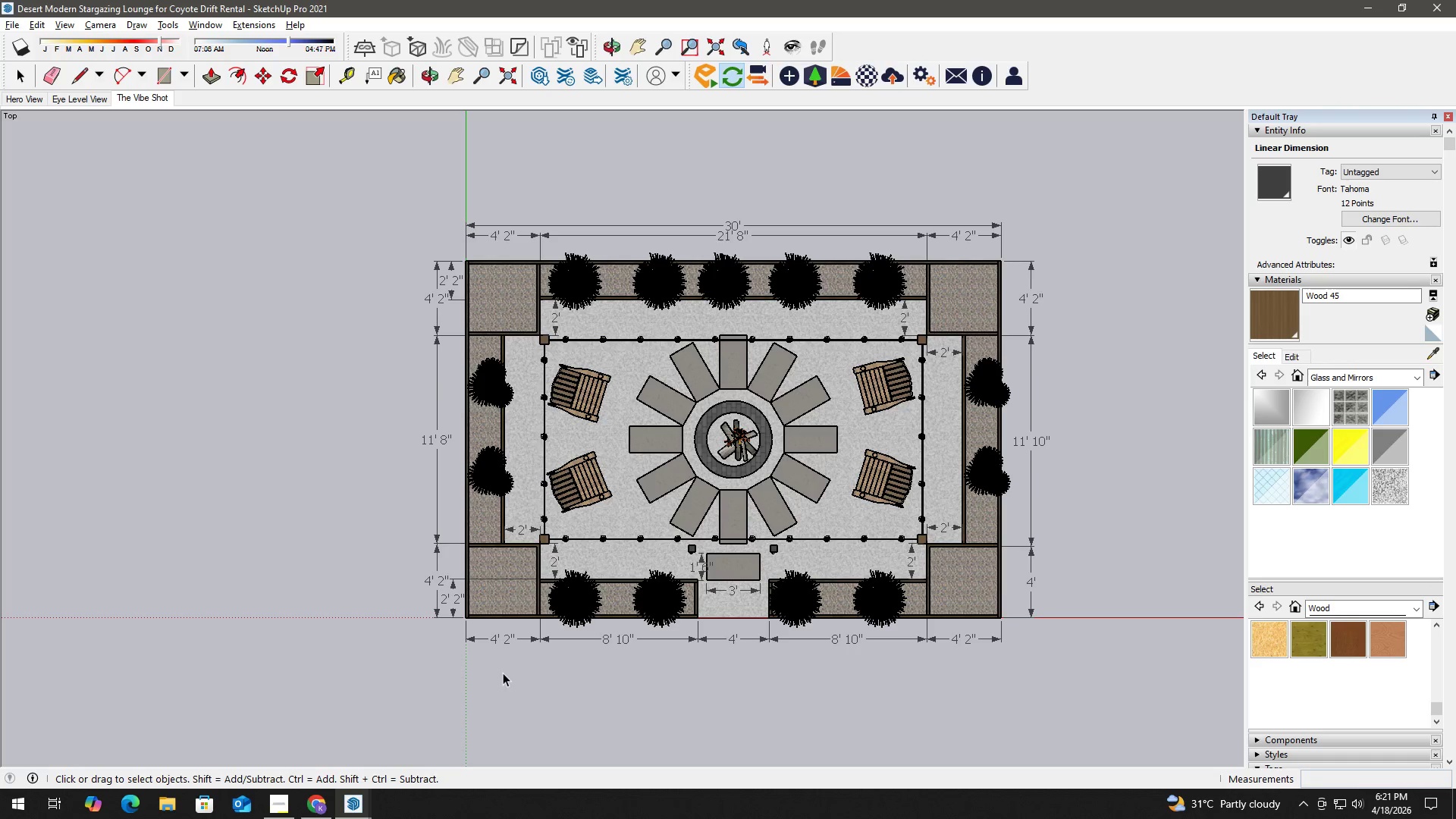 
key(Escape)
 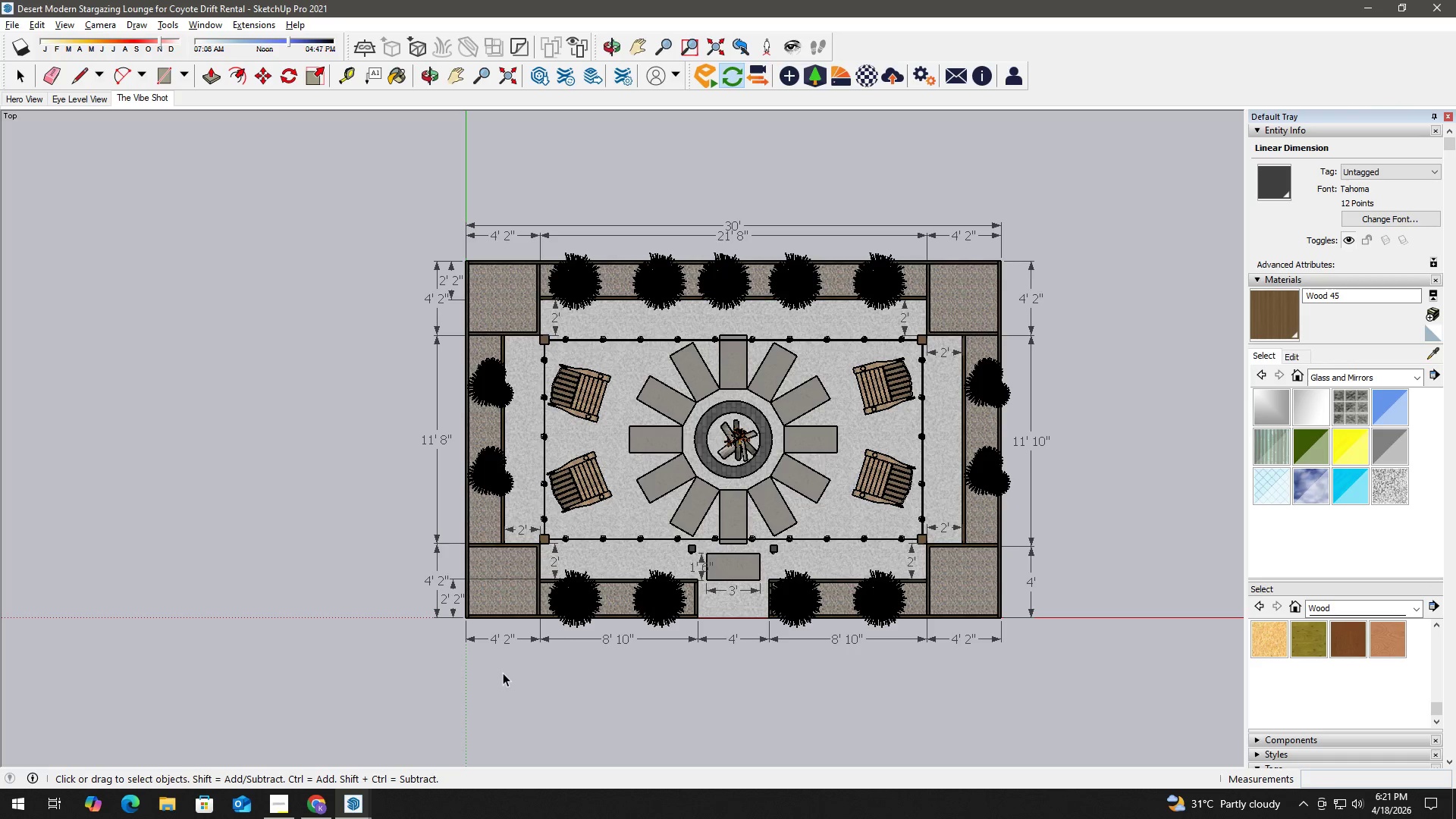 
double_click([503, 673])
 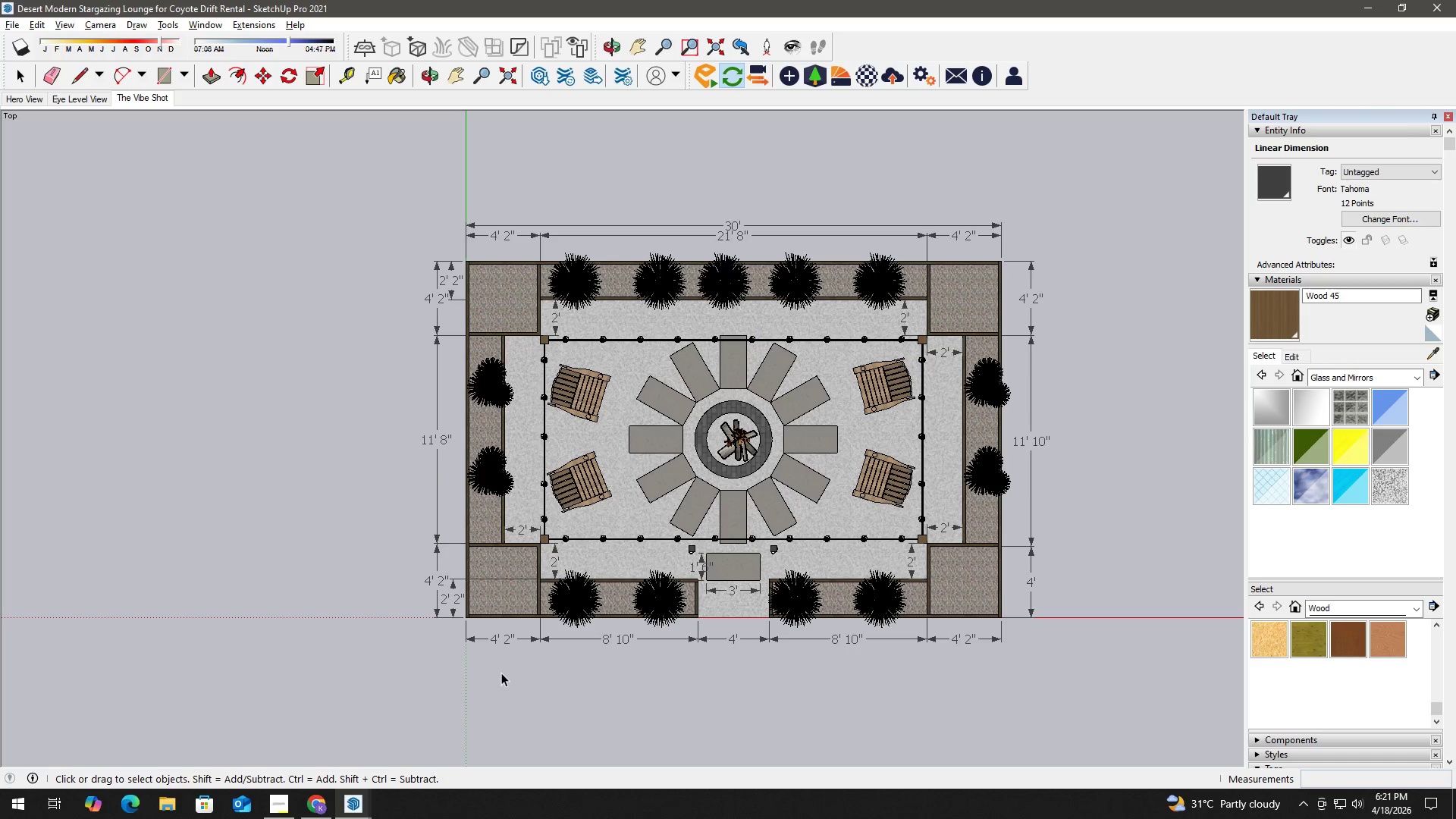 
key(Escape)
 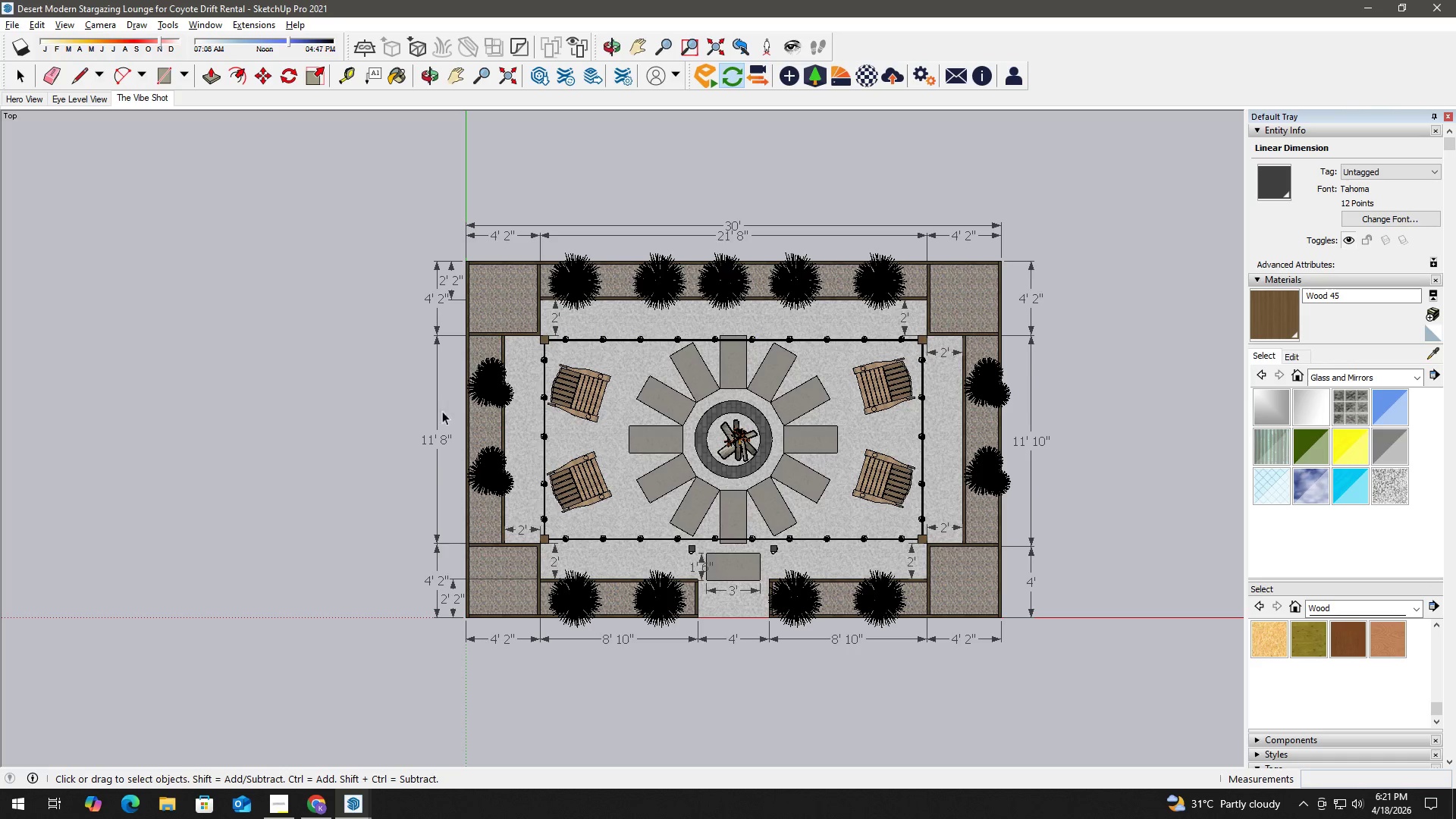 
key(Escape)
 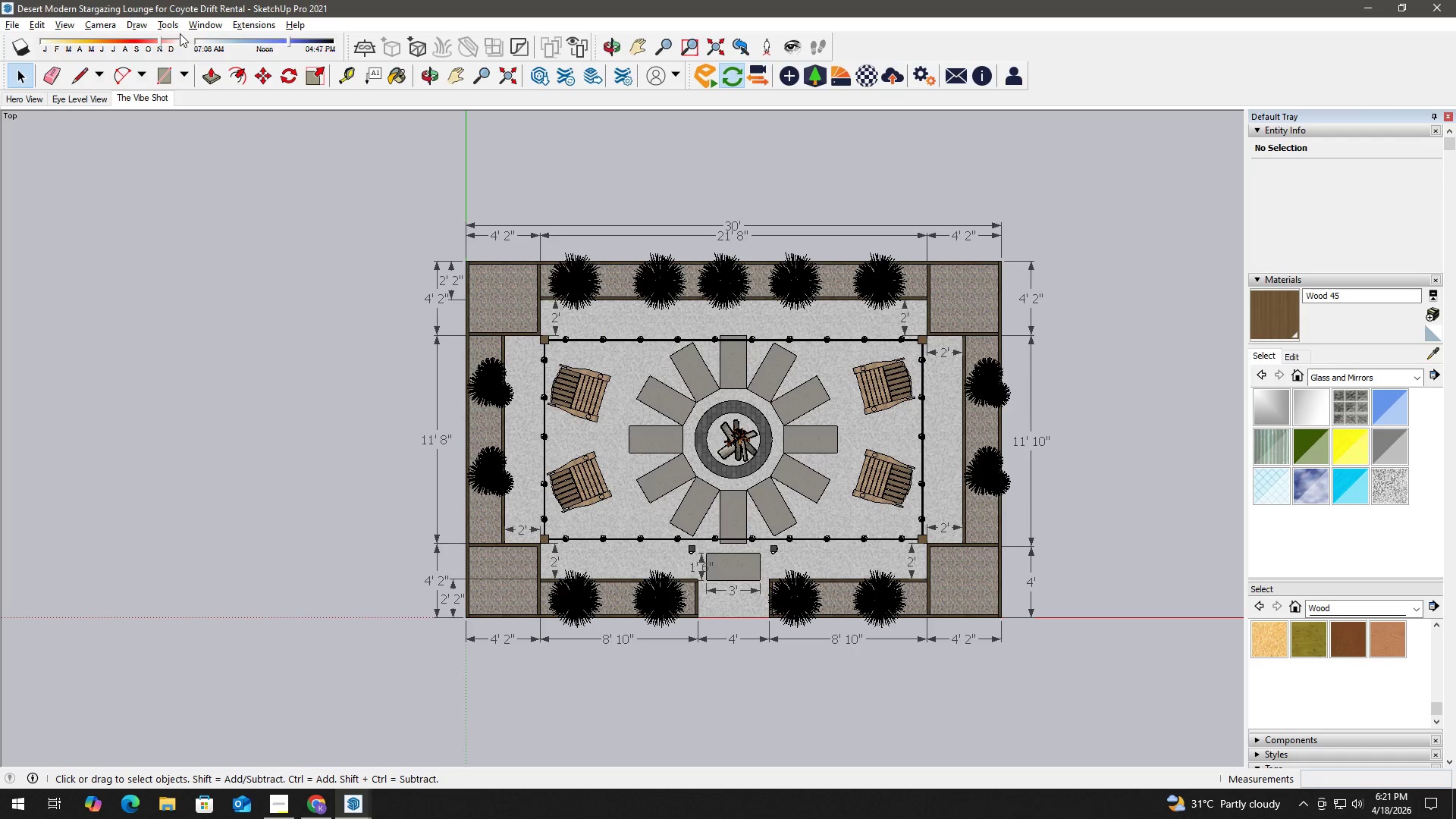 
left_click([168, 23])
 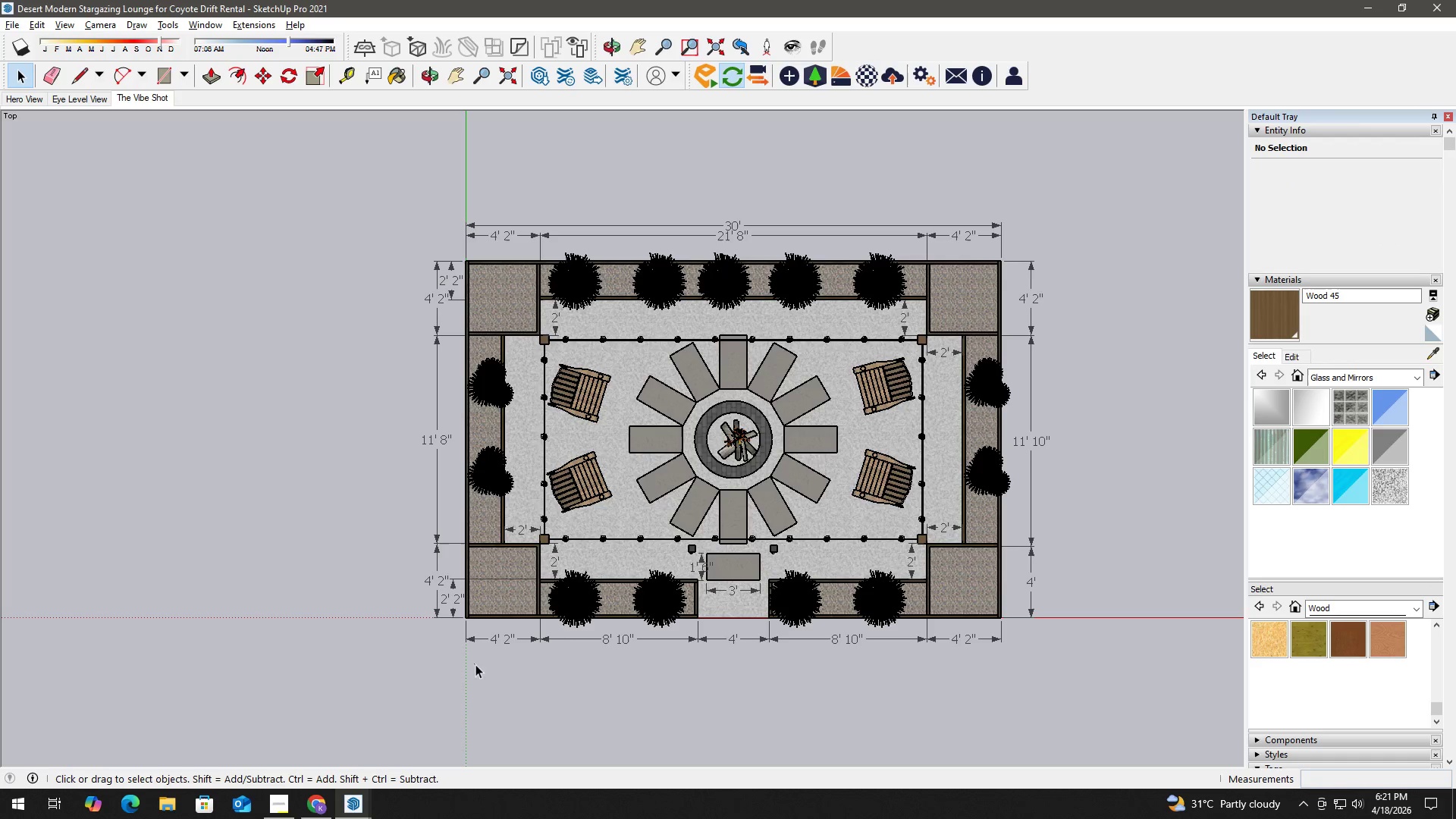 
left_click_drag(start_coordinate=[661, 668], to_coordinate=[488, 634])
 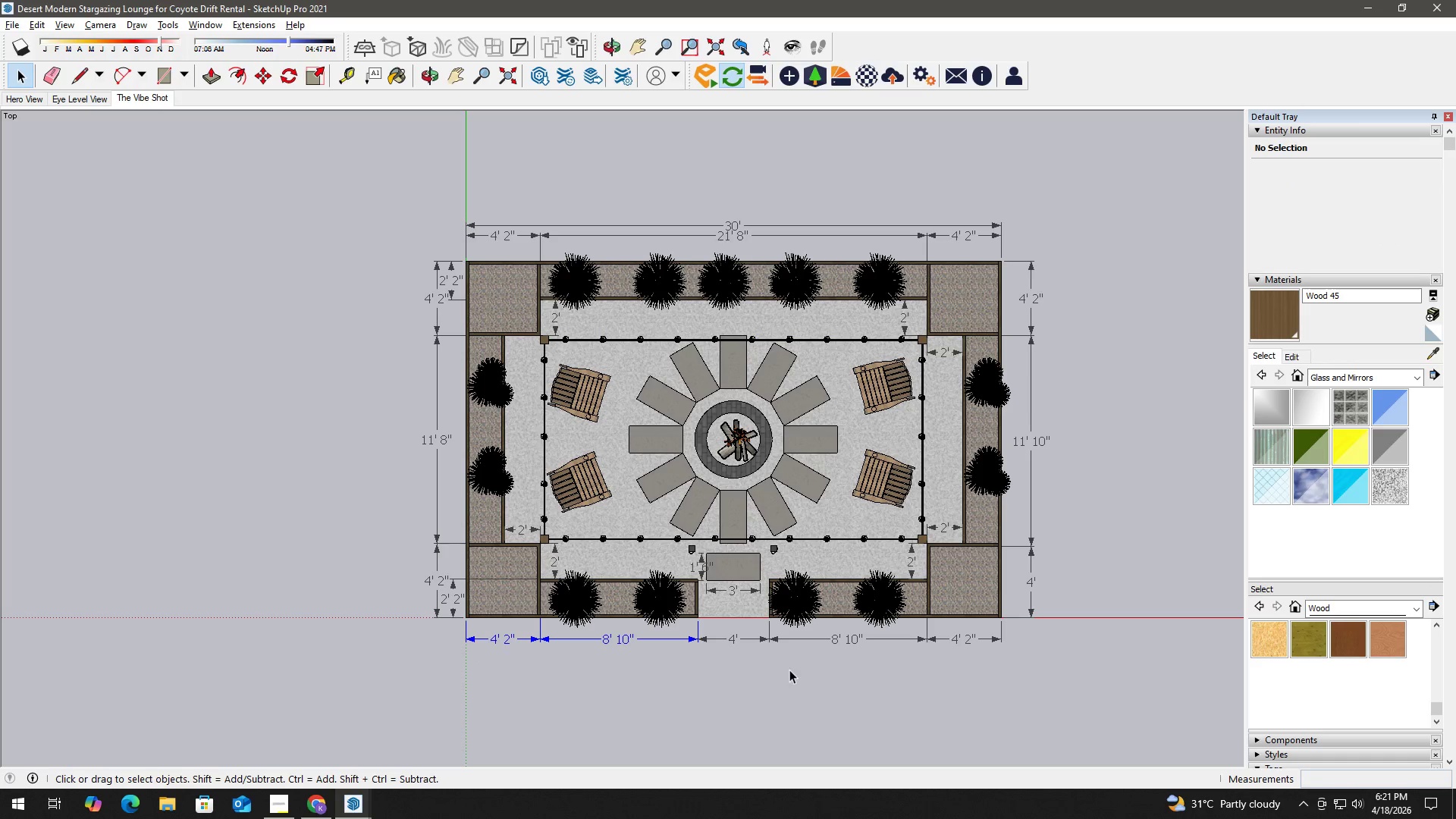 
hold_key(key=ControlLeft, duration=1.5)
left_click_drag(start_coordinate=[972, 677], to_coordinate=[723, 636])
 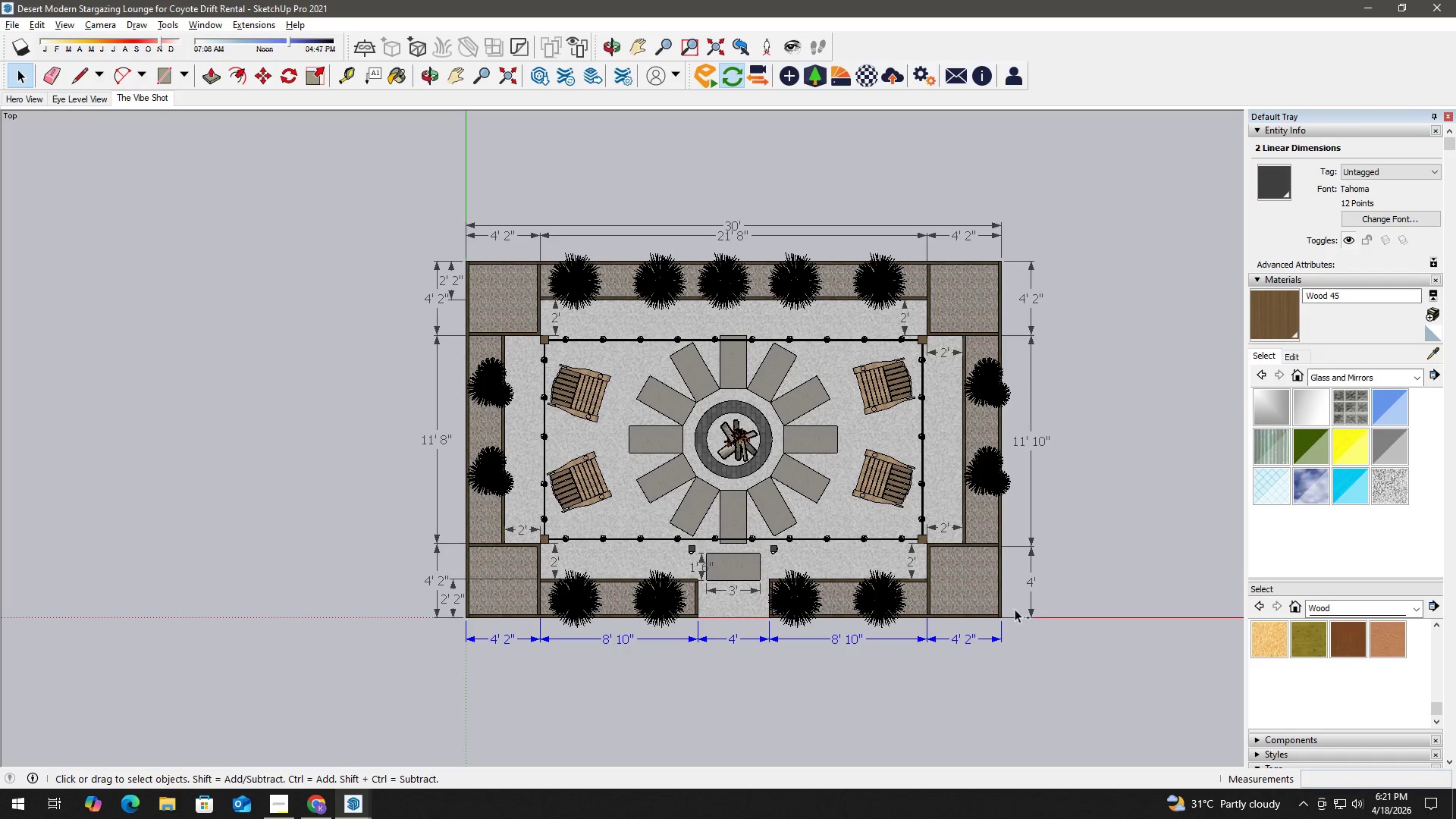 
hold_key(key=ControlLeft, duration=1.52)
left_click_drag(start_coordinate=[1072, 596], to_coordinate=[1018, 273])
 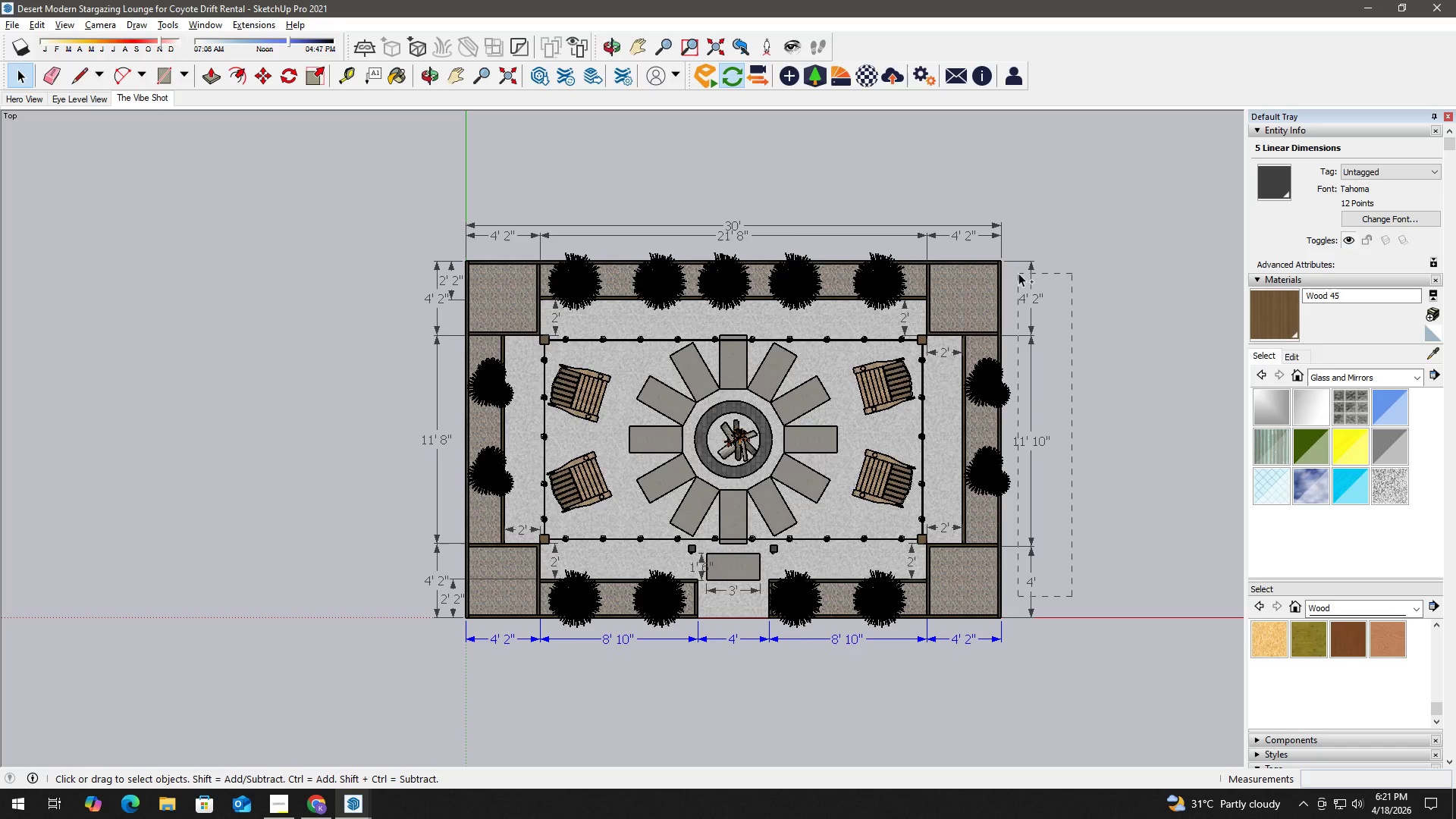 
hold_key(key=ControlLeft, duration=0.33)
 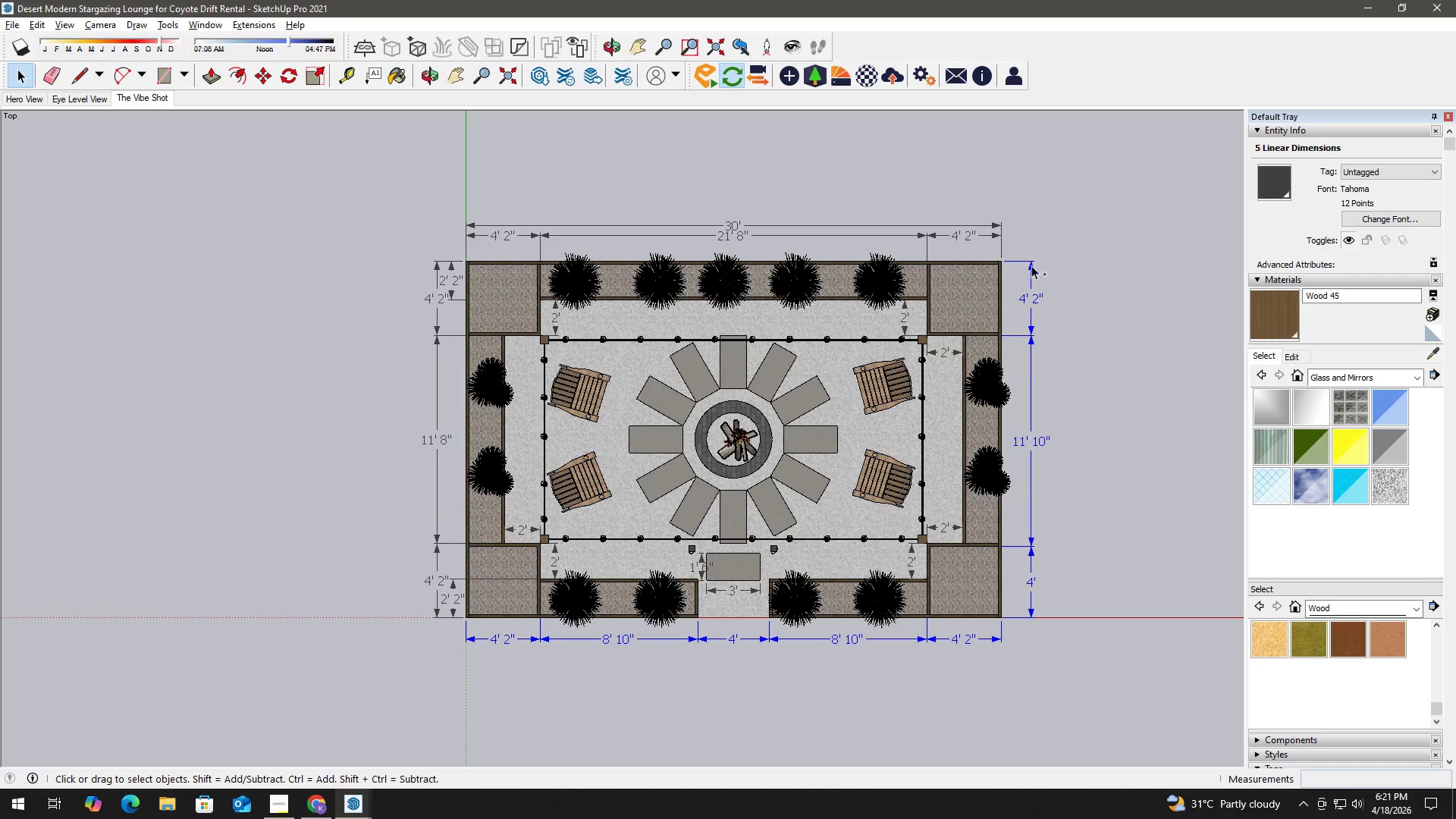 
hold_key(key=ControlLeft, duration=1.5)
left_click_drag(start_coordinate=[1043, 241], to_coordinate=[391, 187])
 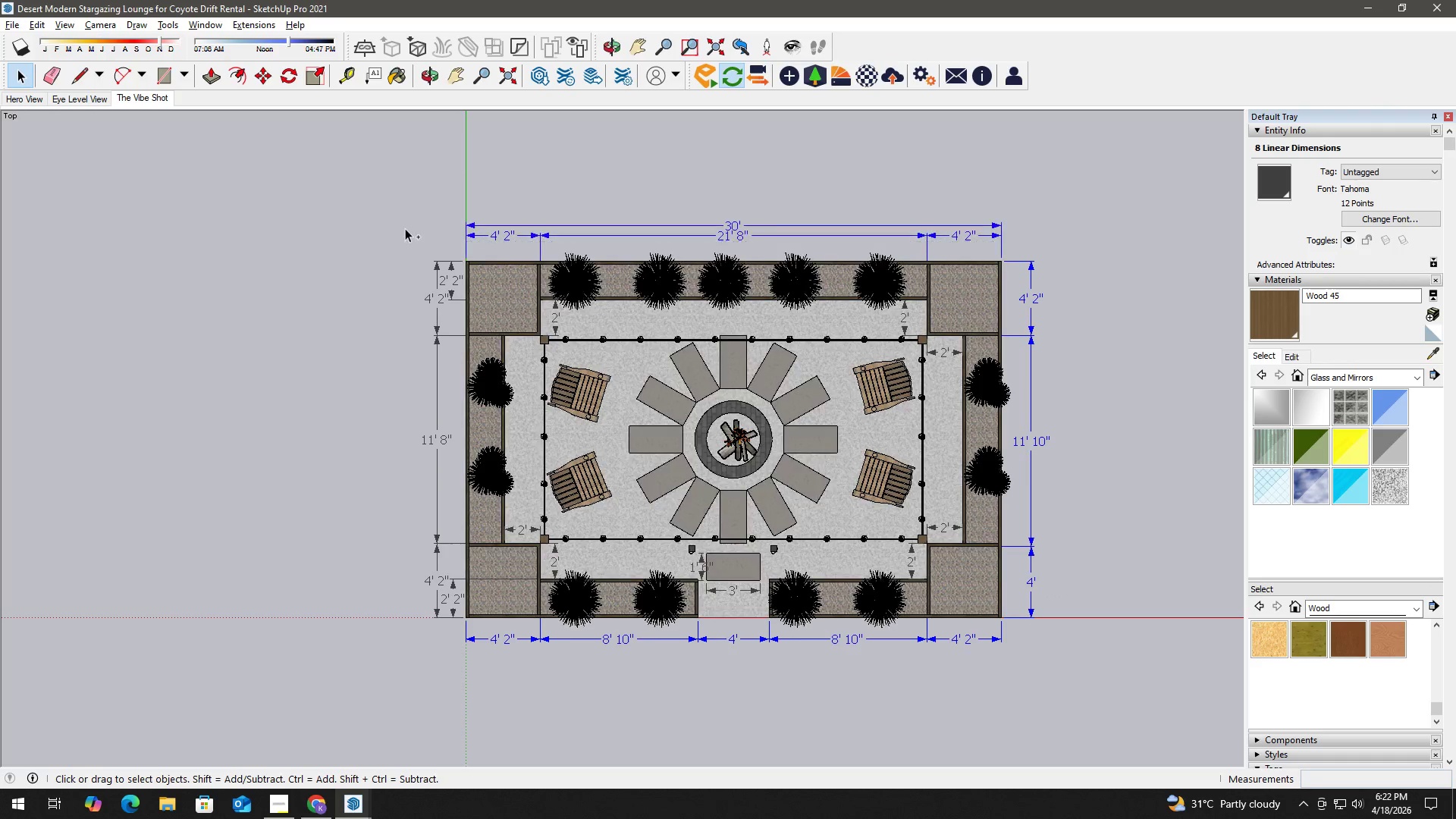 
hold_key(key=ControlLeft, duration=1.51)
left_click_drag(start_coordinate=[448, 667], to_coordinate=[351, 190])
 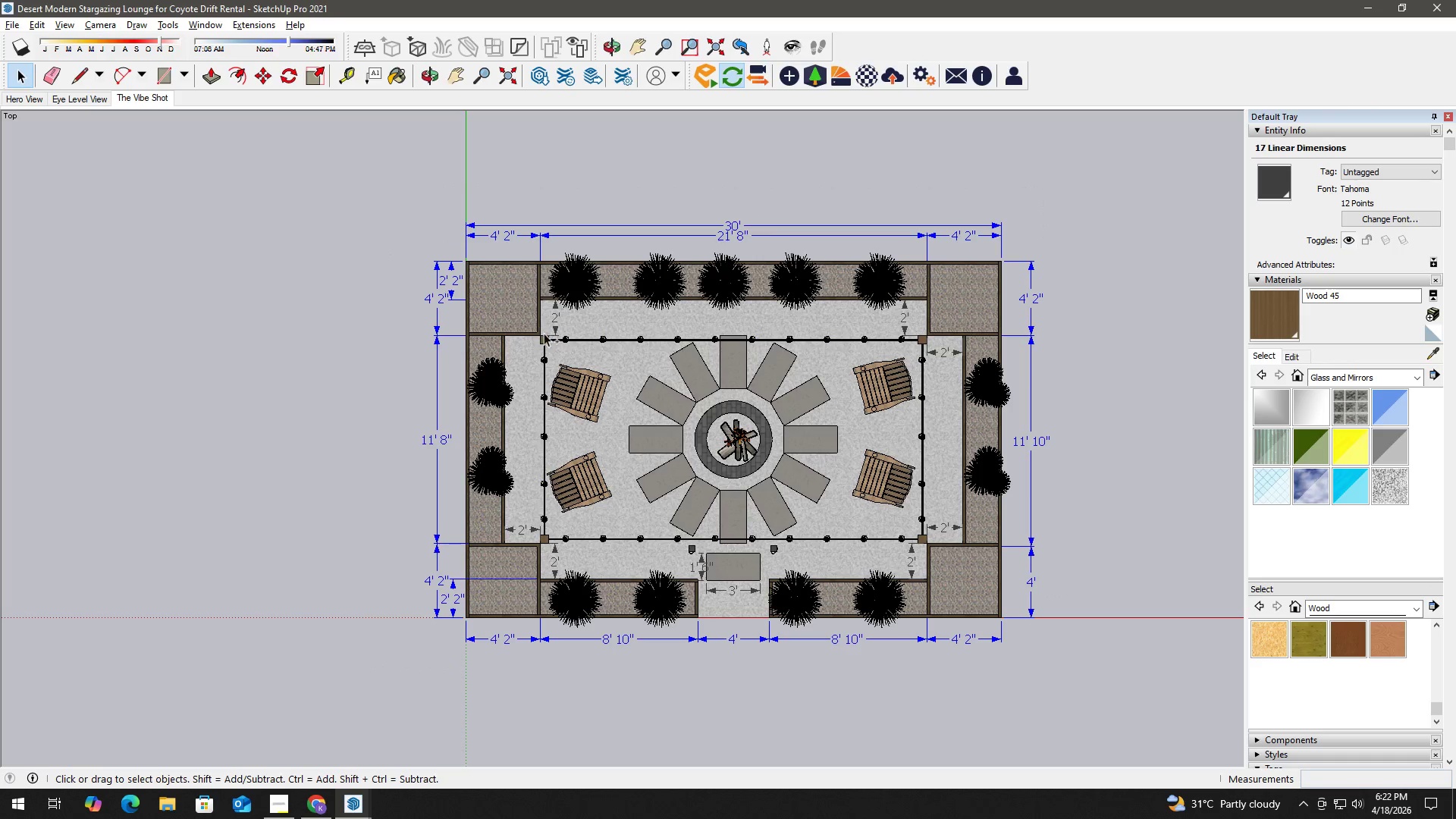 
hold_key(key=ControlLeft, duration=1.52)
 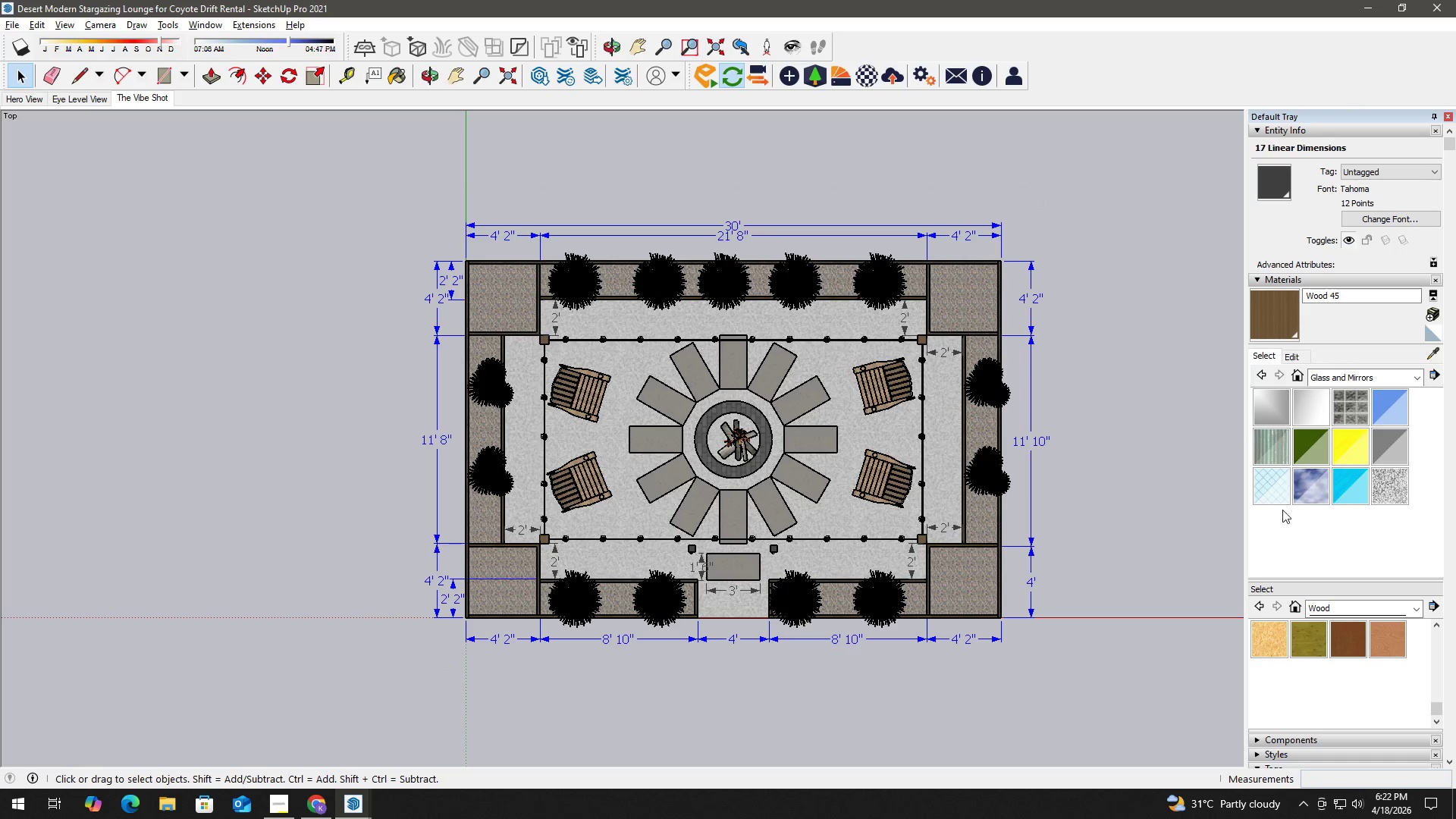 
key(Control+ControlLeft)
 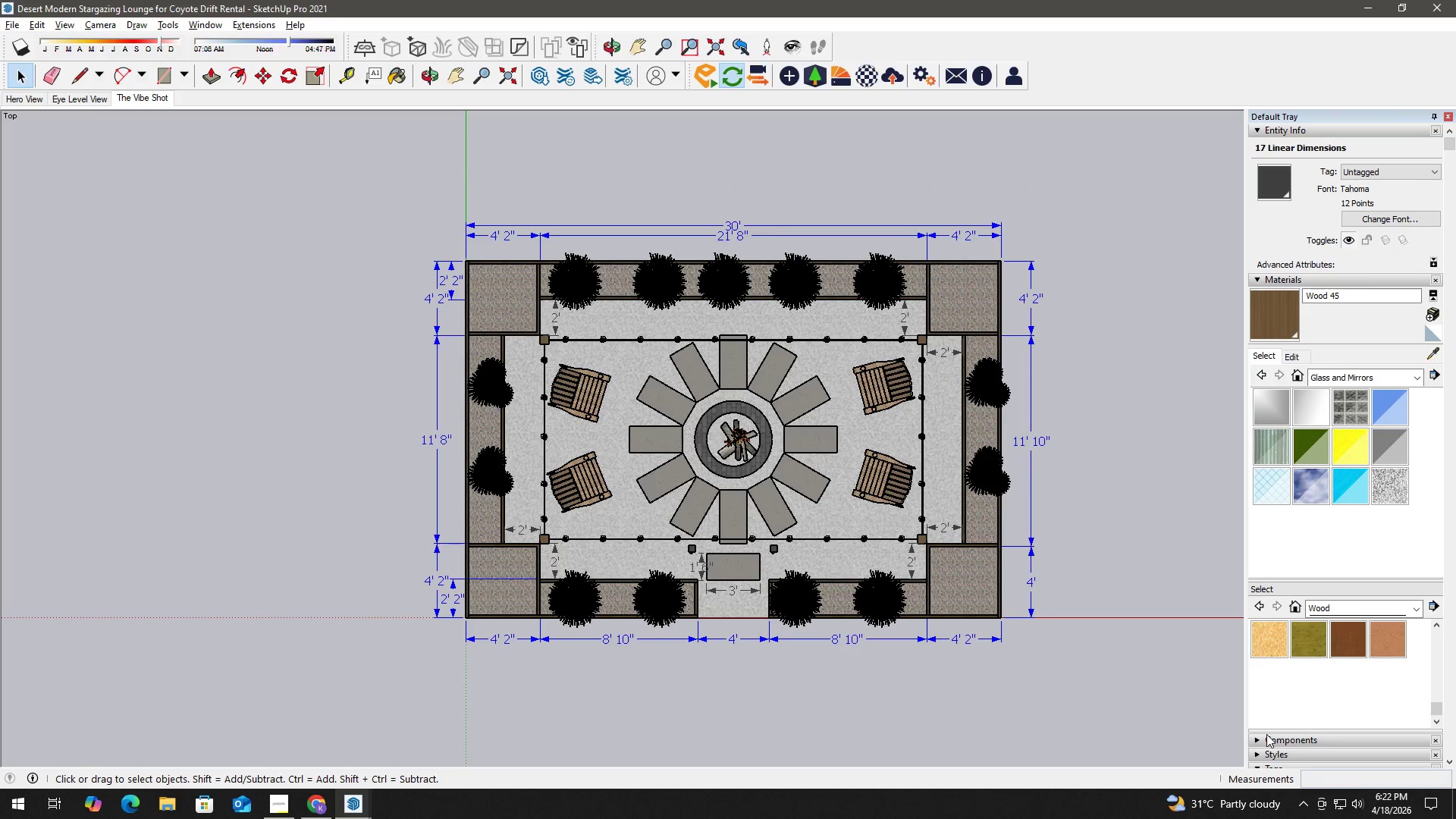 
scroll: coordinate [1371, 723], scroll_direction: down, amount: 2.0
 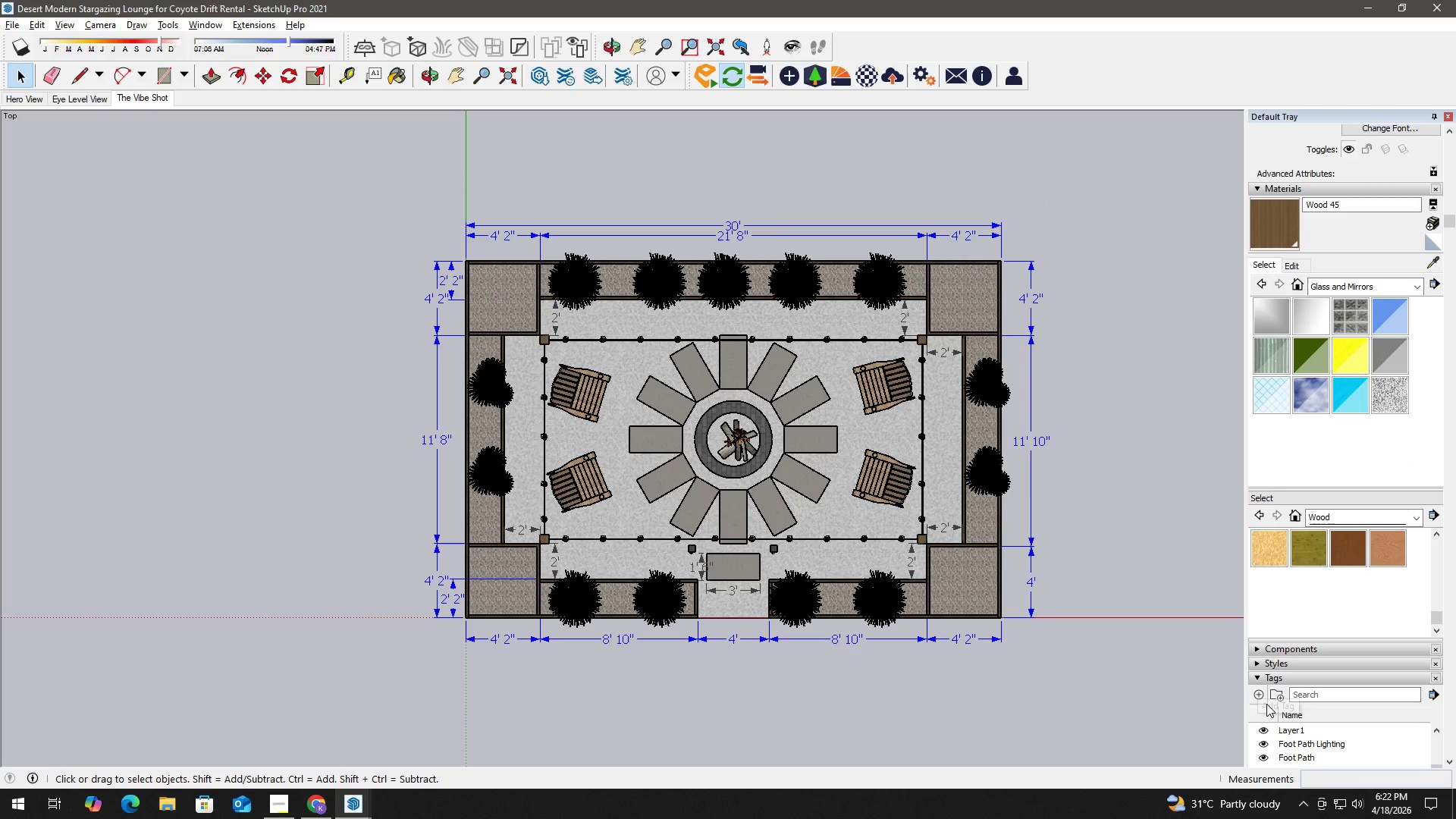 
left_click([1258, 692])
 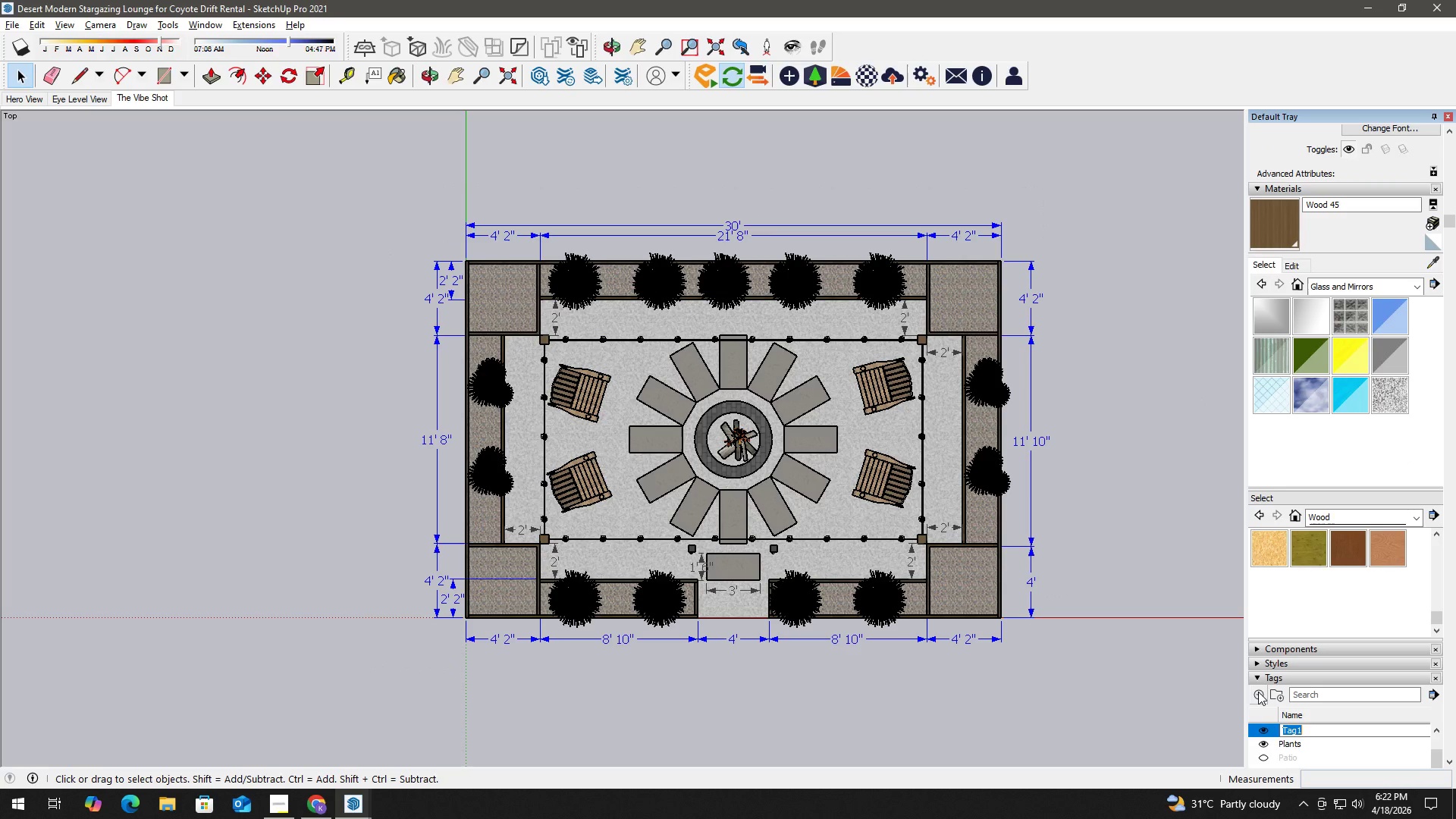 
type(Dimensions)
 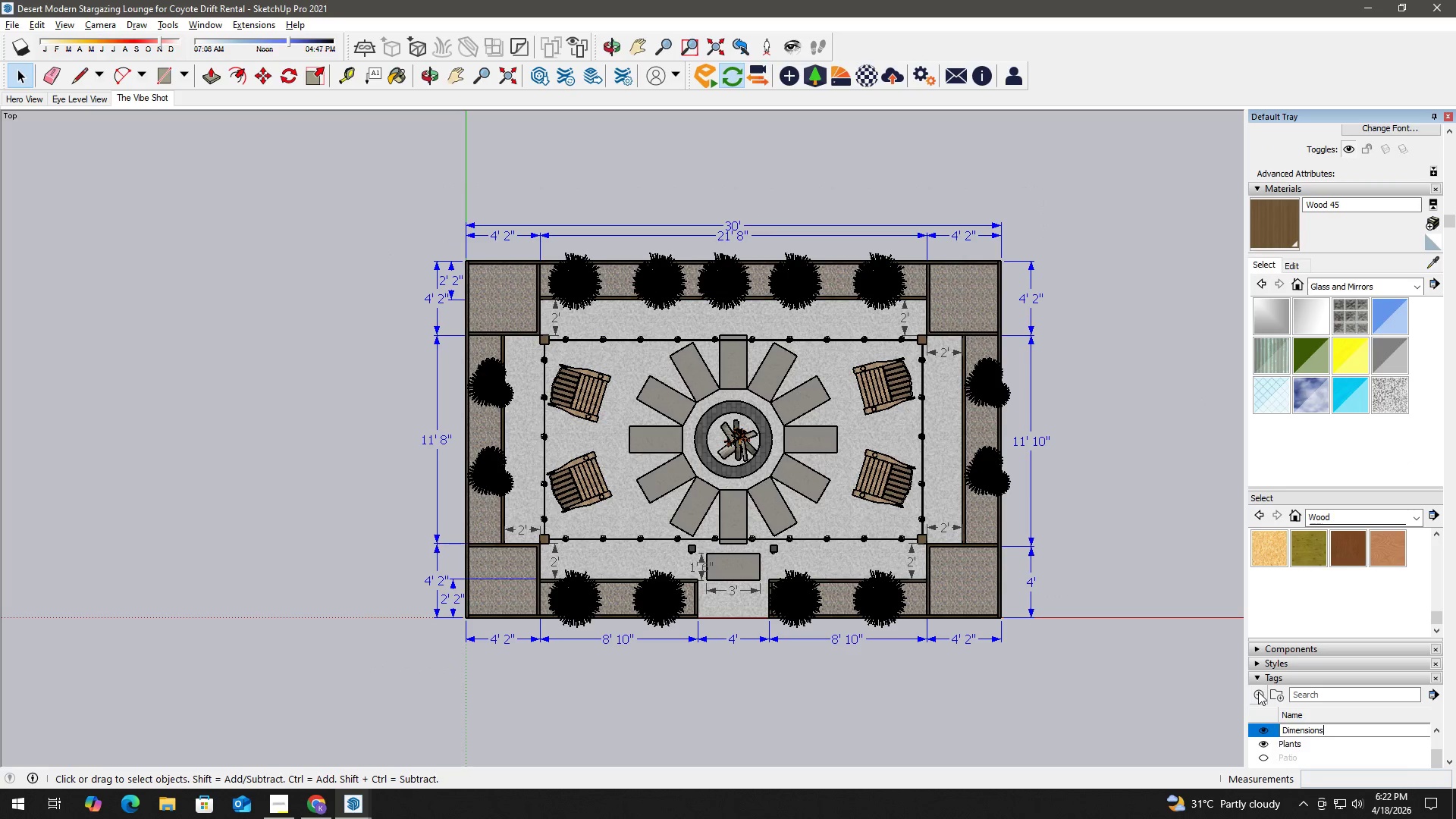 
key(Enter)
 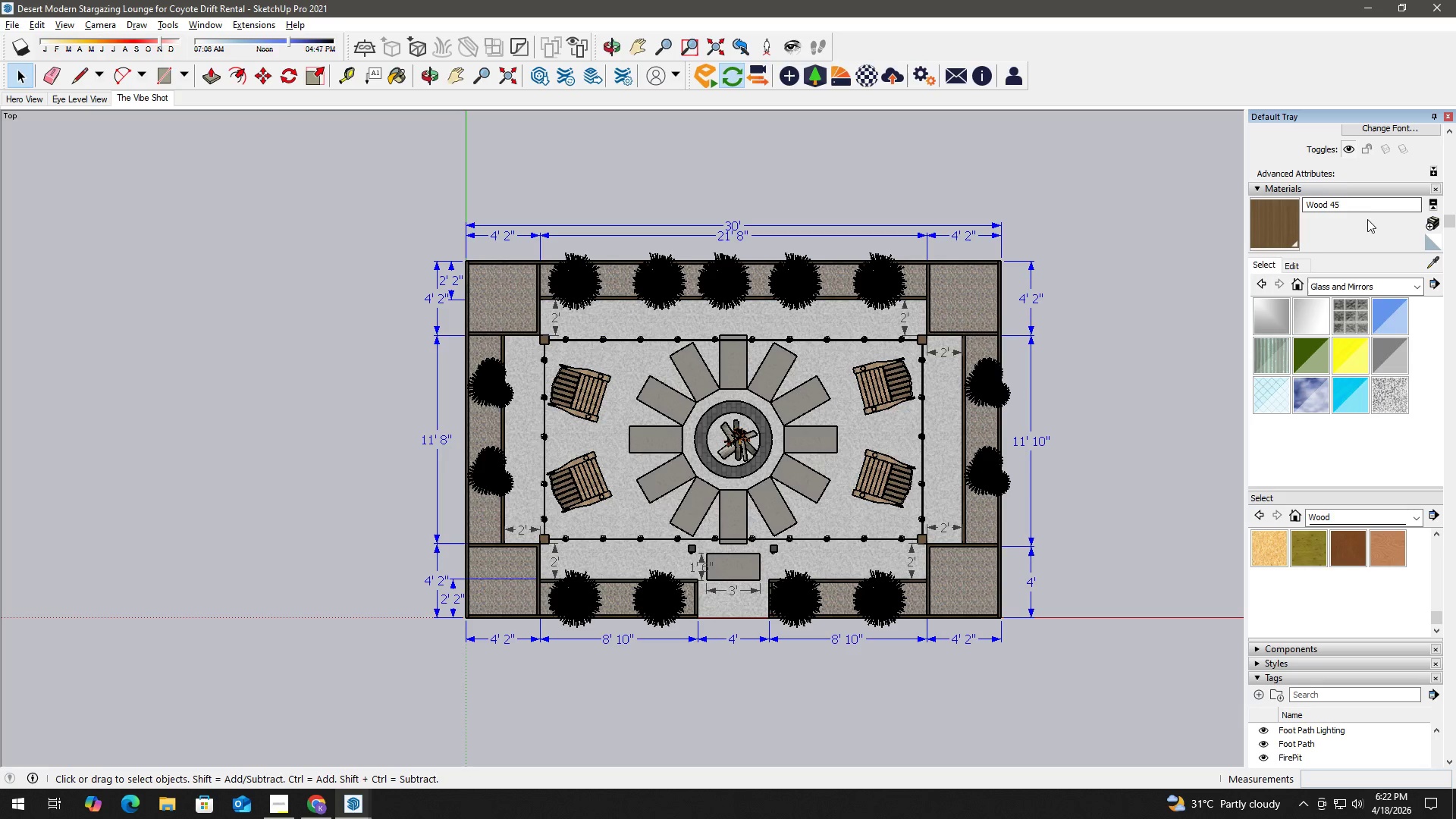 
scroll: coordinate [1452, 185], scroll_direction: up, amount: 3.0
 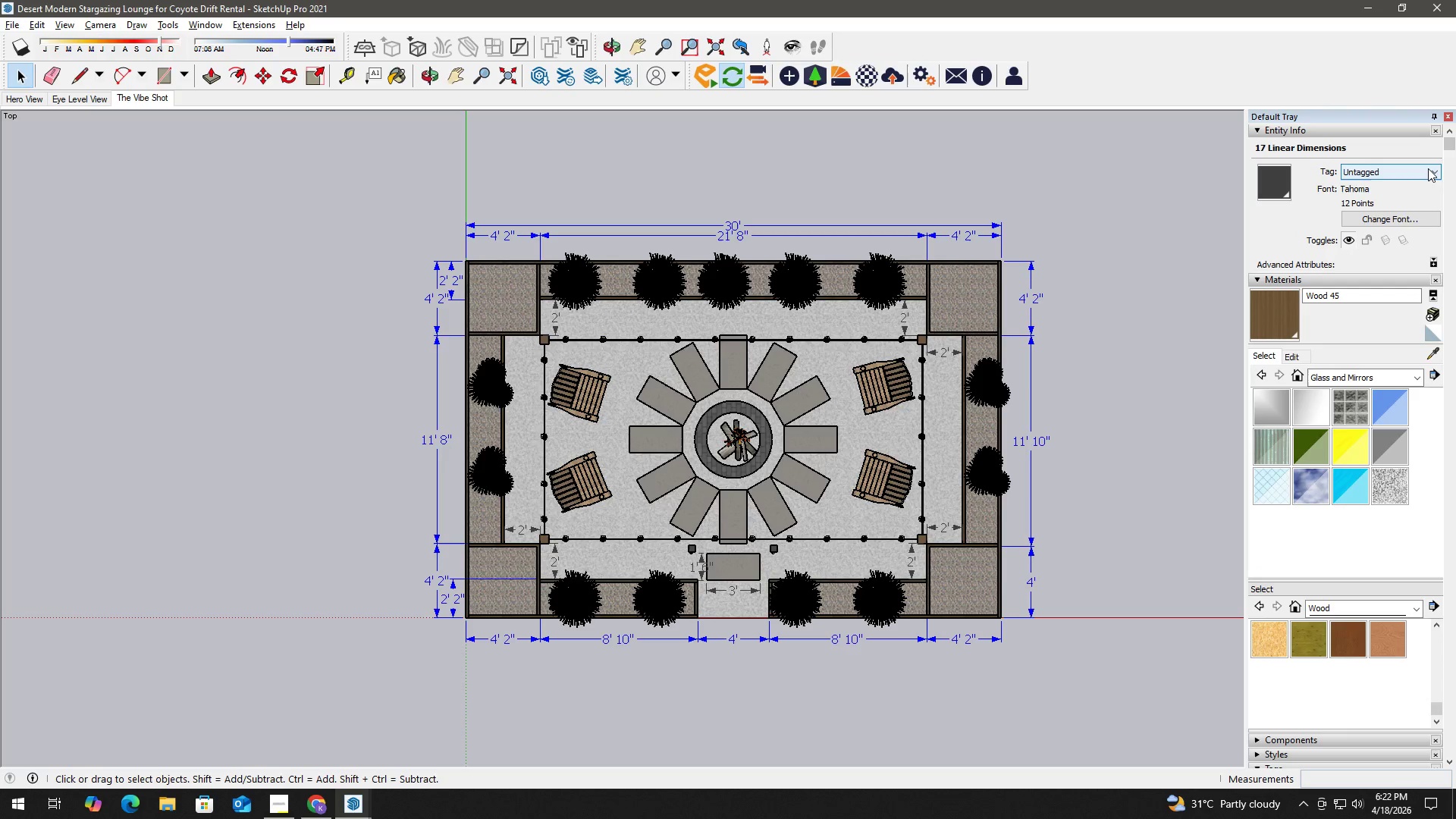 
left_click([1420, 170])
 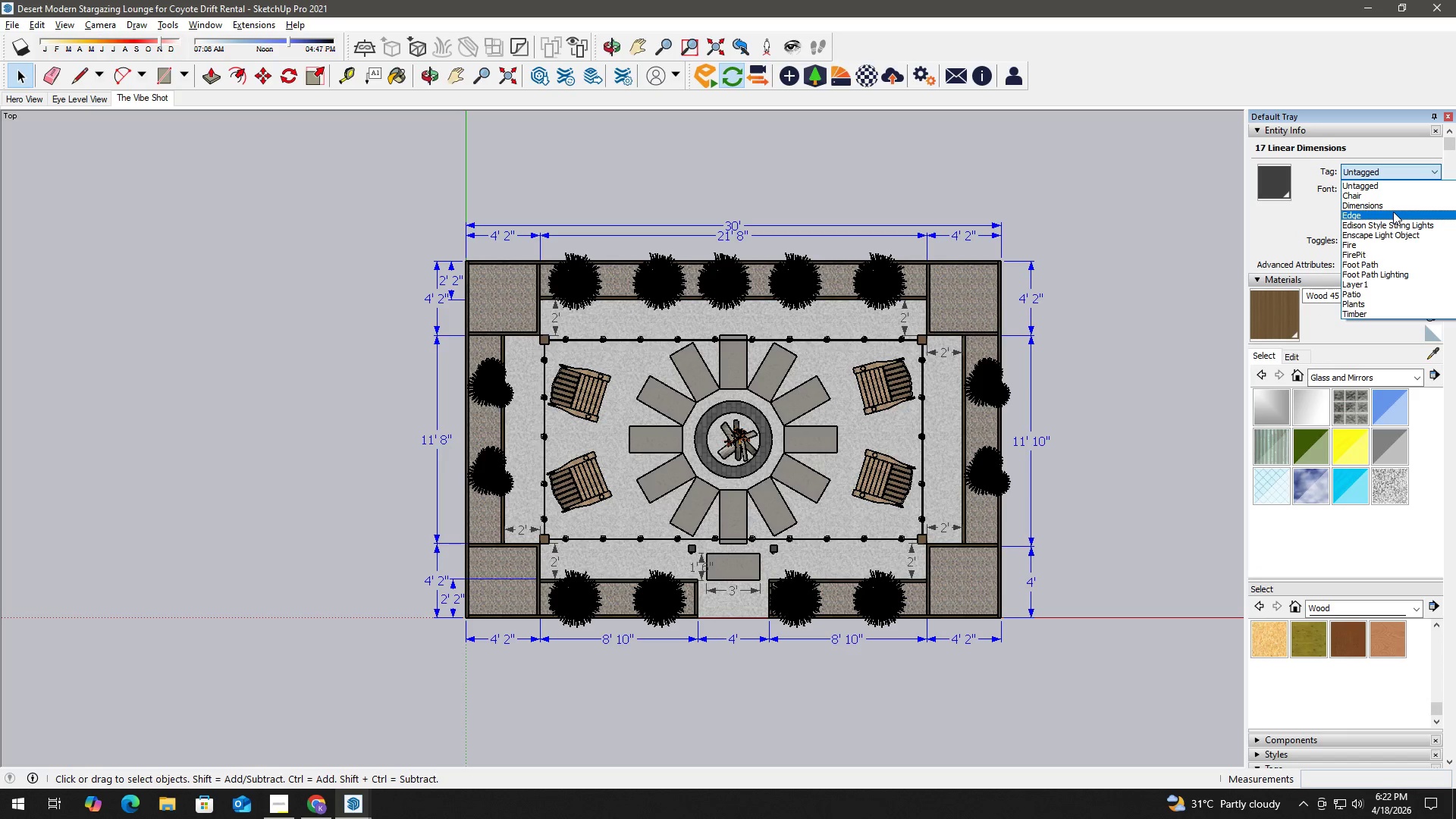 
left_click([1395, 202])
 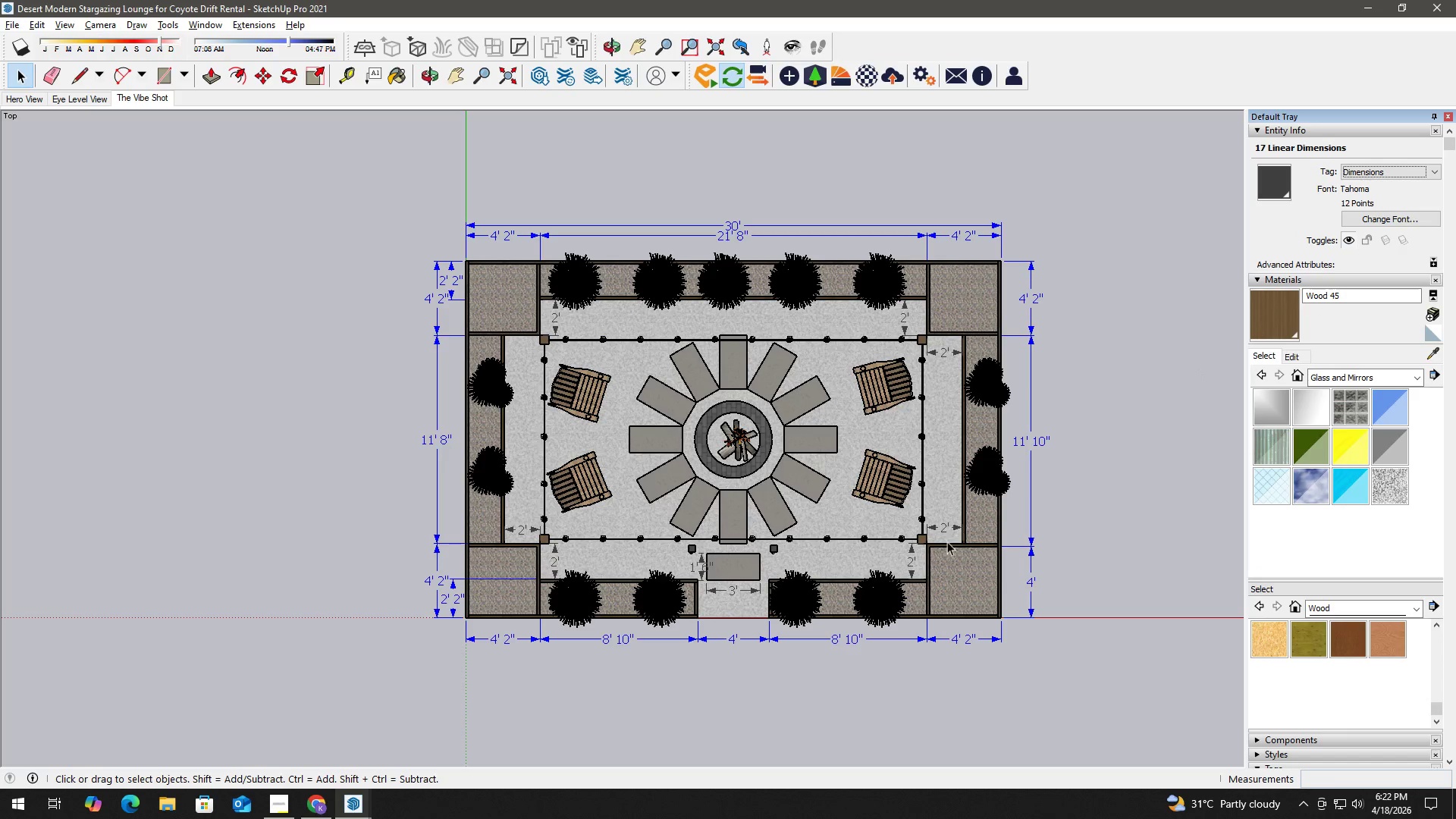 
left_click([939, 528])
 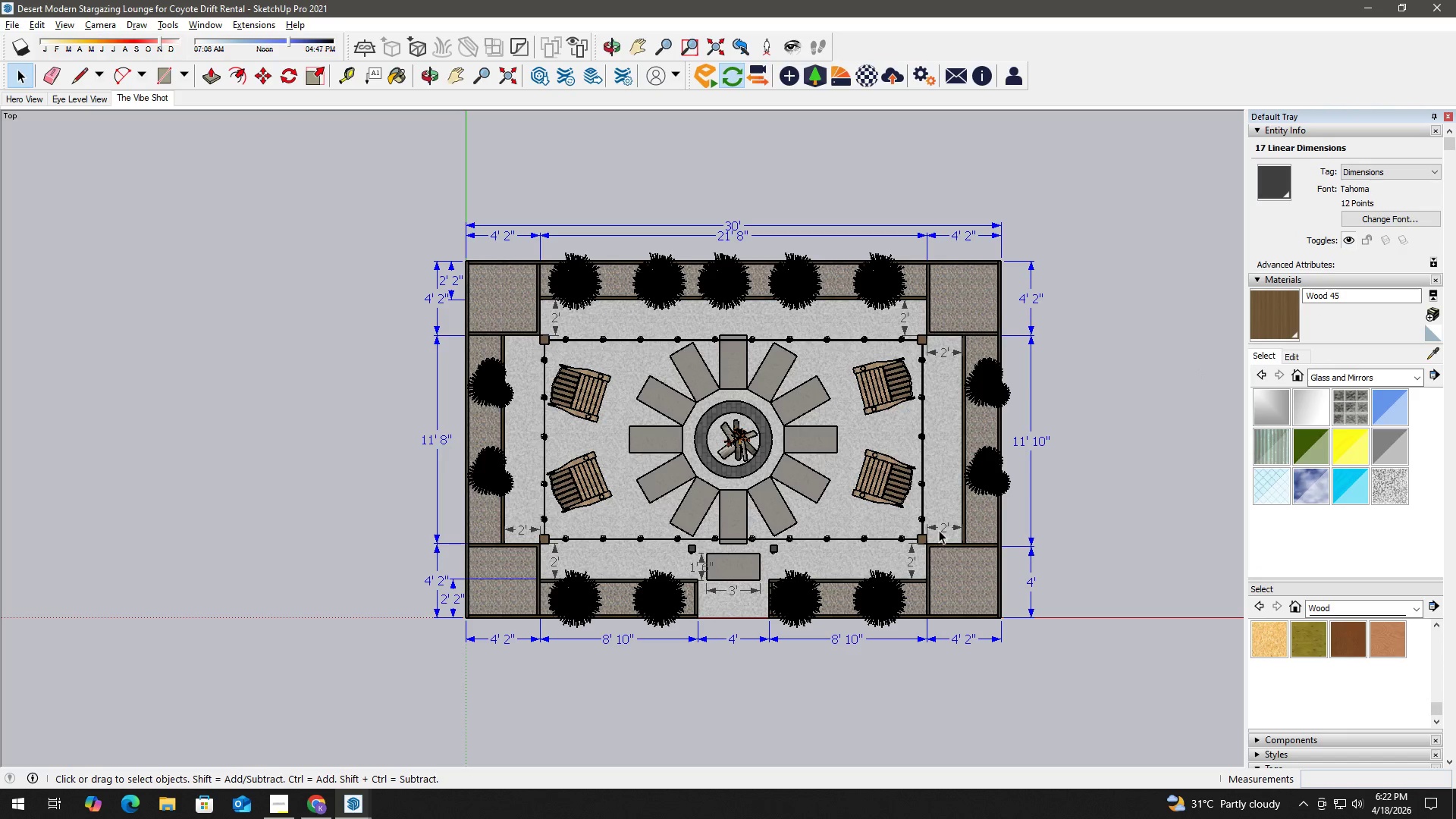 
key(Control+ControlLeft)
 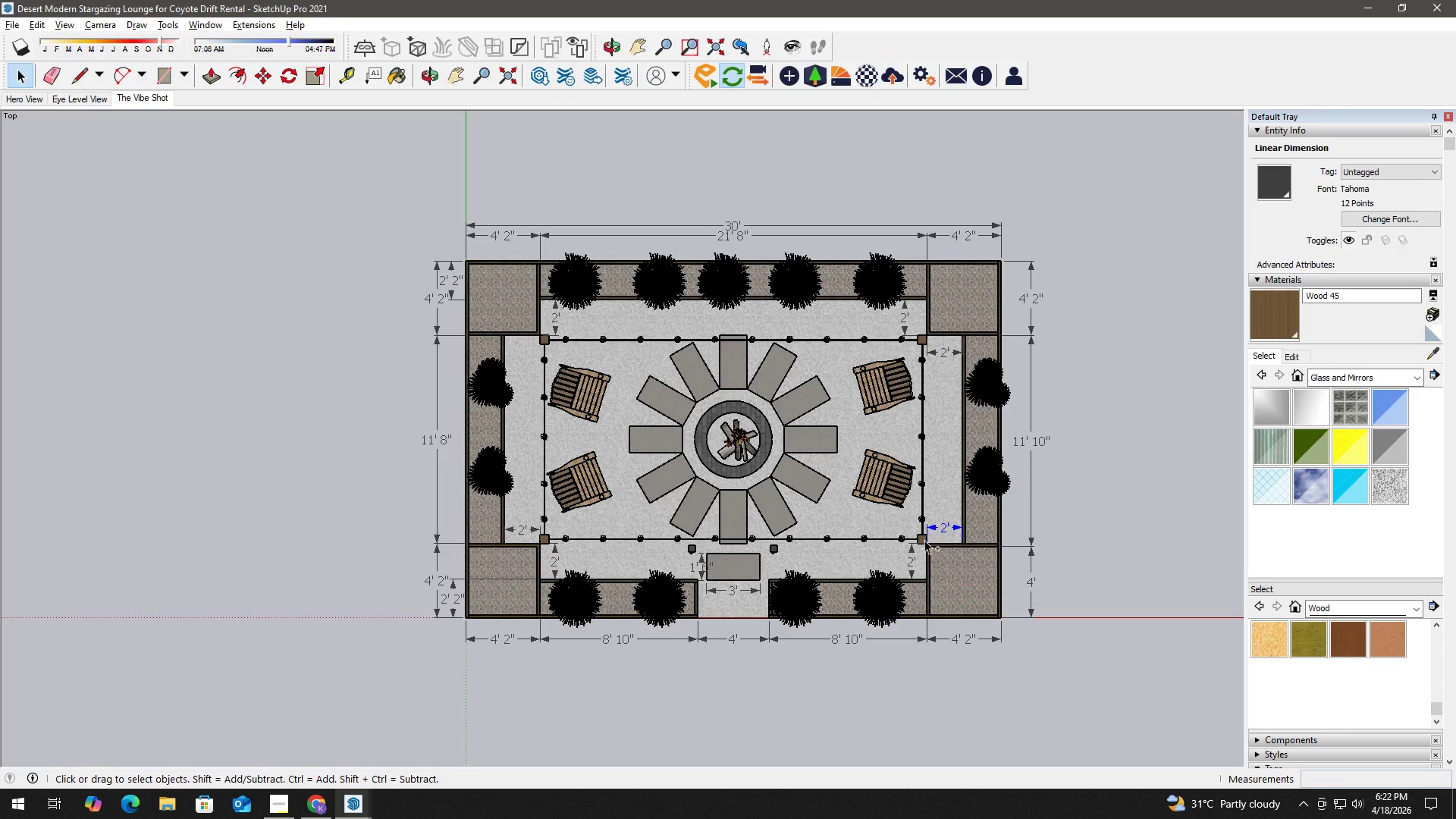 
left_click([913, 561])
 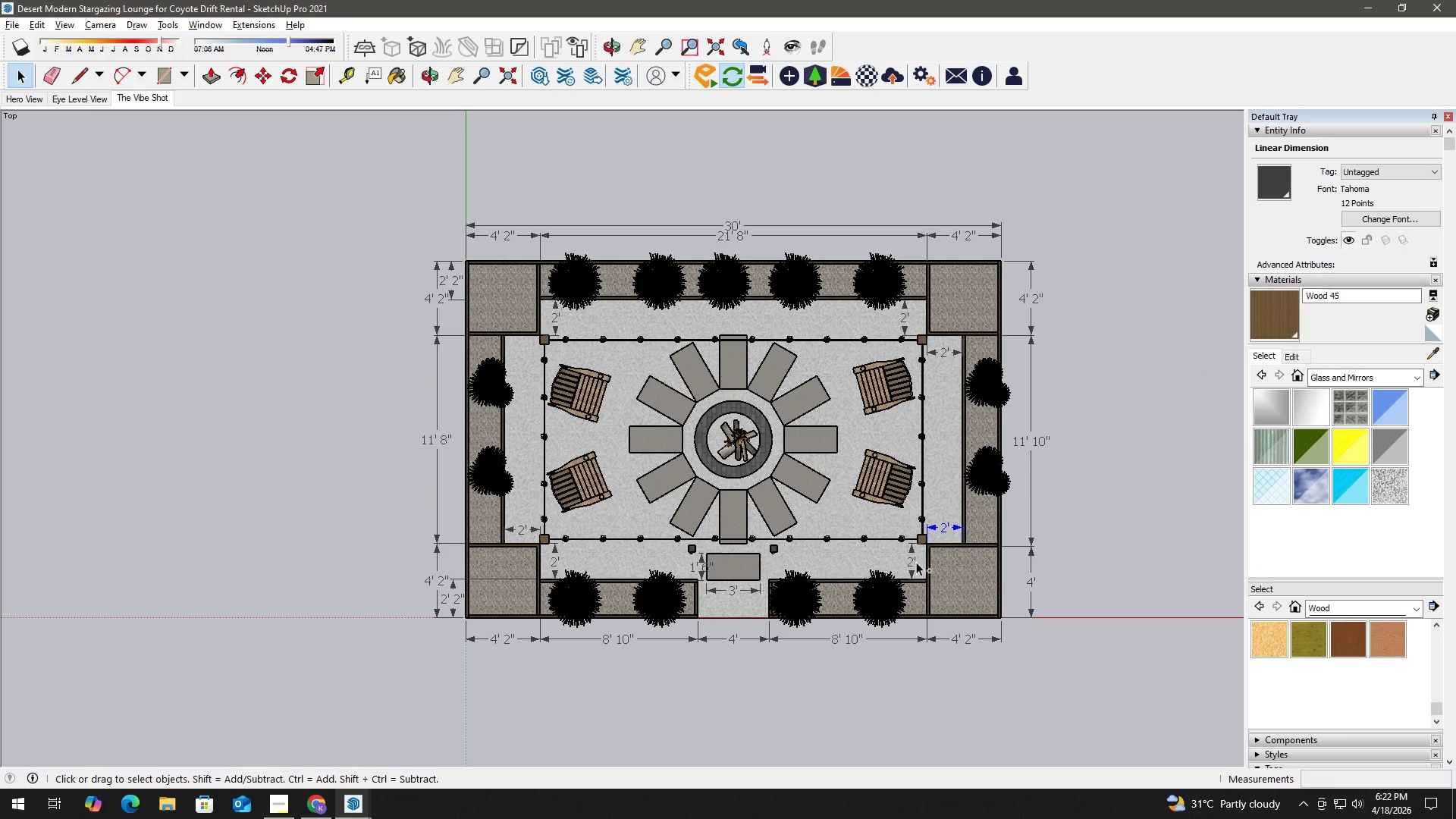 
hold_key(key=ControlLeft, duration=1.5)
left_click([695, 566])
 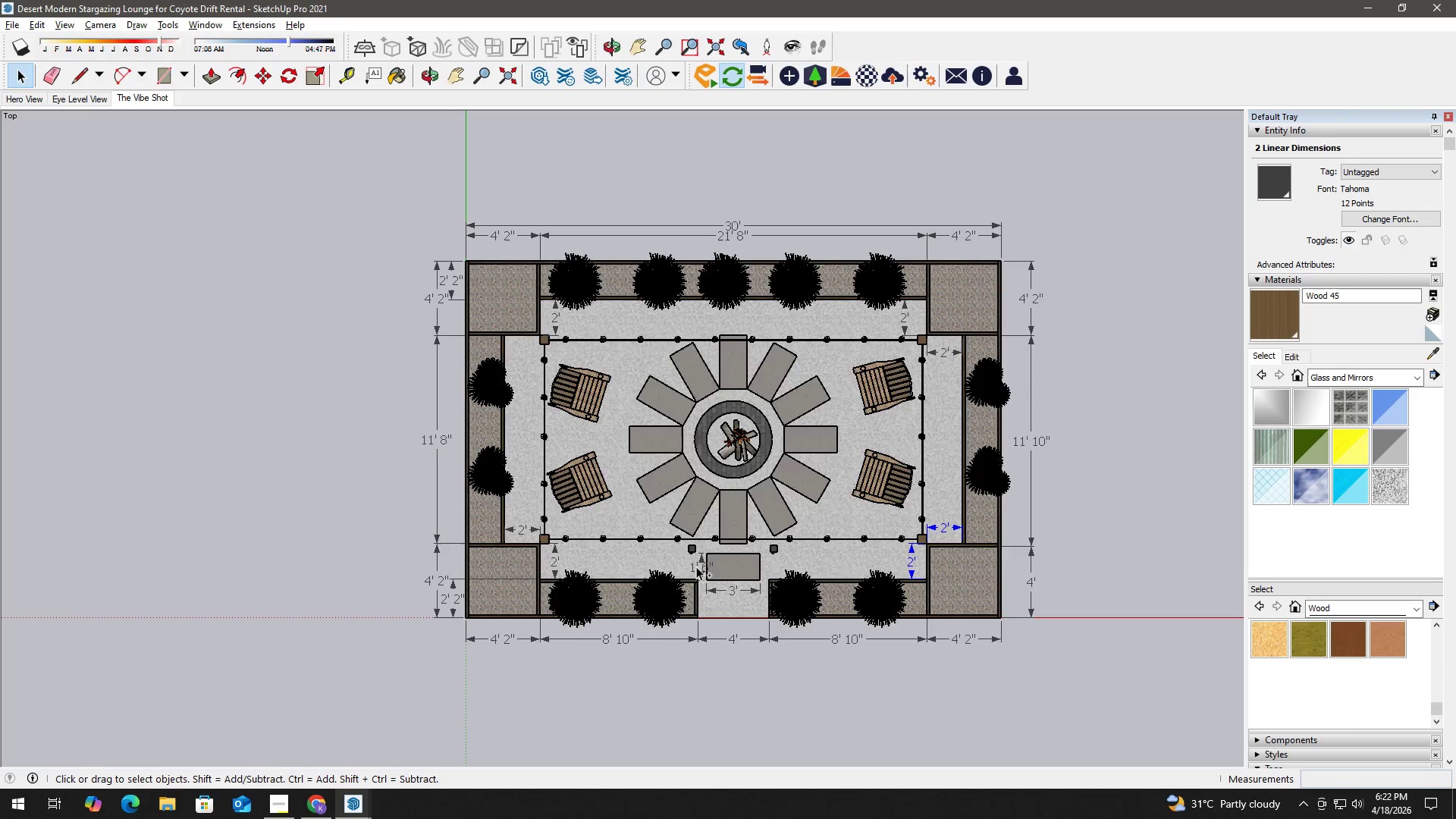 
hold_key(key=ControlLeft, duration=1.5)
left_click([720, 591])
 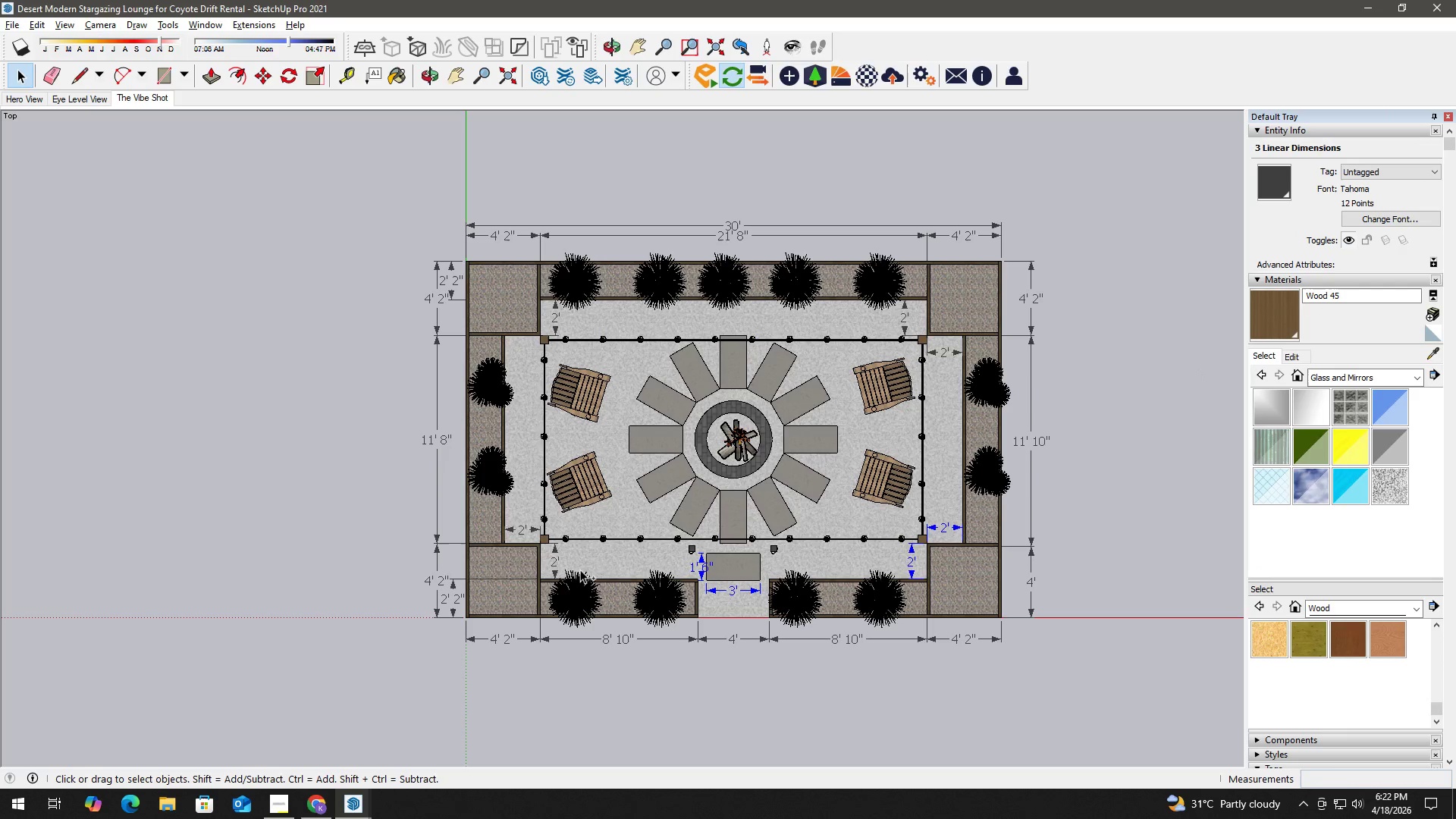 
hold_key(key=ControlLeft, duration=1.51)
left_click([521, 528])
 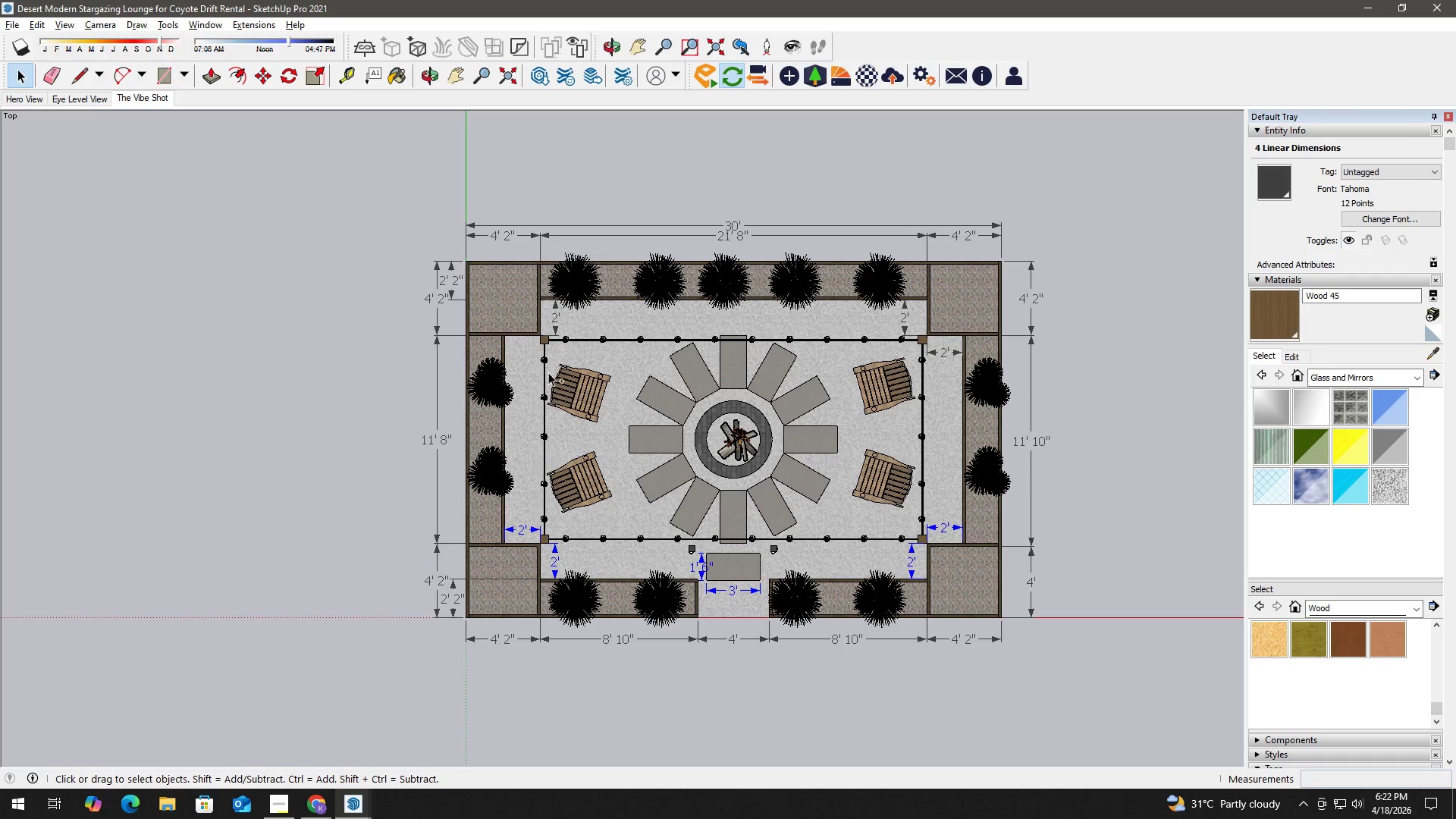 
hold_key(key=ControlLeft, duration=1.52)
left_click([554, 325])
 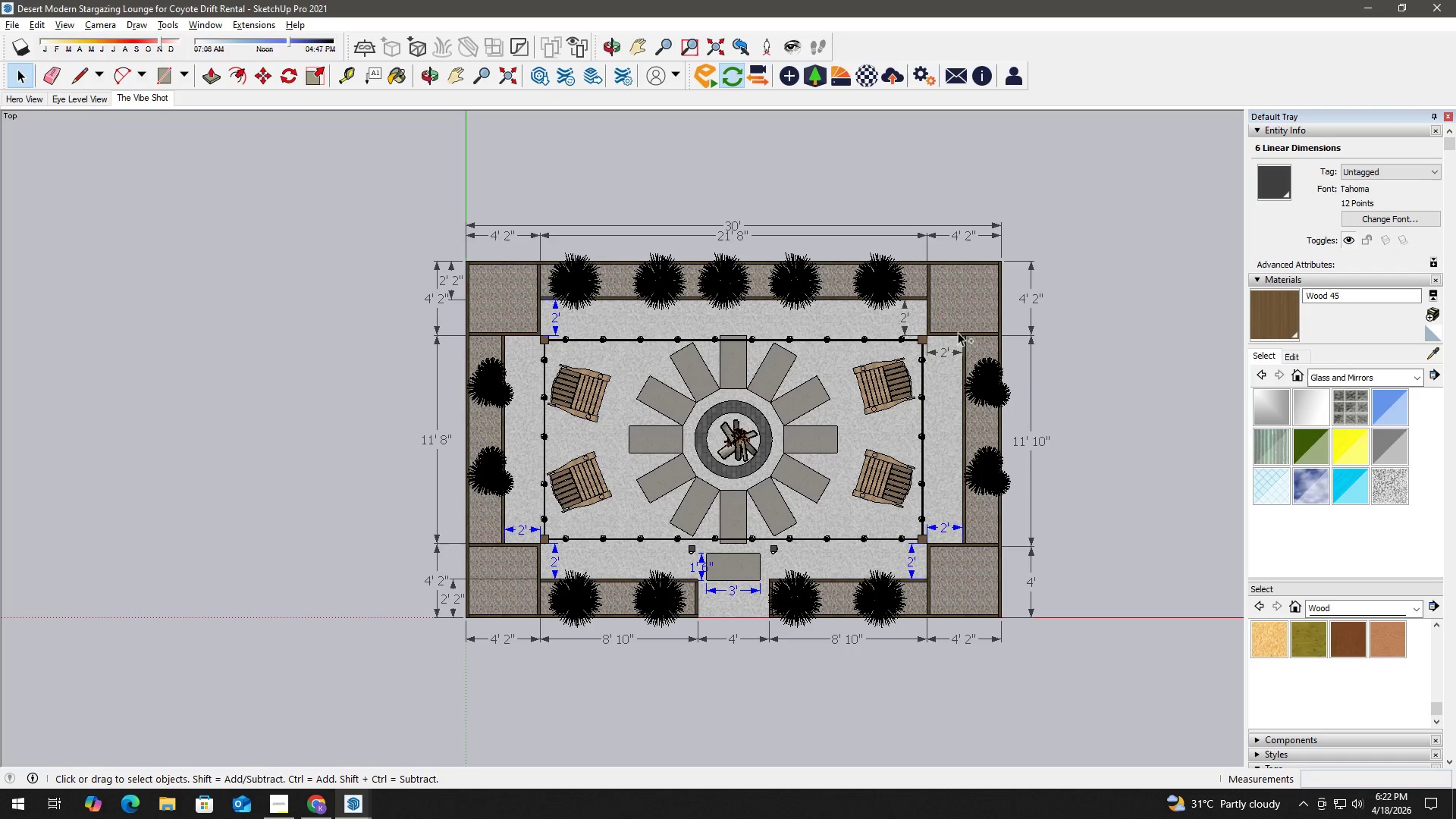 
hold_key(key=ControlLeft, duration=1.52)
left_click([904, 322])
 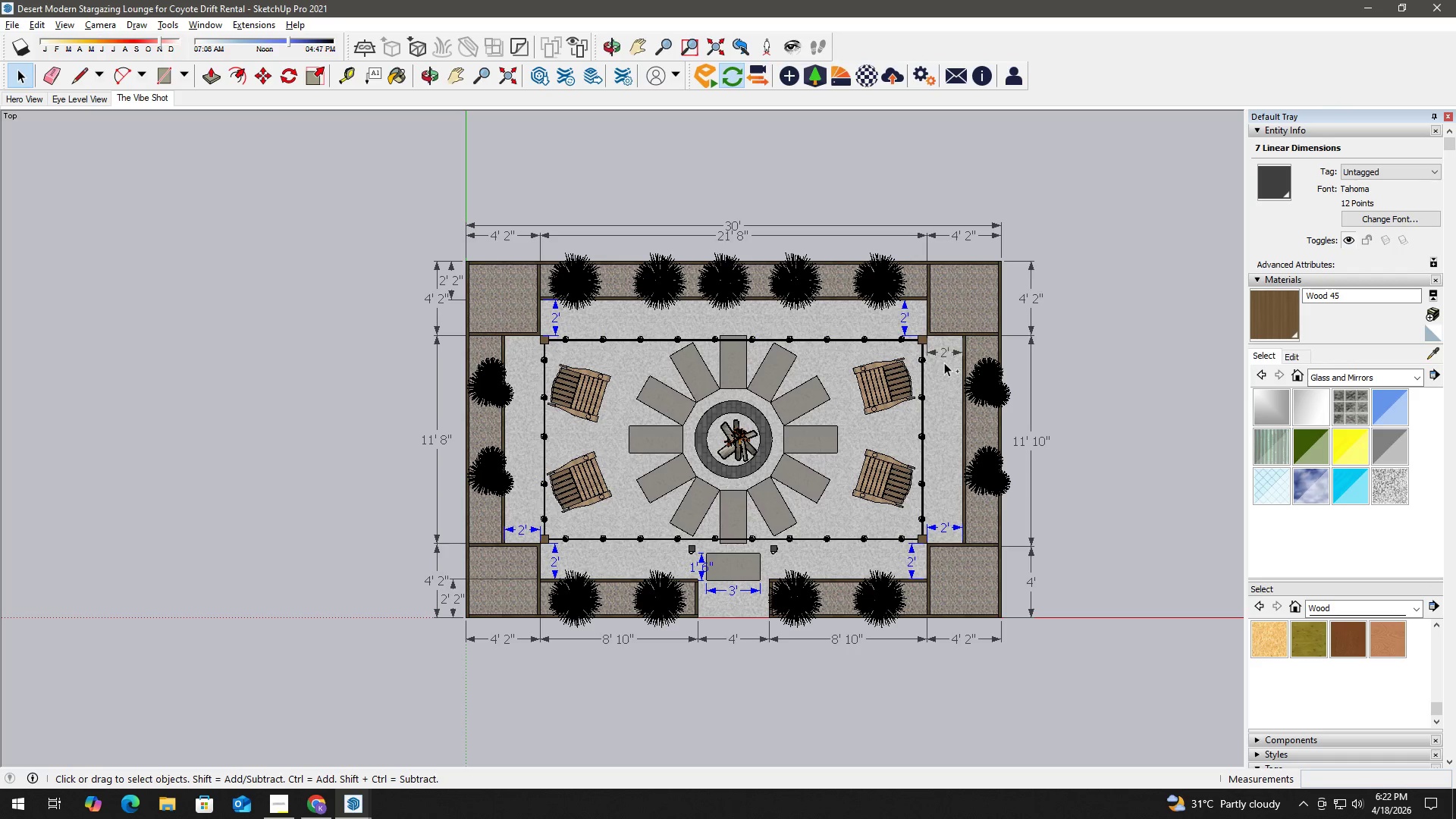 
left_click([945, 353])
 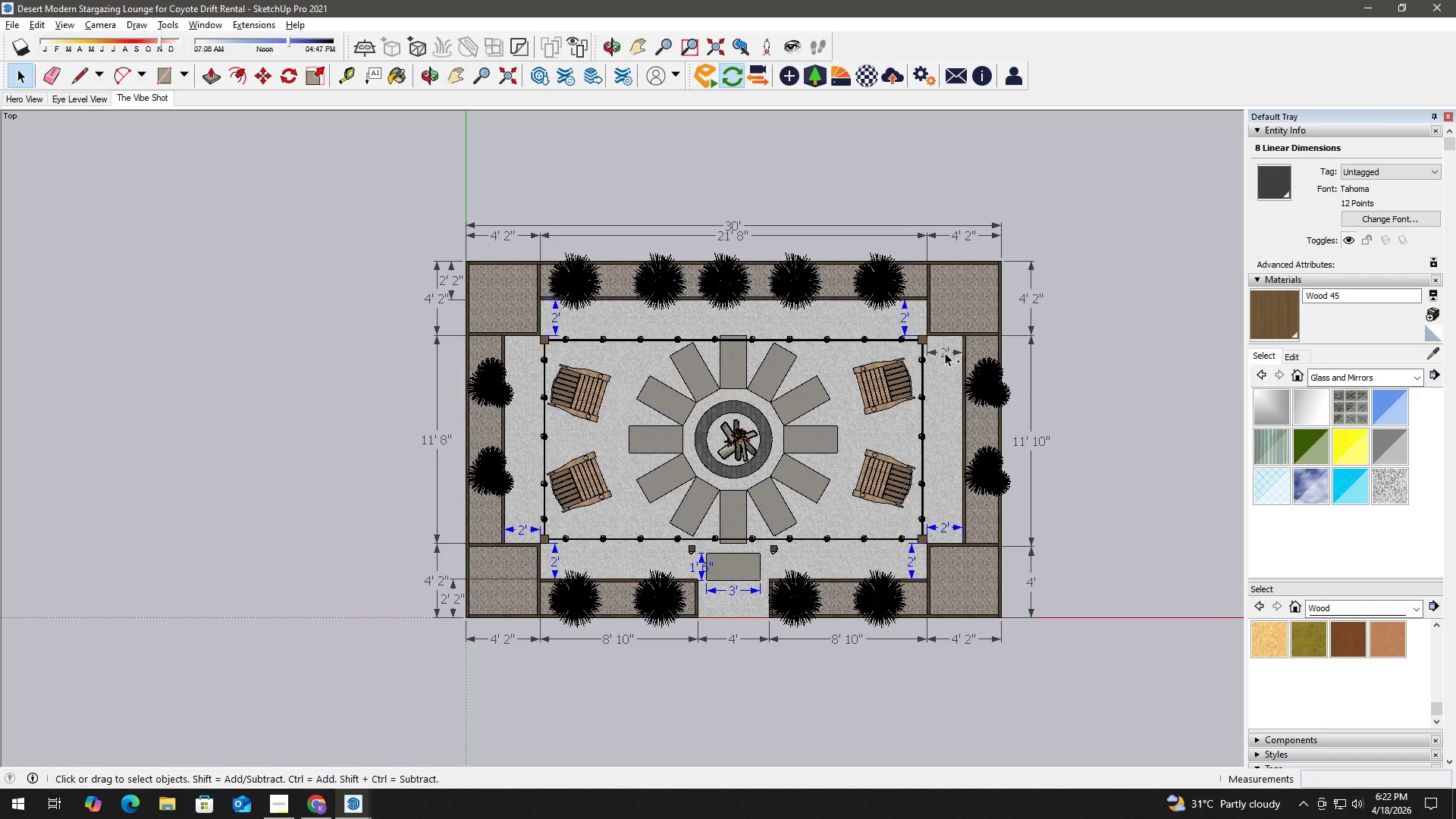 
hold_key(key=ControlLeft, duration=0.41)
 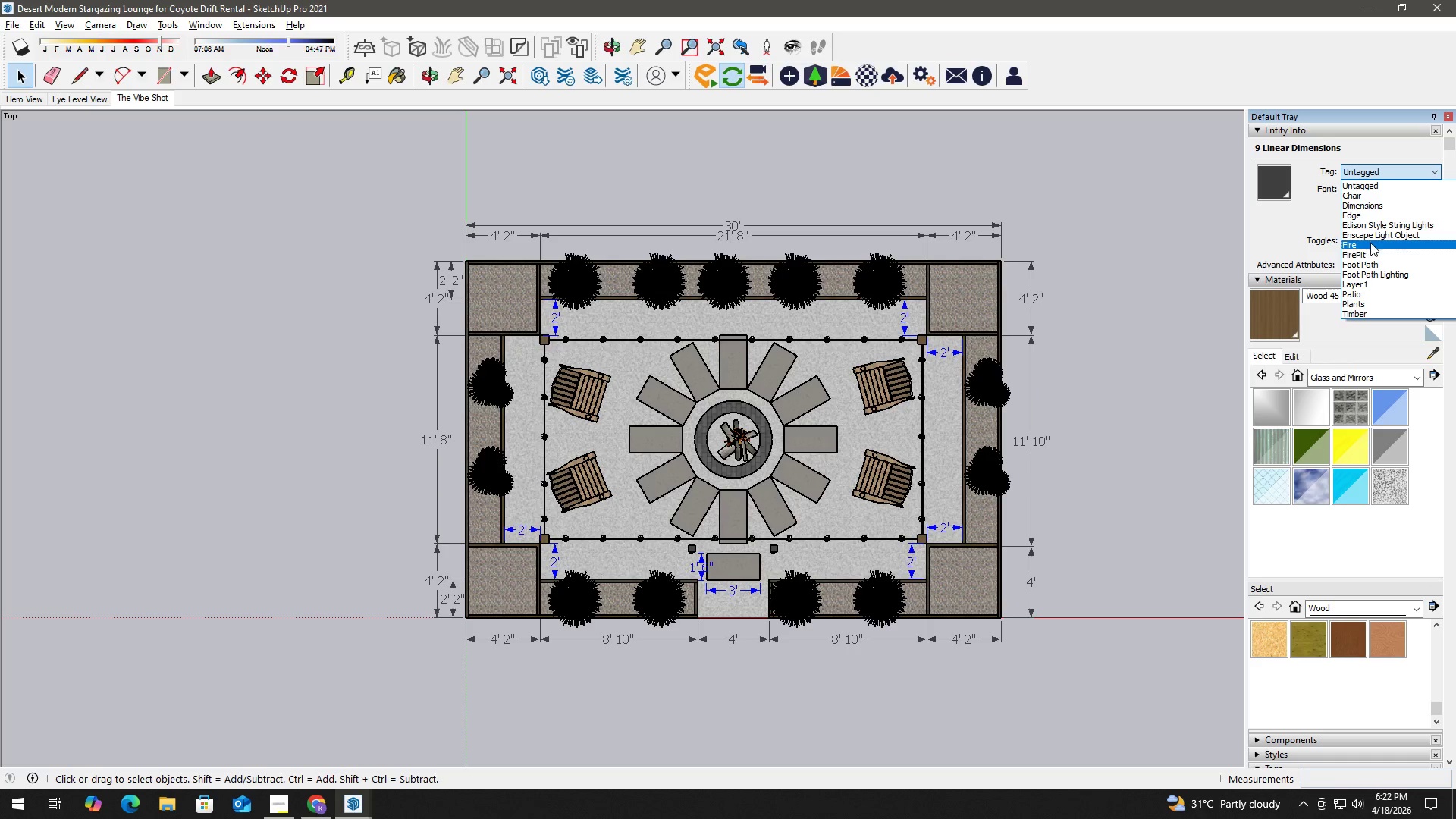 
left_click([1373, 207])
 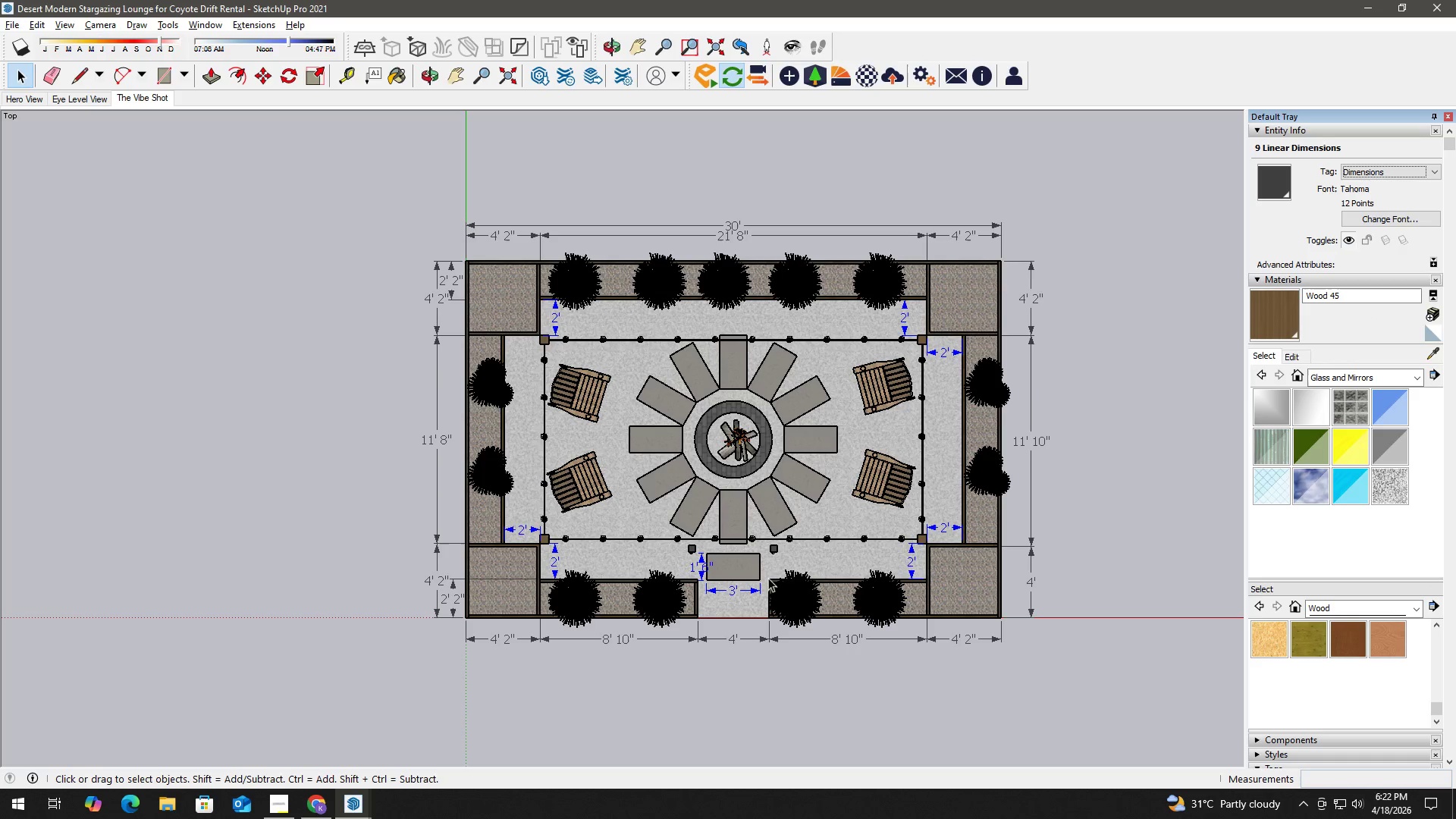 
left_click([710, 544])
 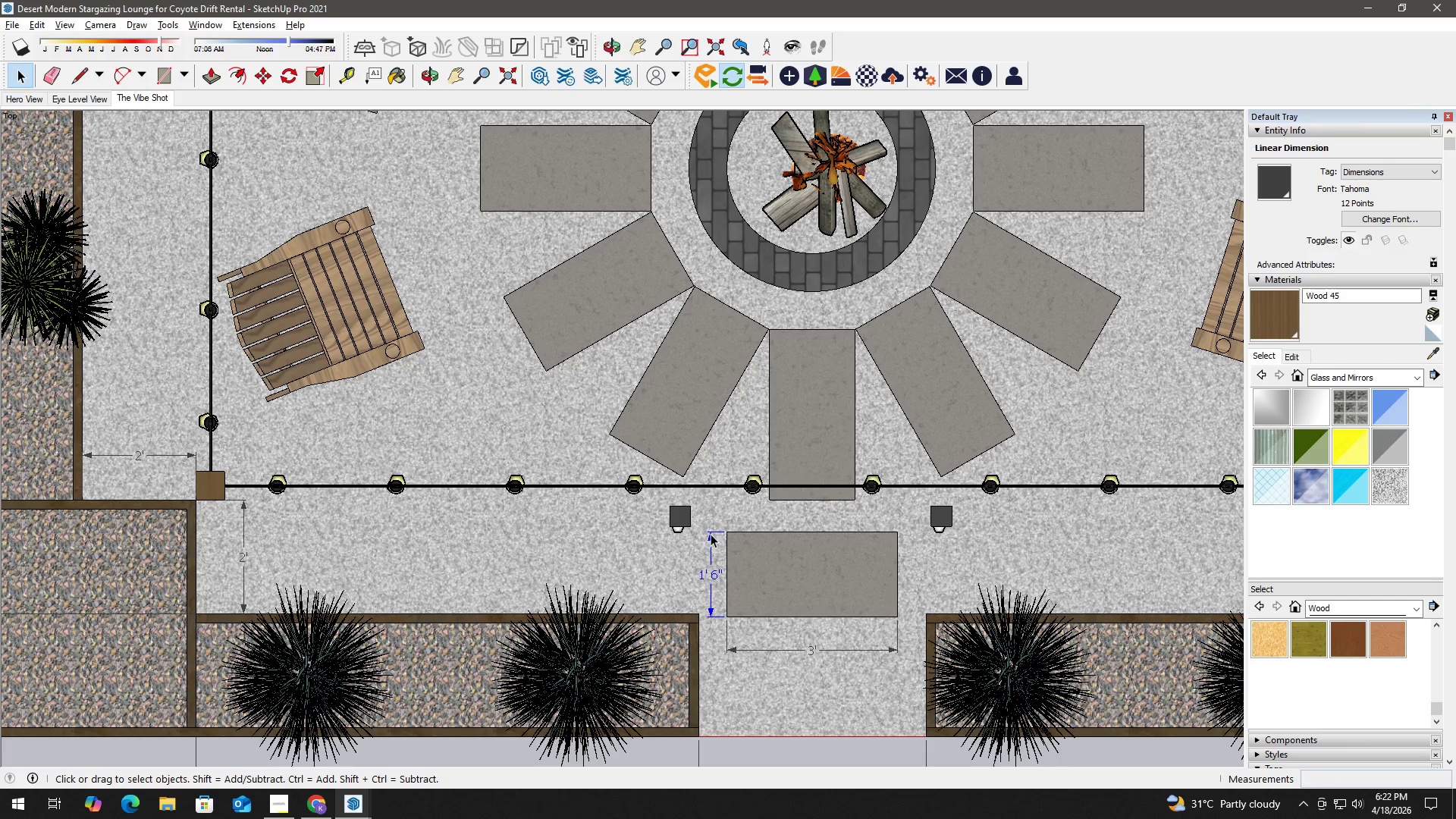 
scroll: coordinate [708, 544], scroll_direction: up, amount: 15.0
 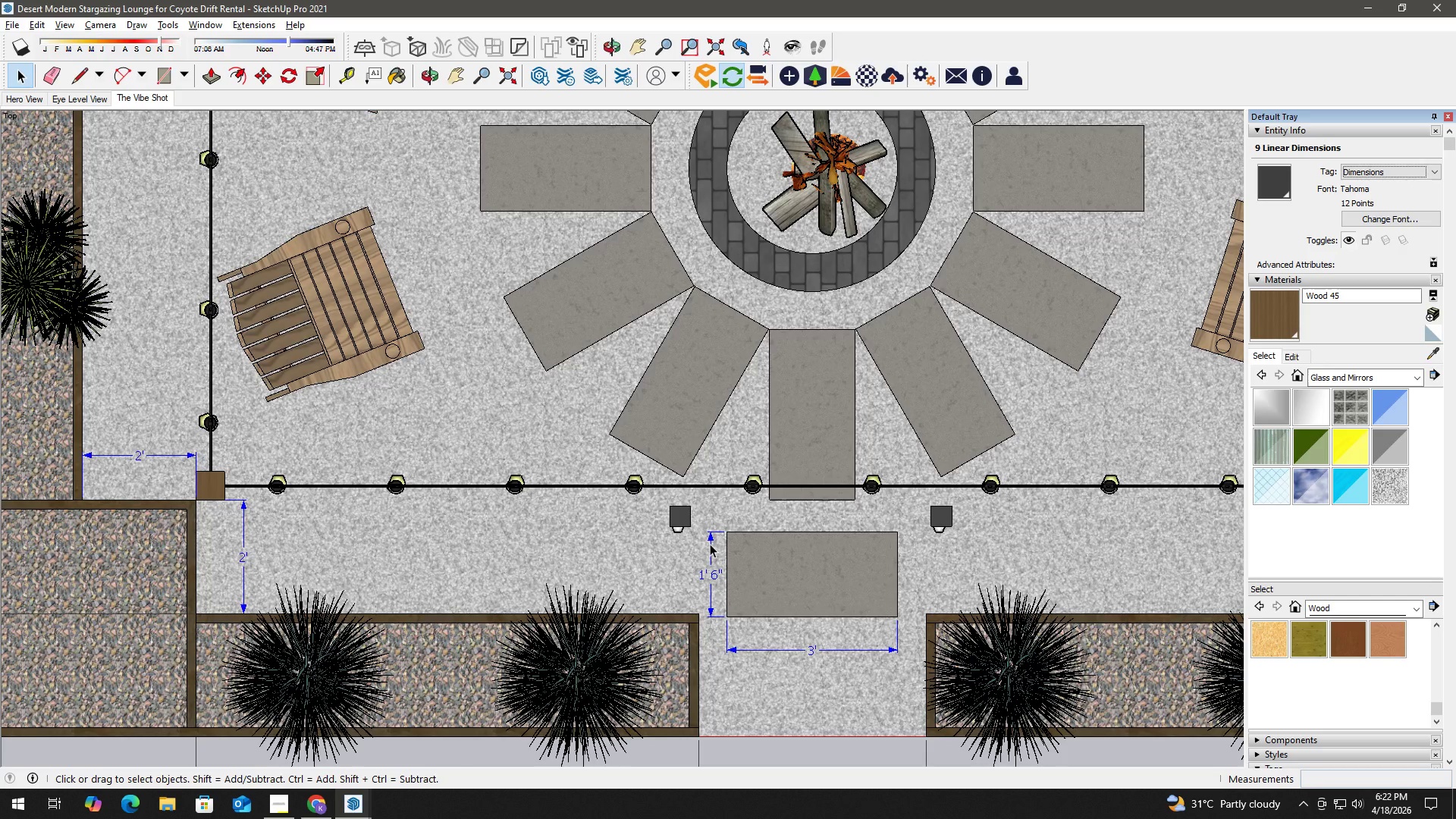 
left_click([711, 534])
 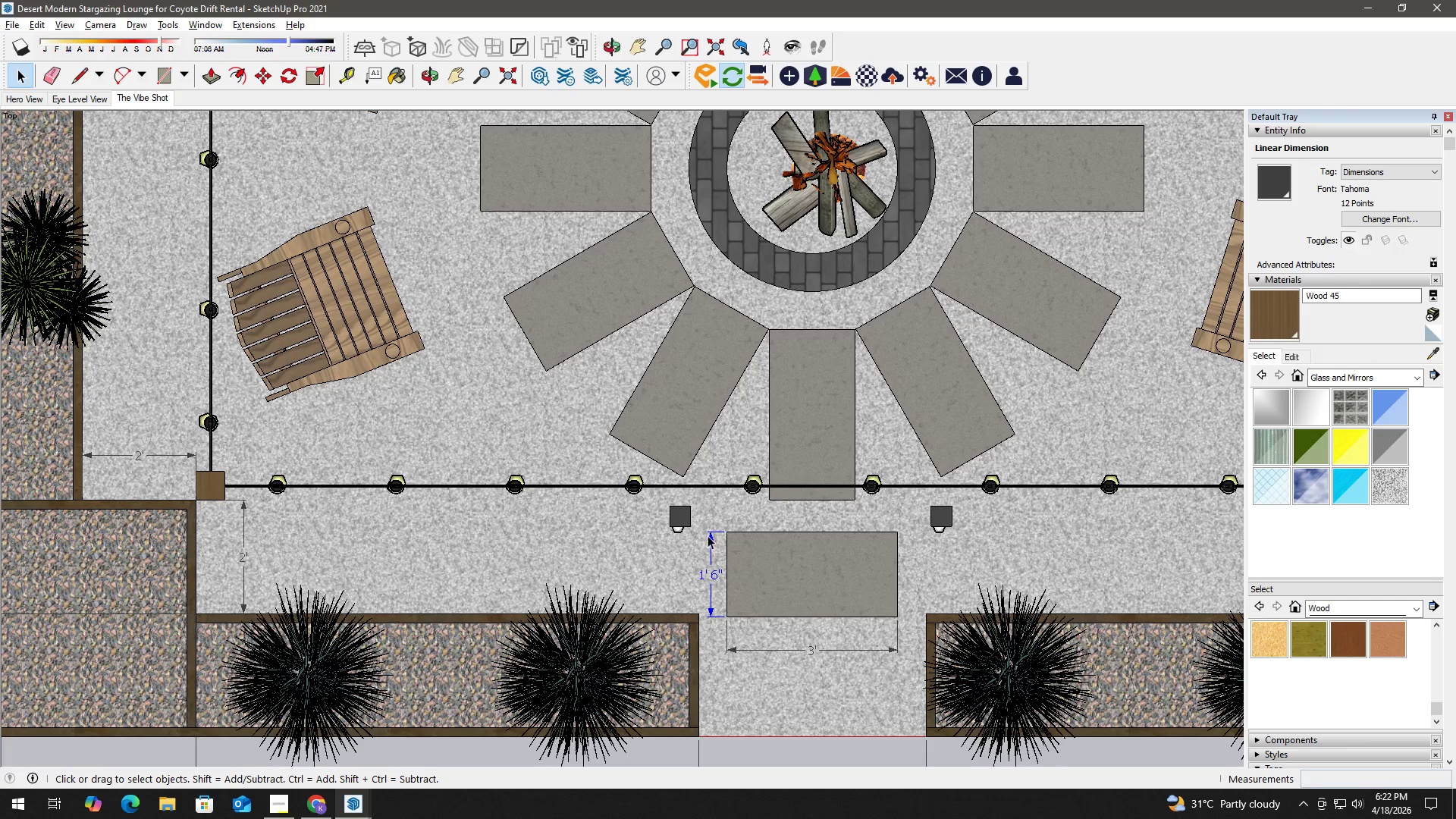 
key(M)
 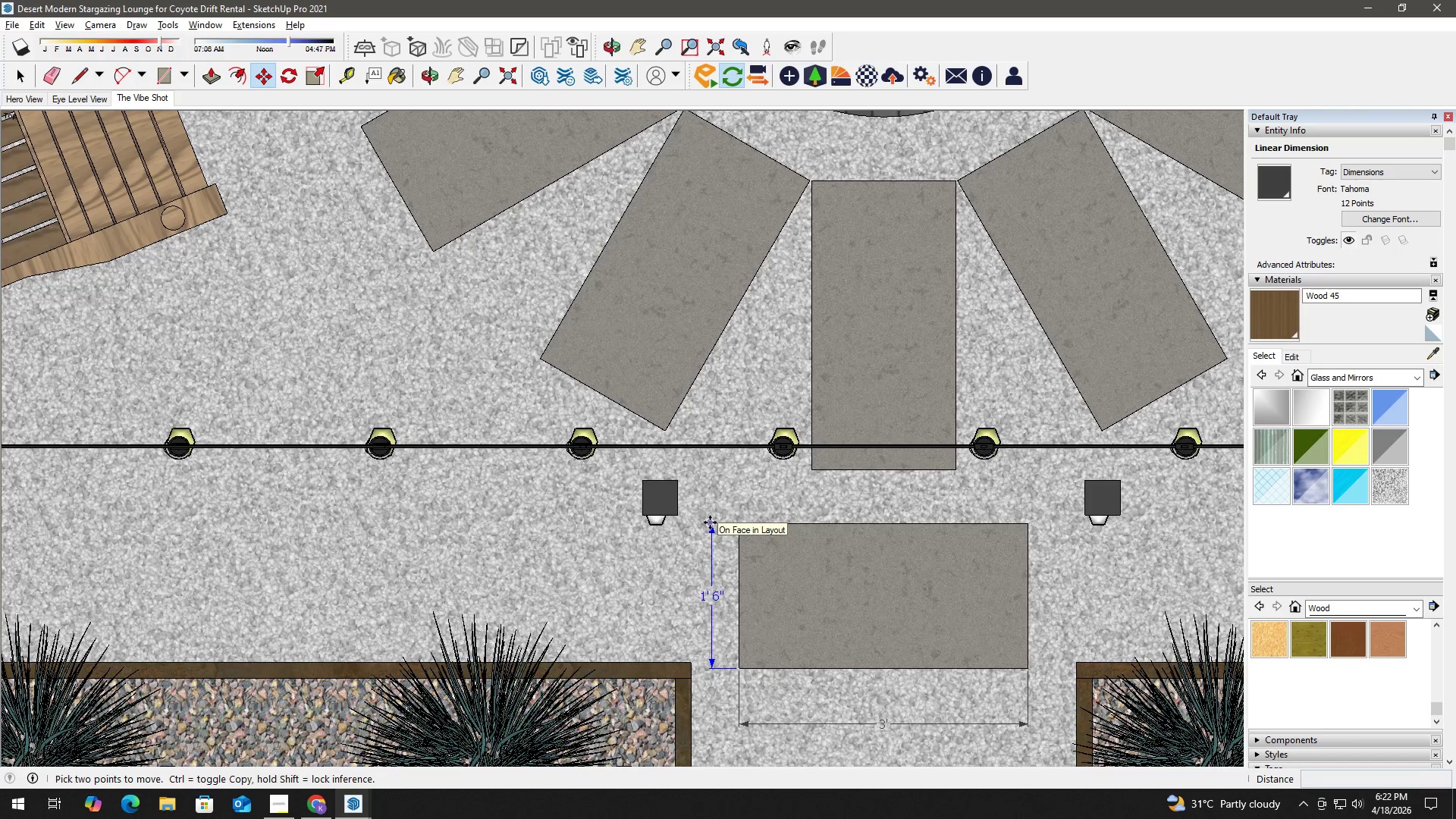 
scroll: coordinate [709, 539], scroll_direction: up, amount: 5.0
 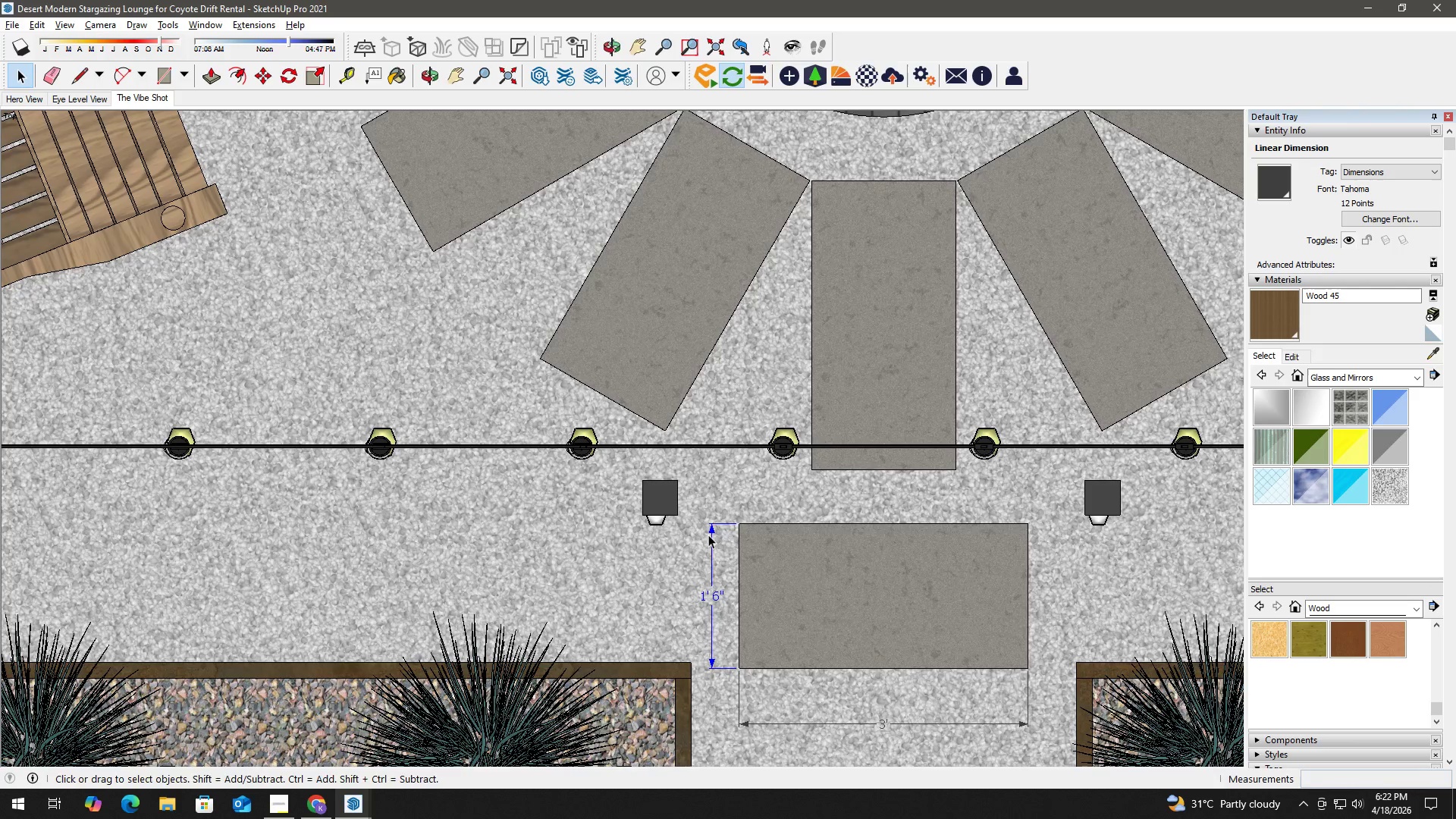 
left_click([710, 522])
 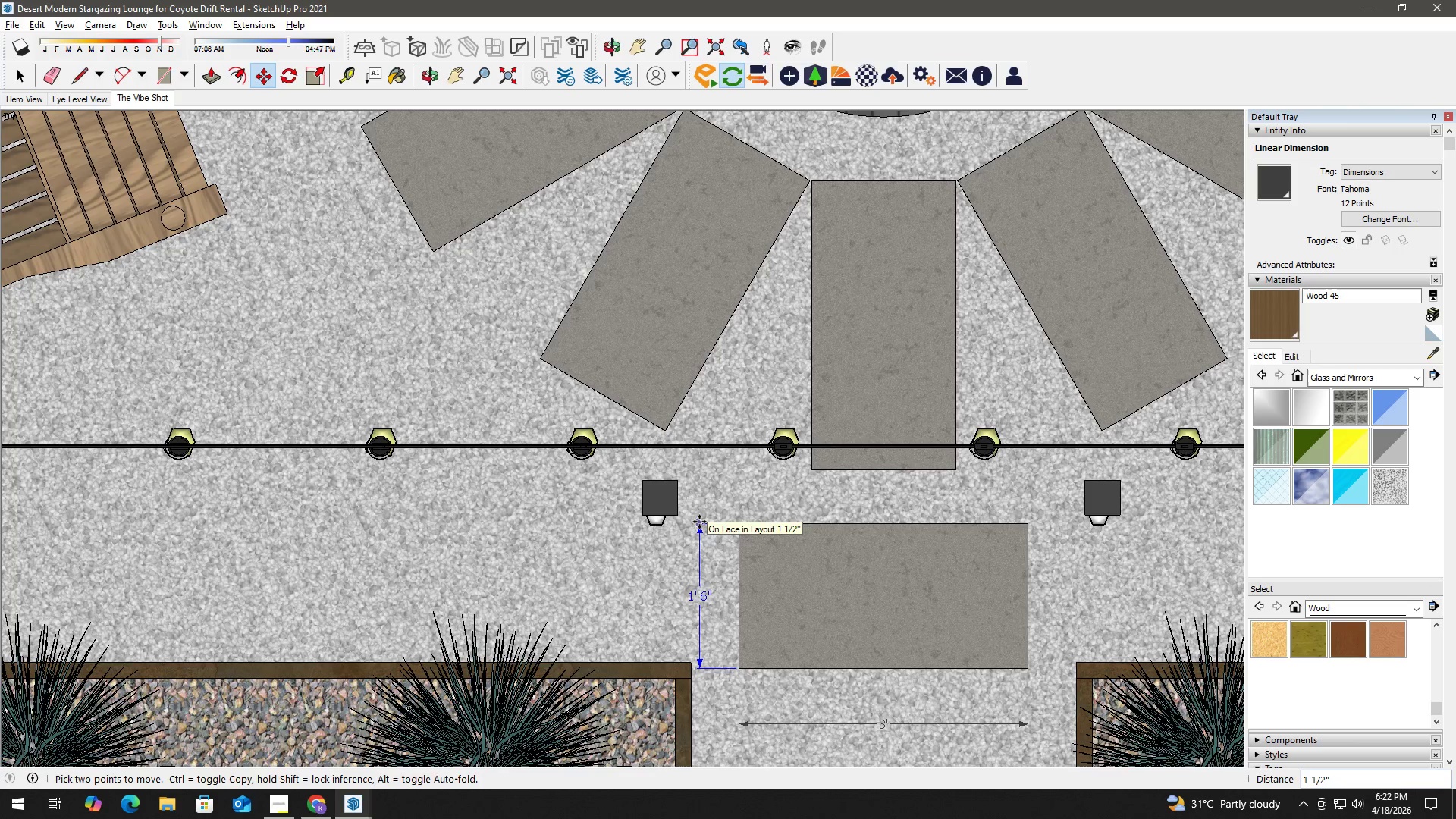 
left_click([699, 522])
 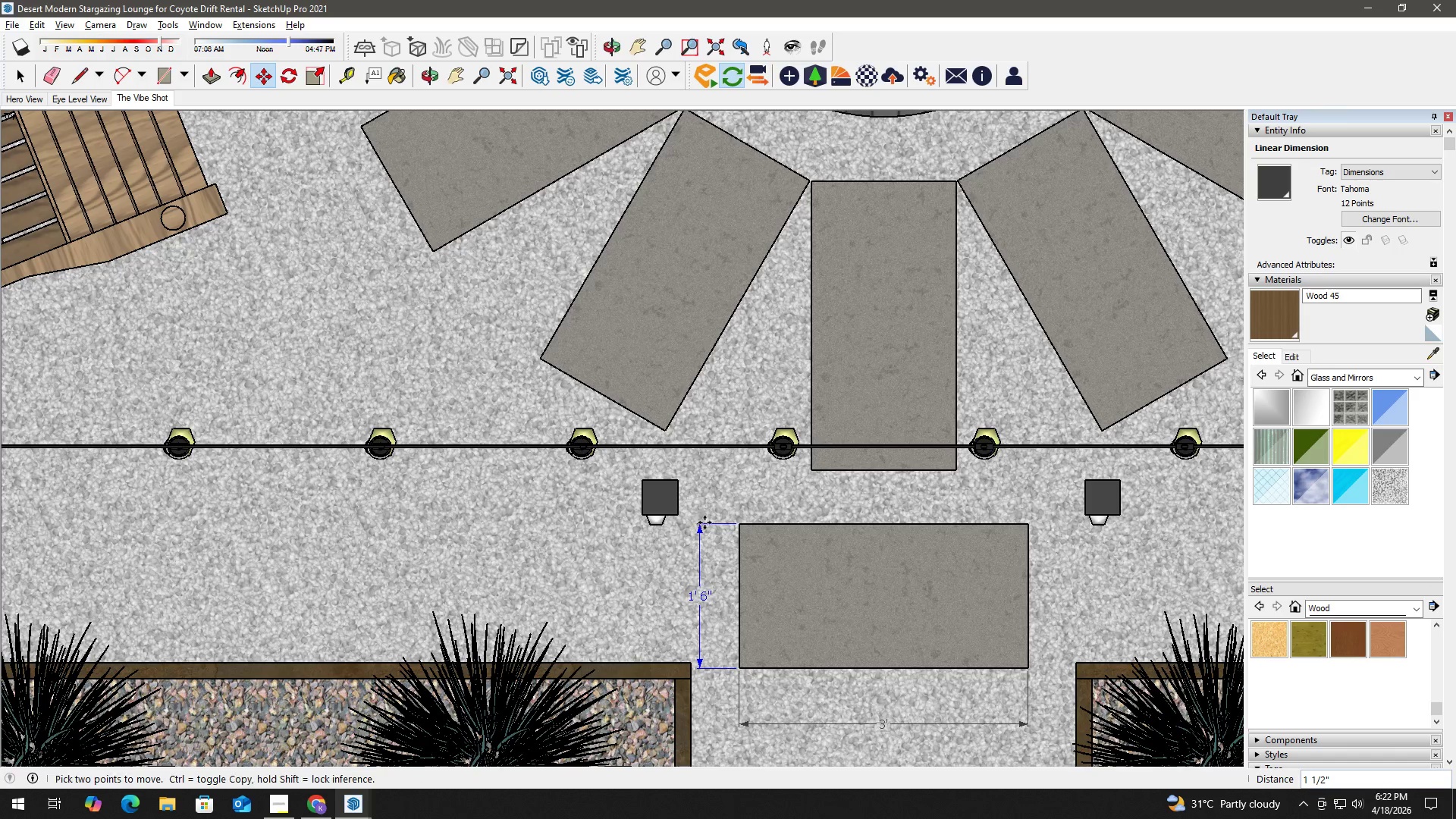 
key(Space)
 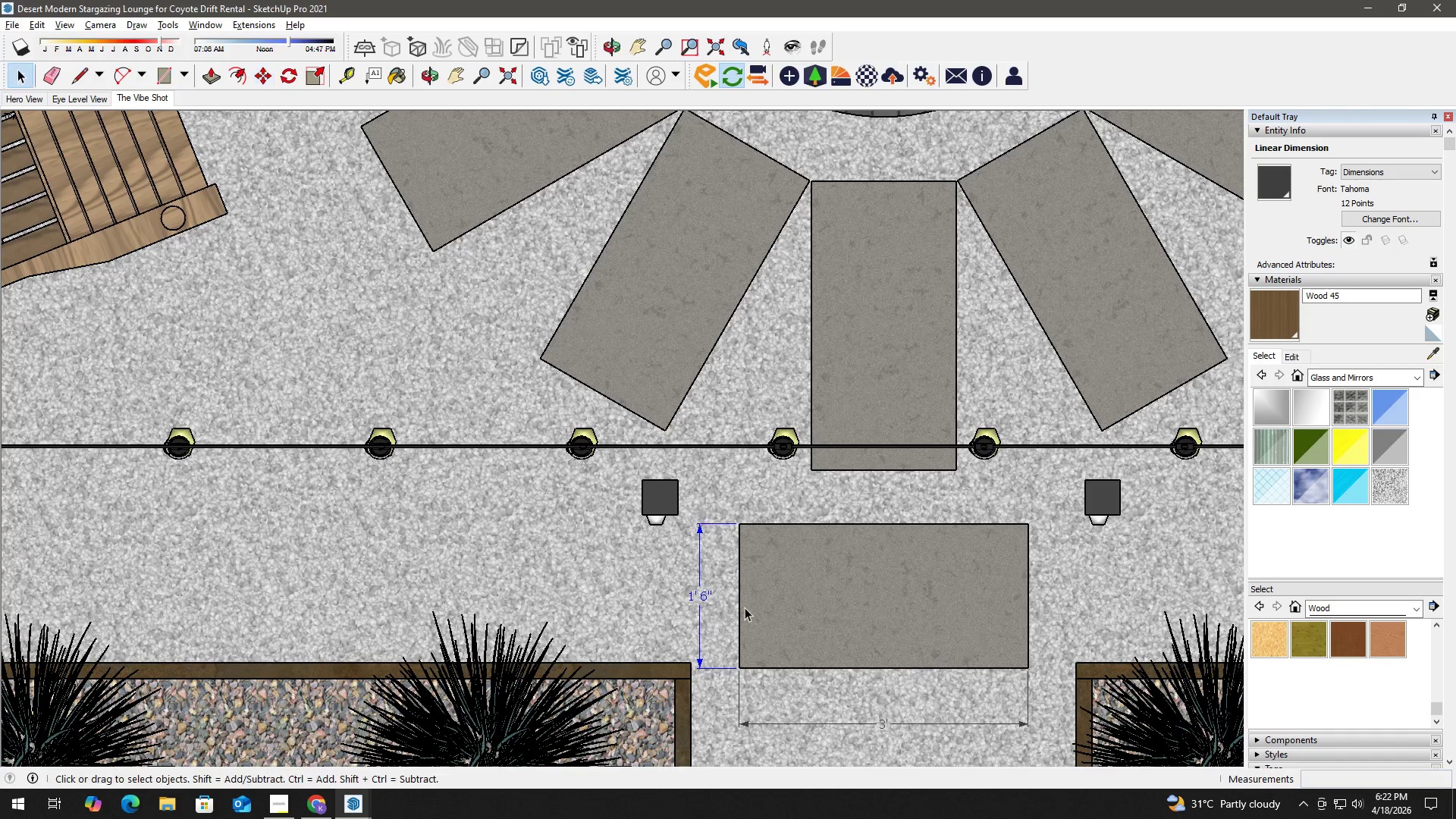 
left_click([909, 739])
 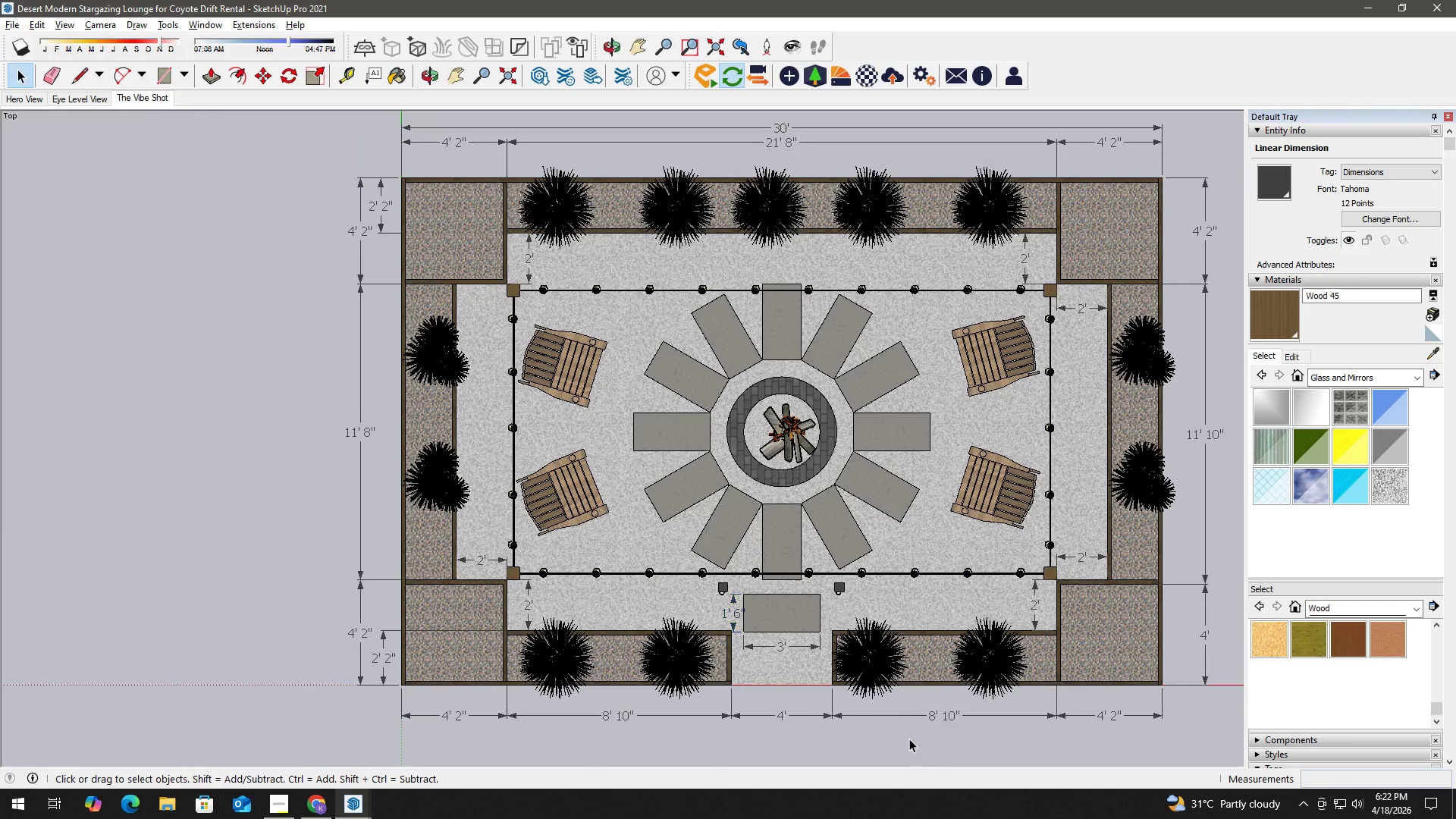 
scroll: coordinate [760, 642], scroll_direction: down, amount: 35.0
 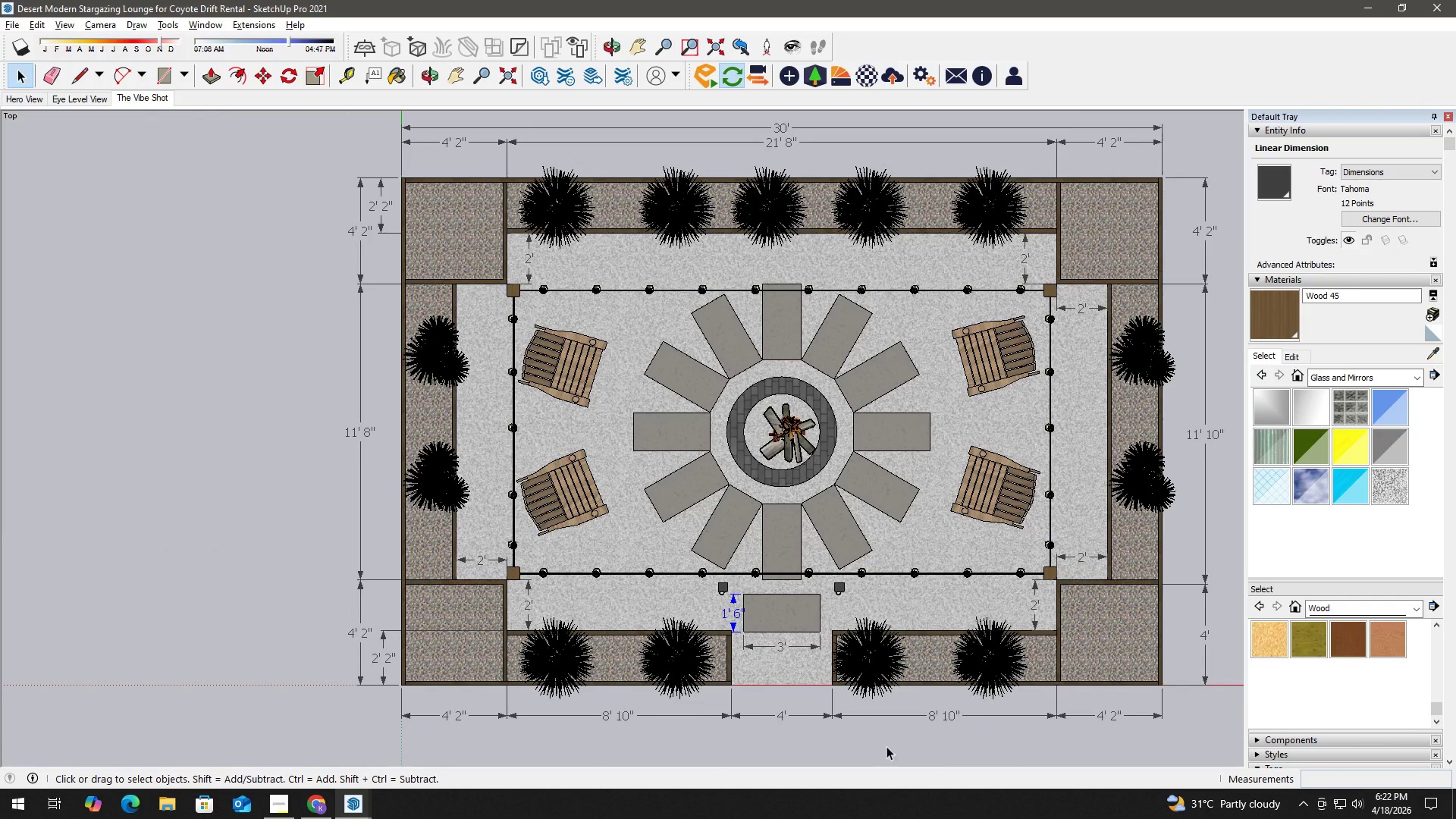 
double_click([909, 739])
 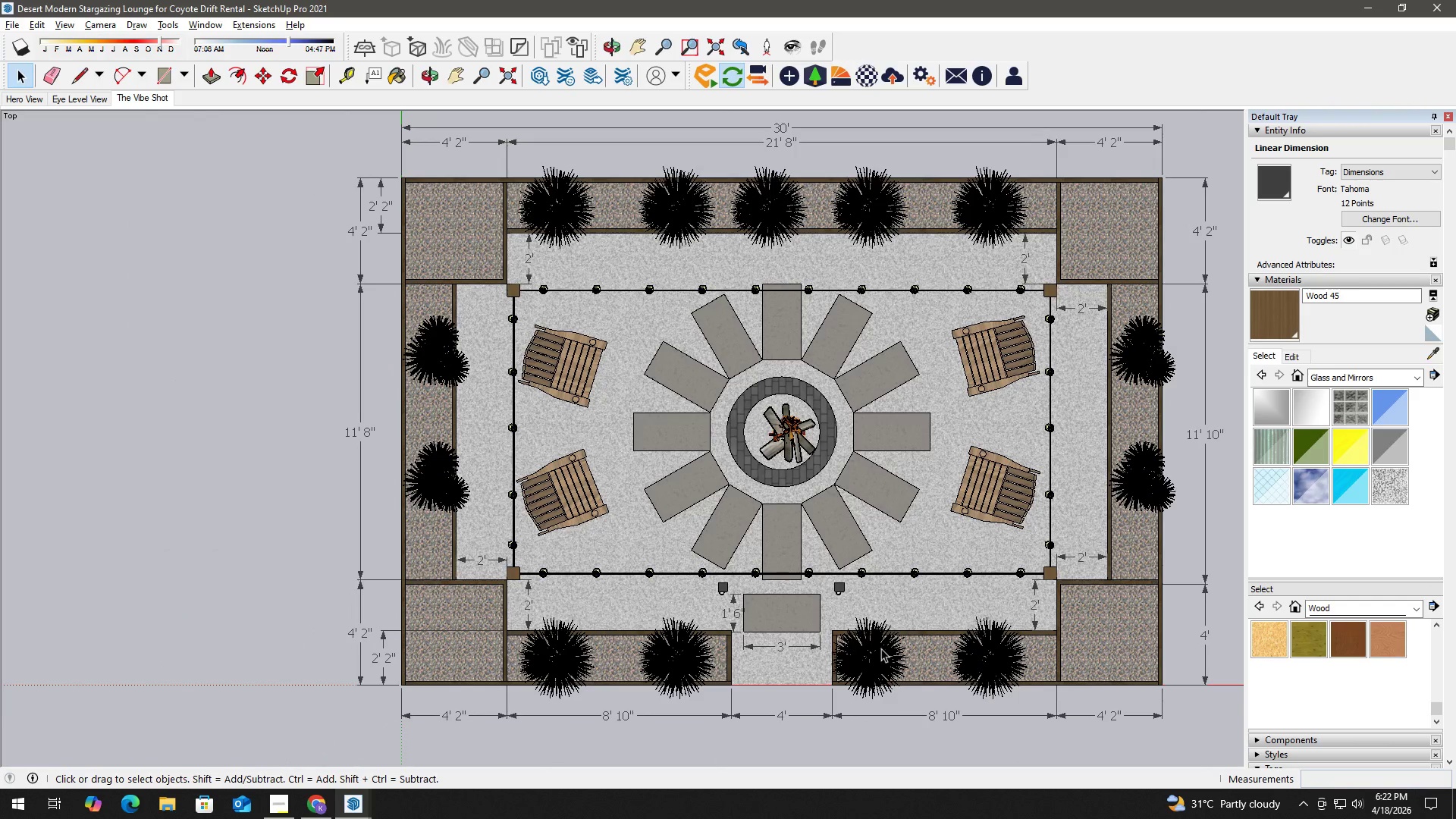 
key(H)
 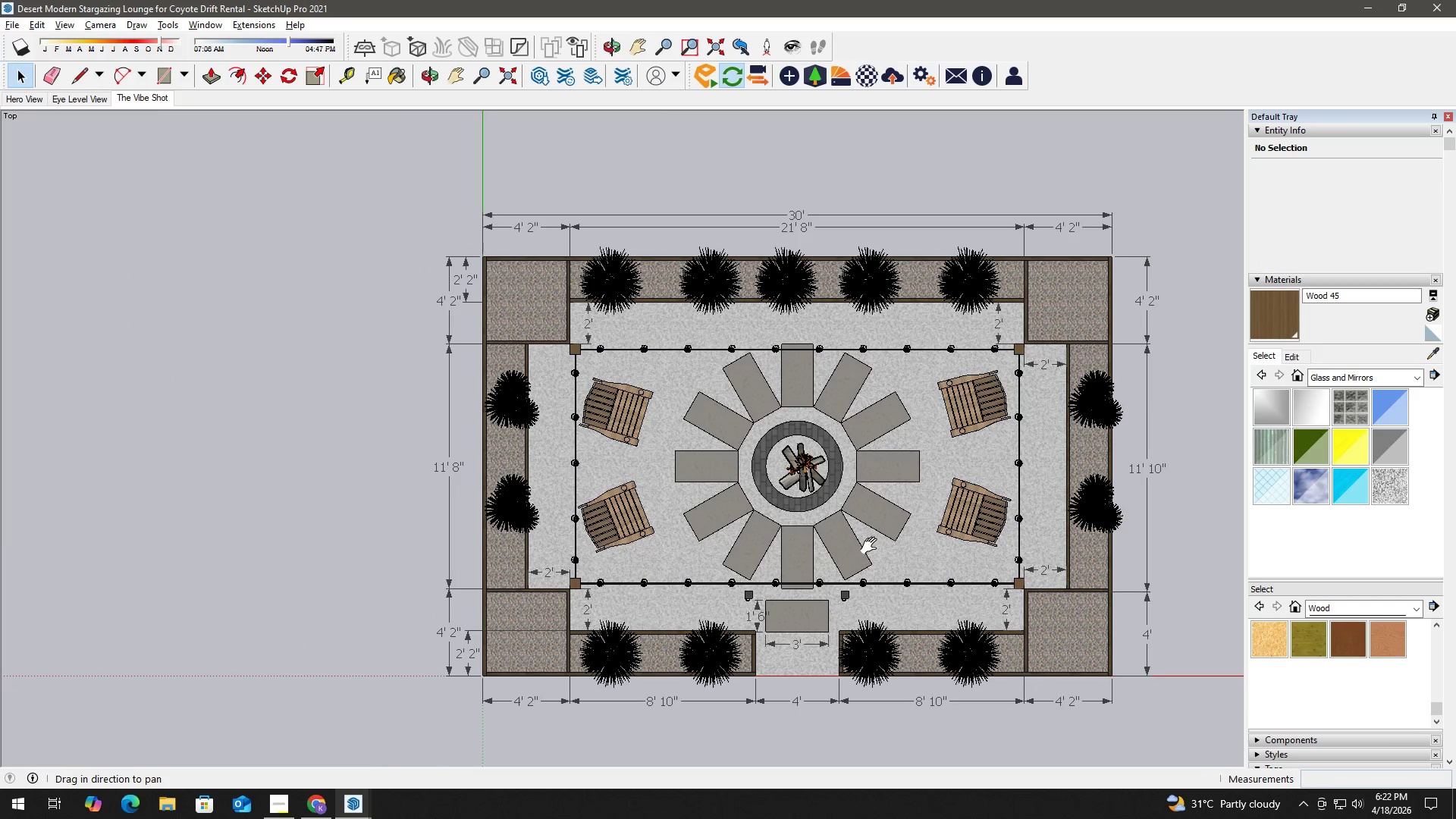 
scroll: coordinate [868, 624], scroll_direction: down, amount: 3.0
 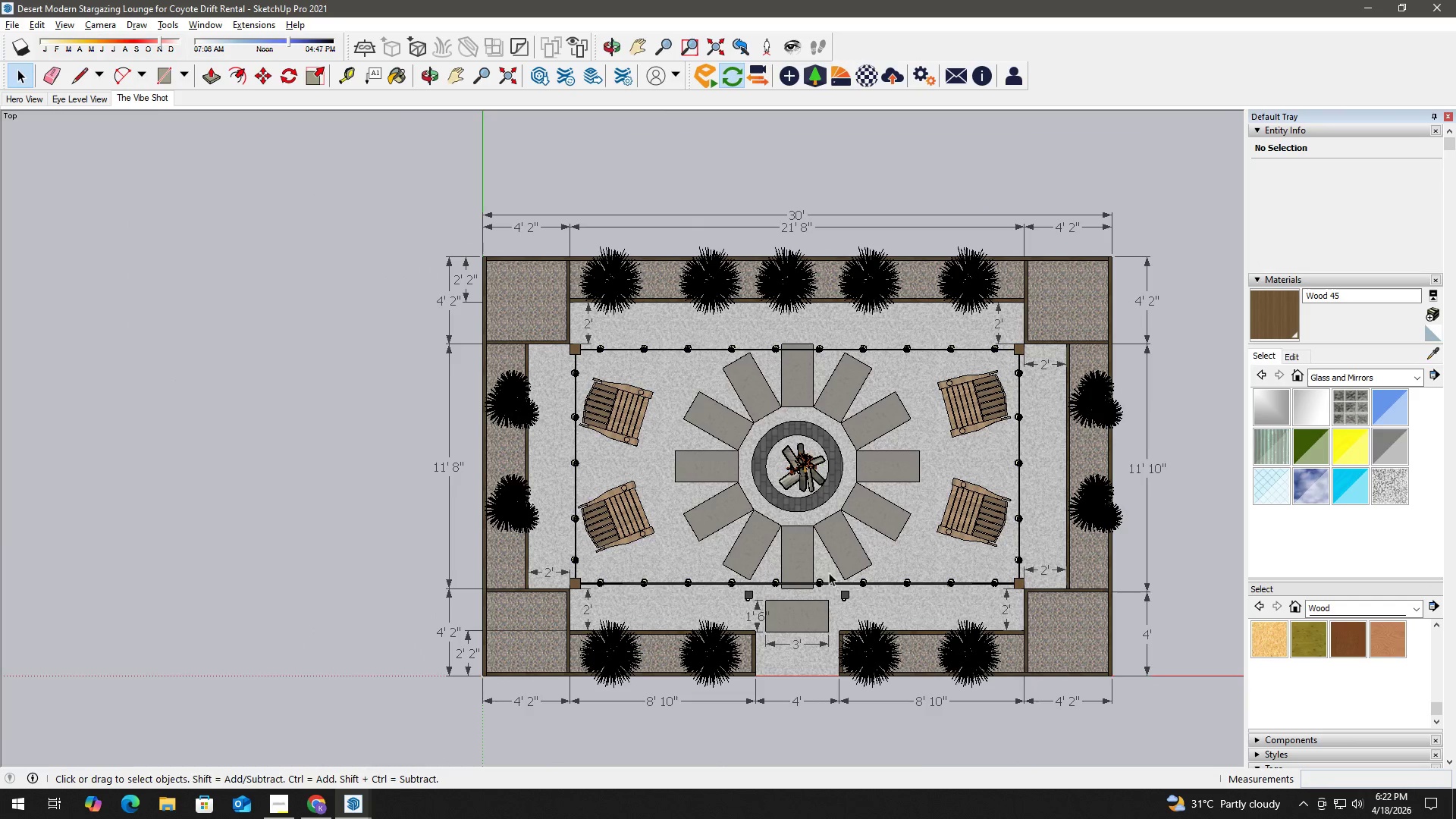 
left_click_drag(start_coordinate=[871, 546], to_coordinate=[743, 541])
 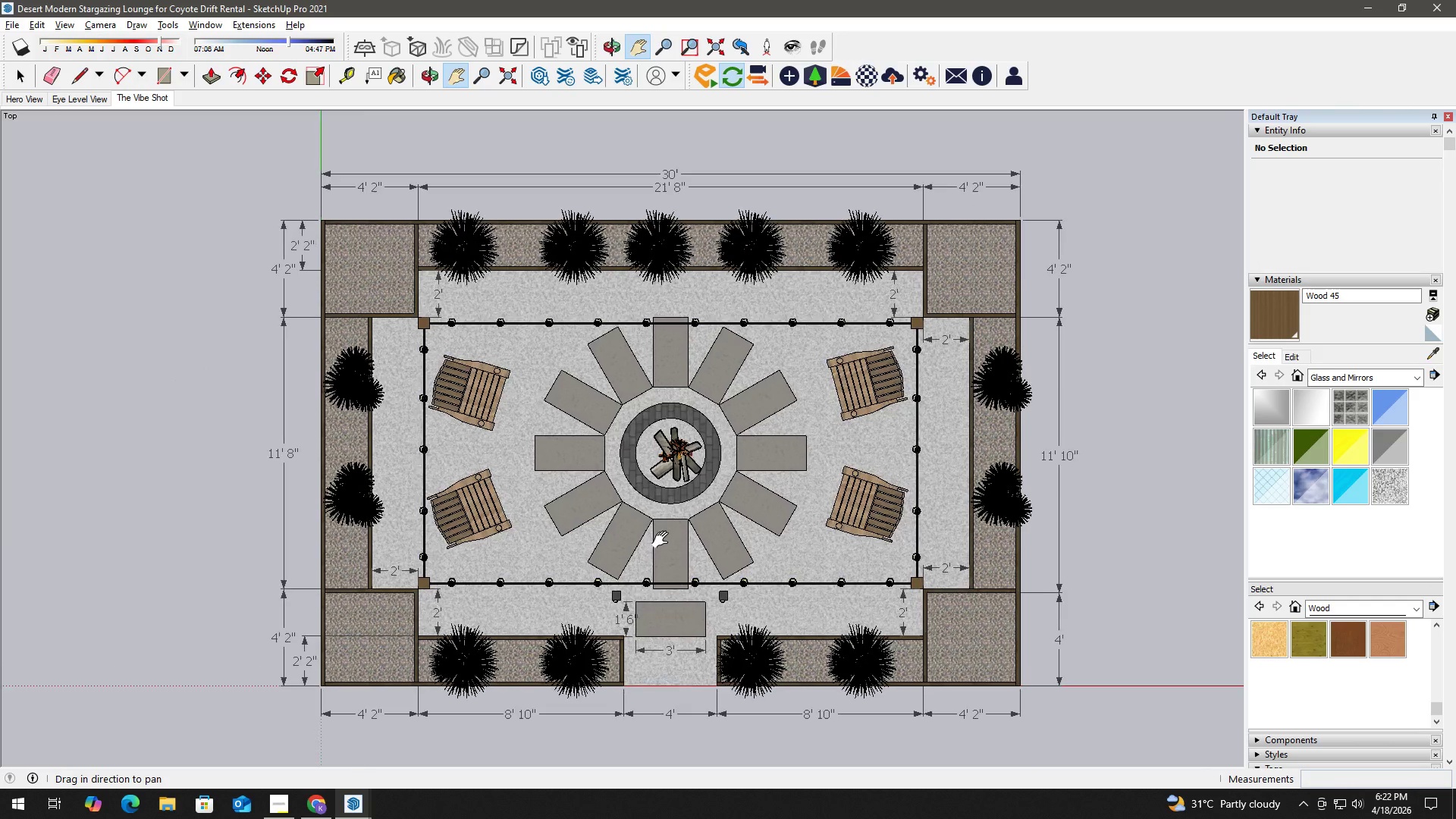 
scroll: coordinate [664, 540], scroll_direction: up, amount: 1.0
 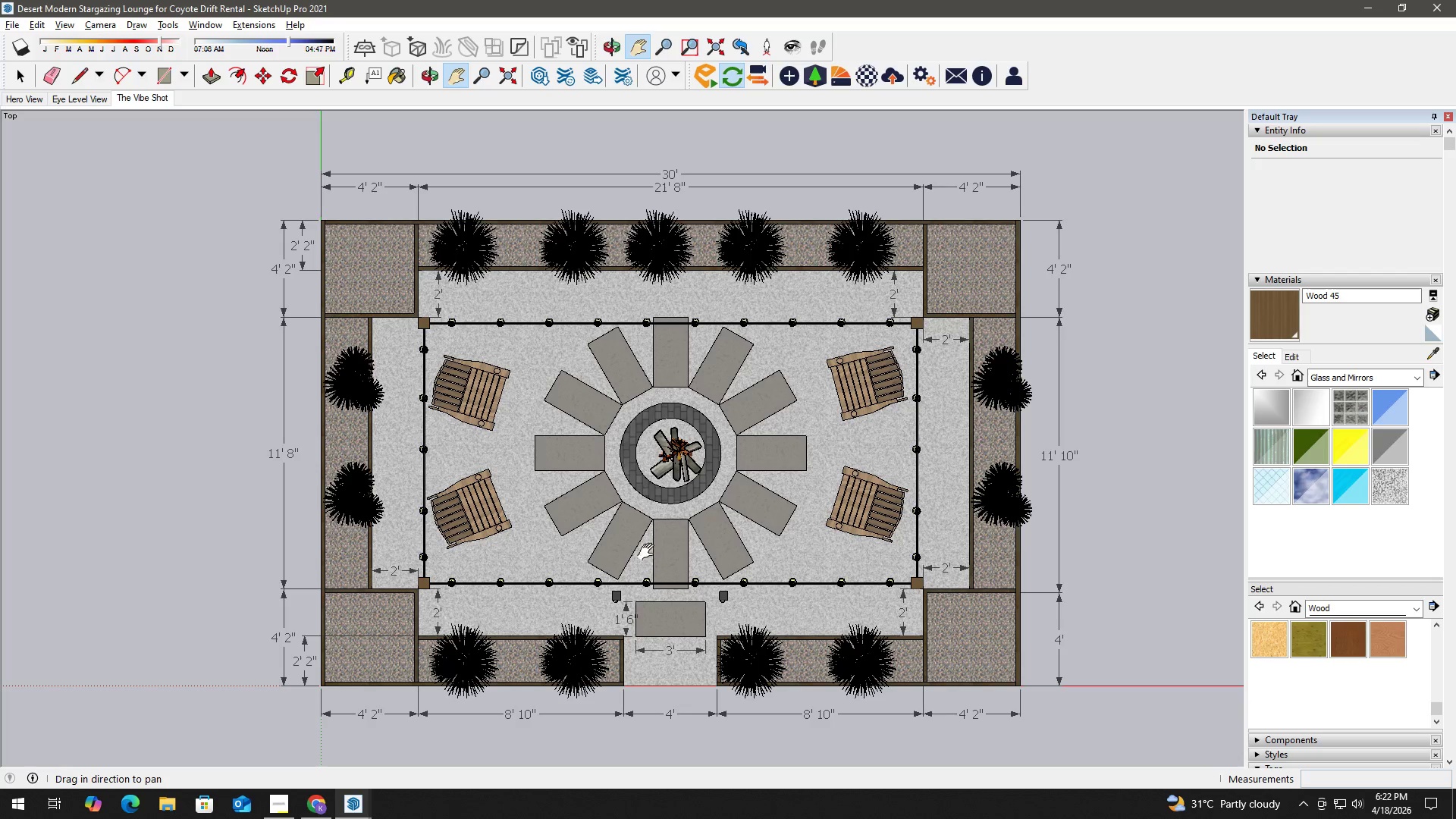 
key(Alt+Tab)
 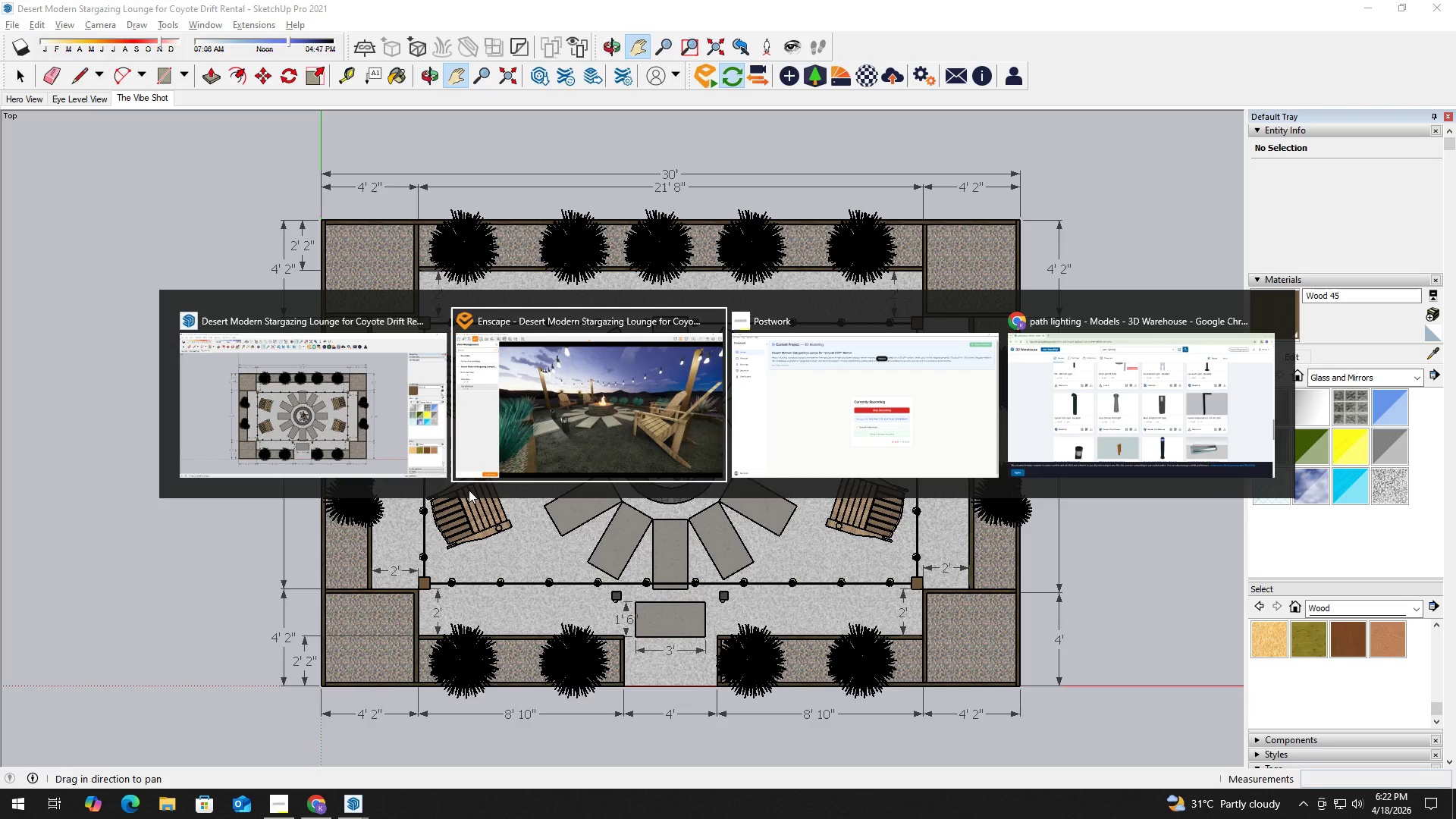 
left_click([327, 407])
 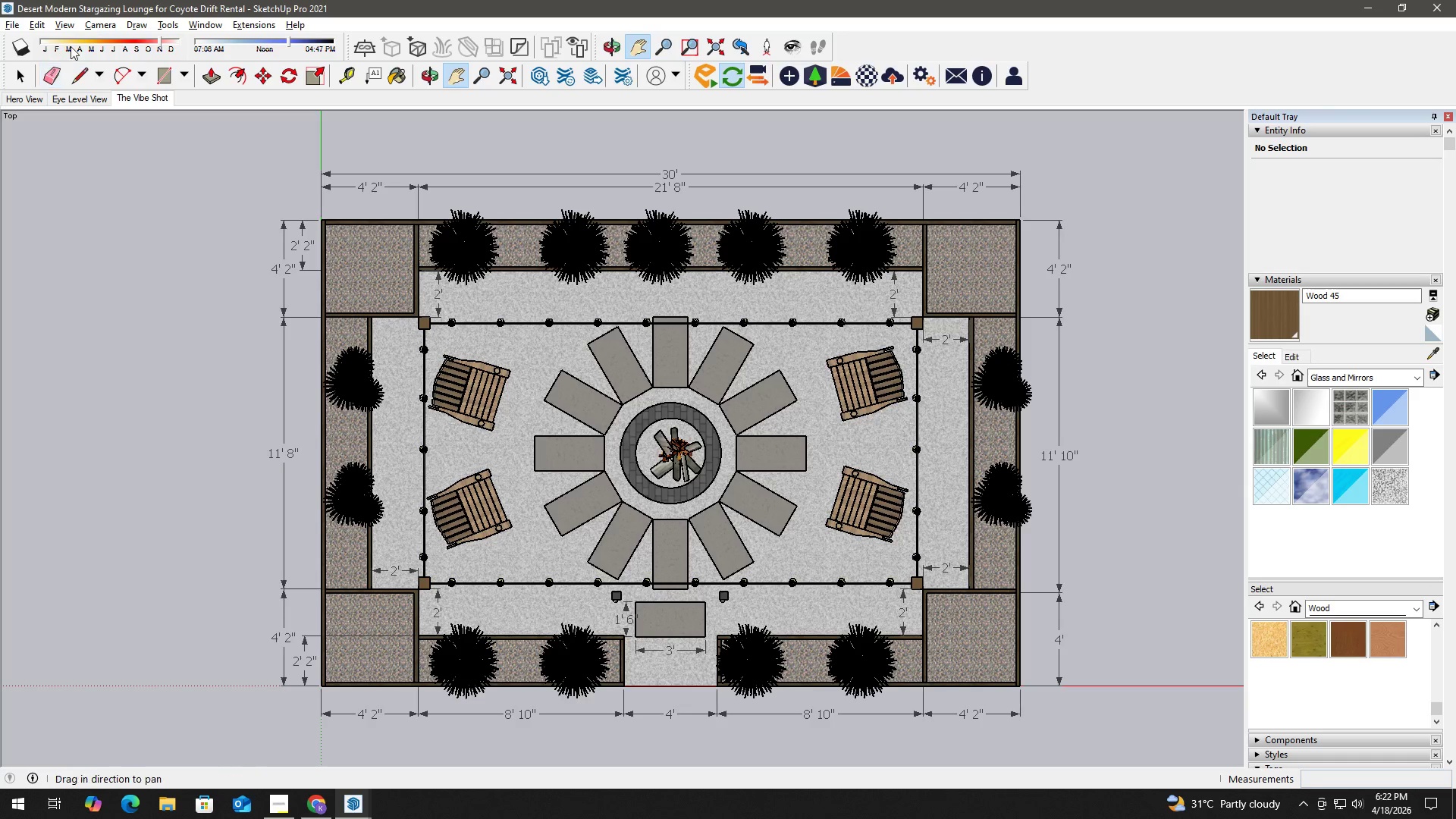 
left_click([63, 21])
 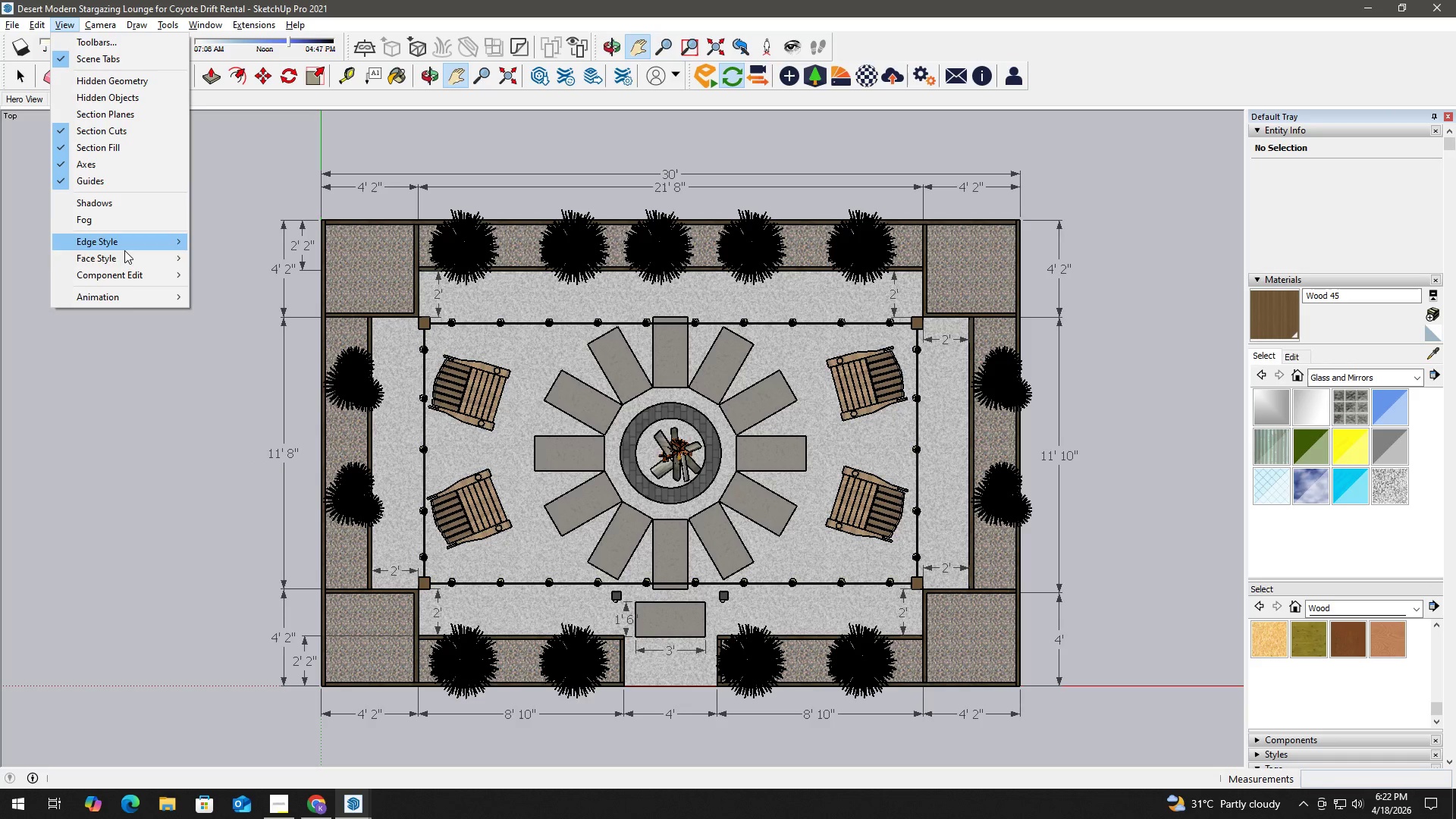 
wait(5.19)
 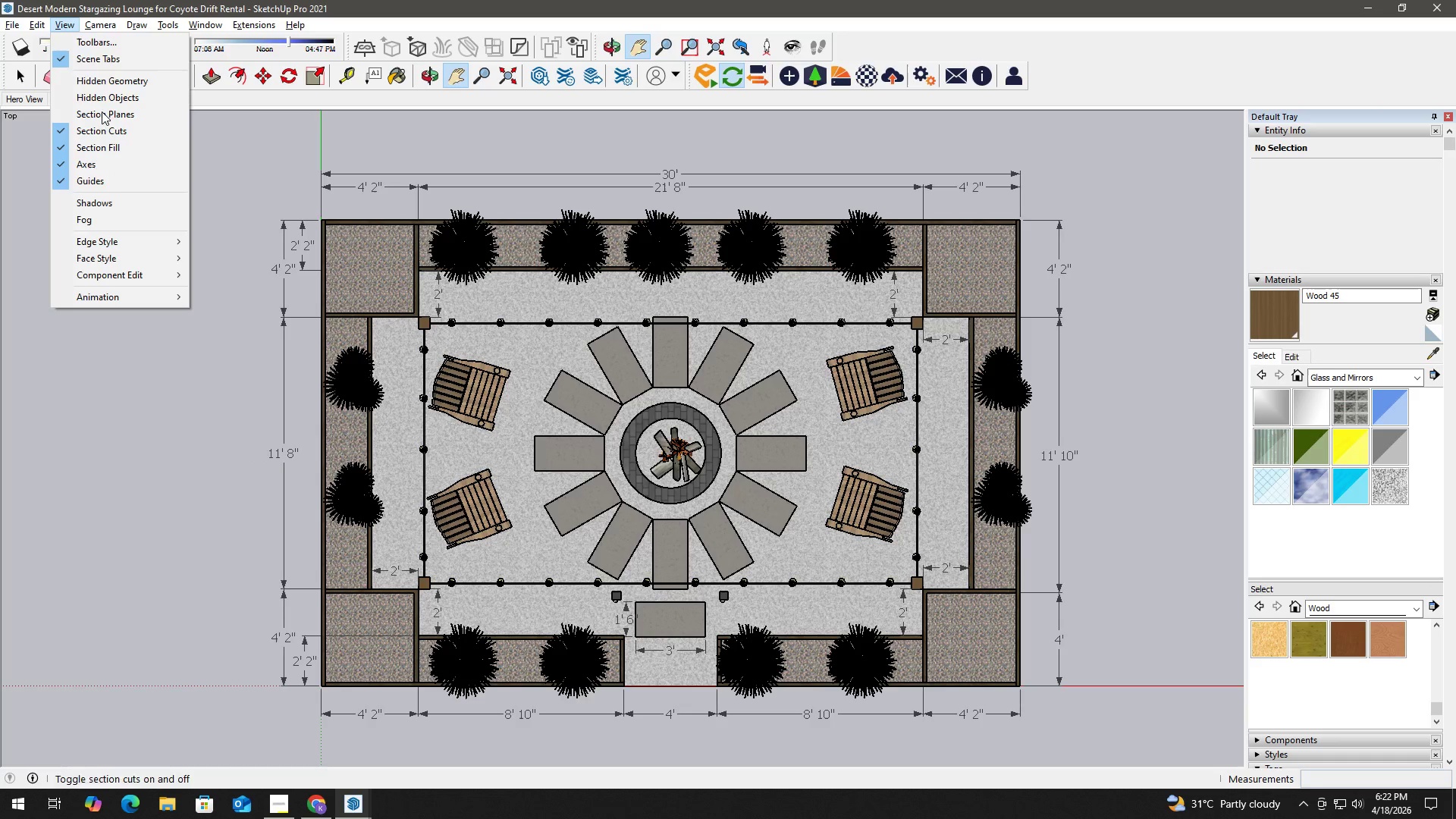 
left_click([217, 299])
 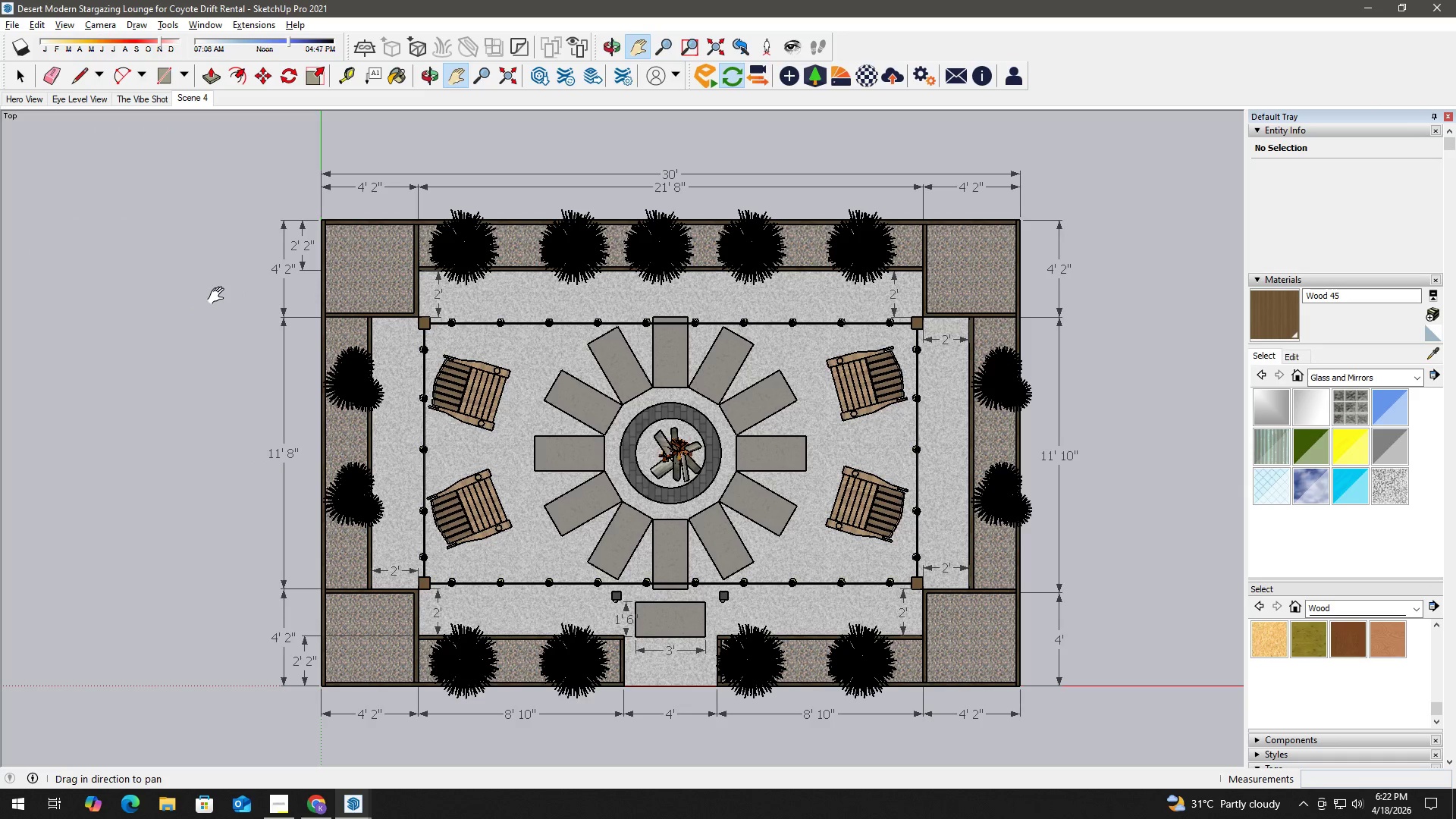 
hold_key(key=ShiftLeft, duration=1.09)
 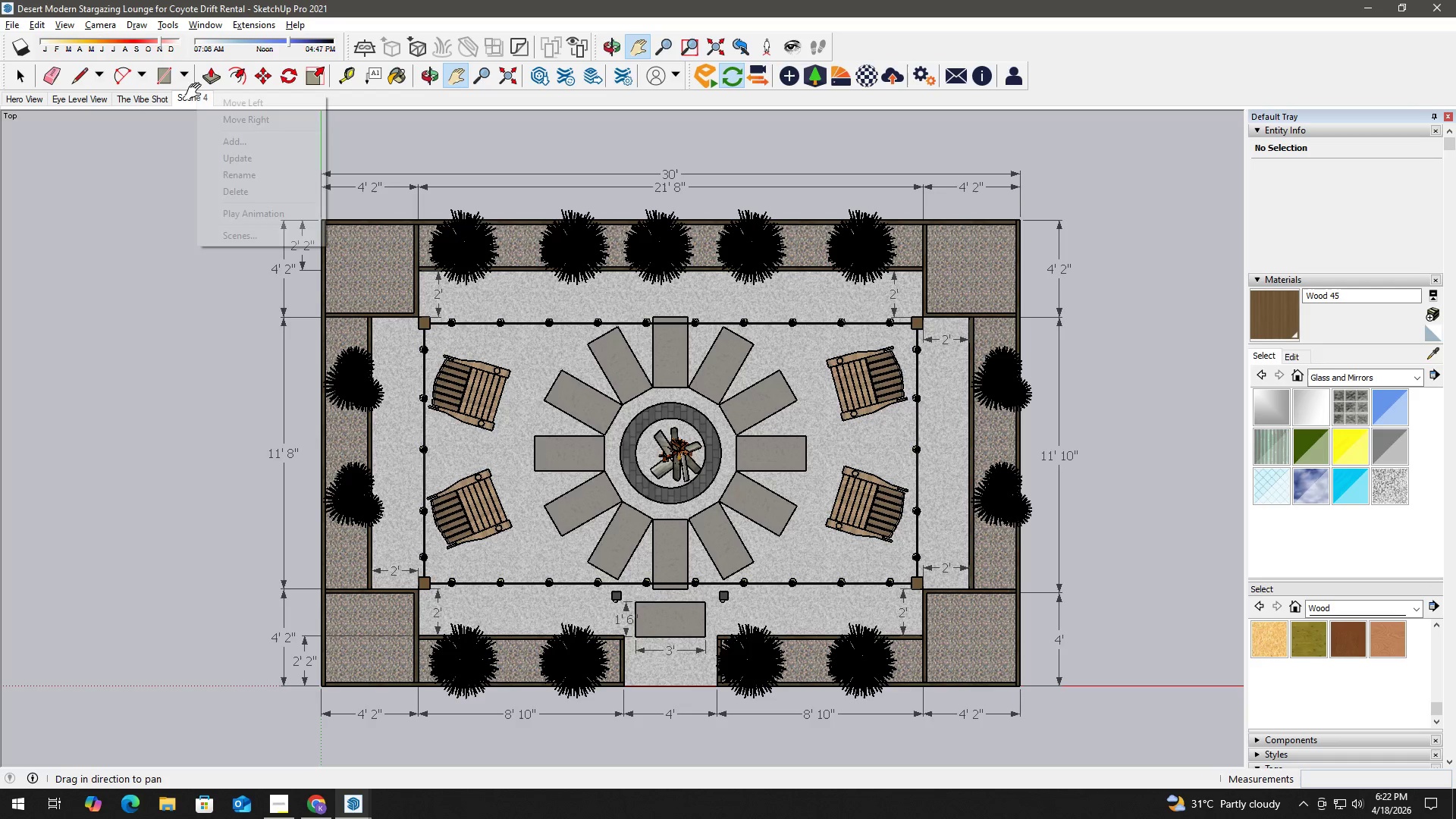 
left_click([248, 170])
 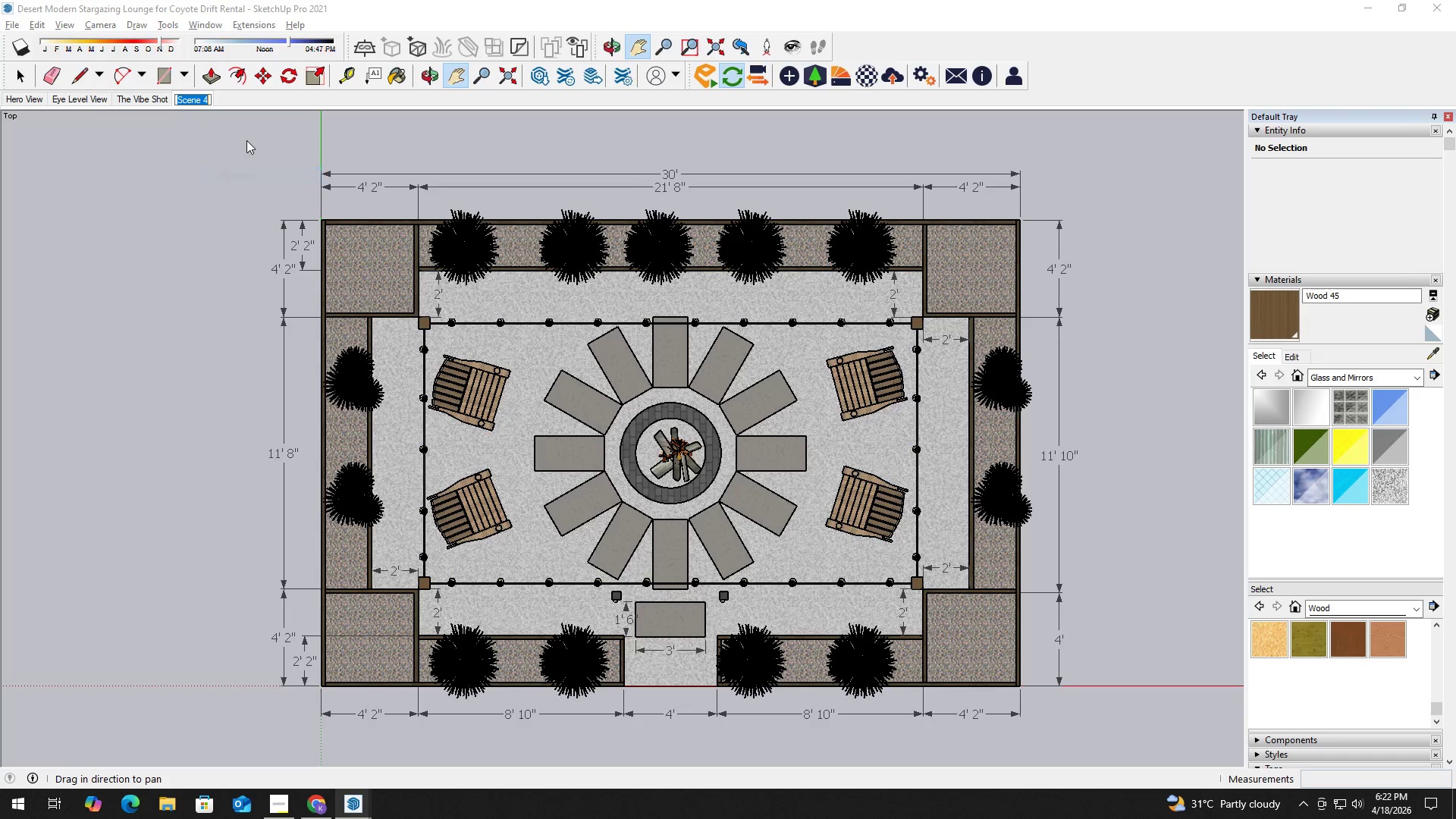 
type(Top Down View)
 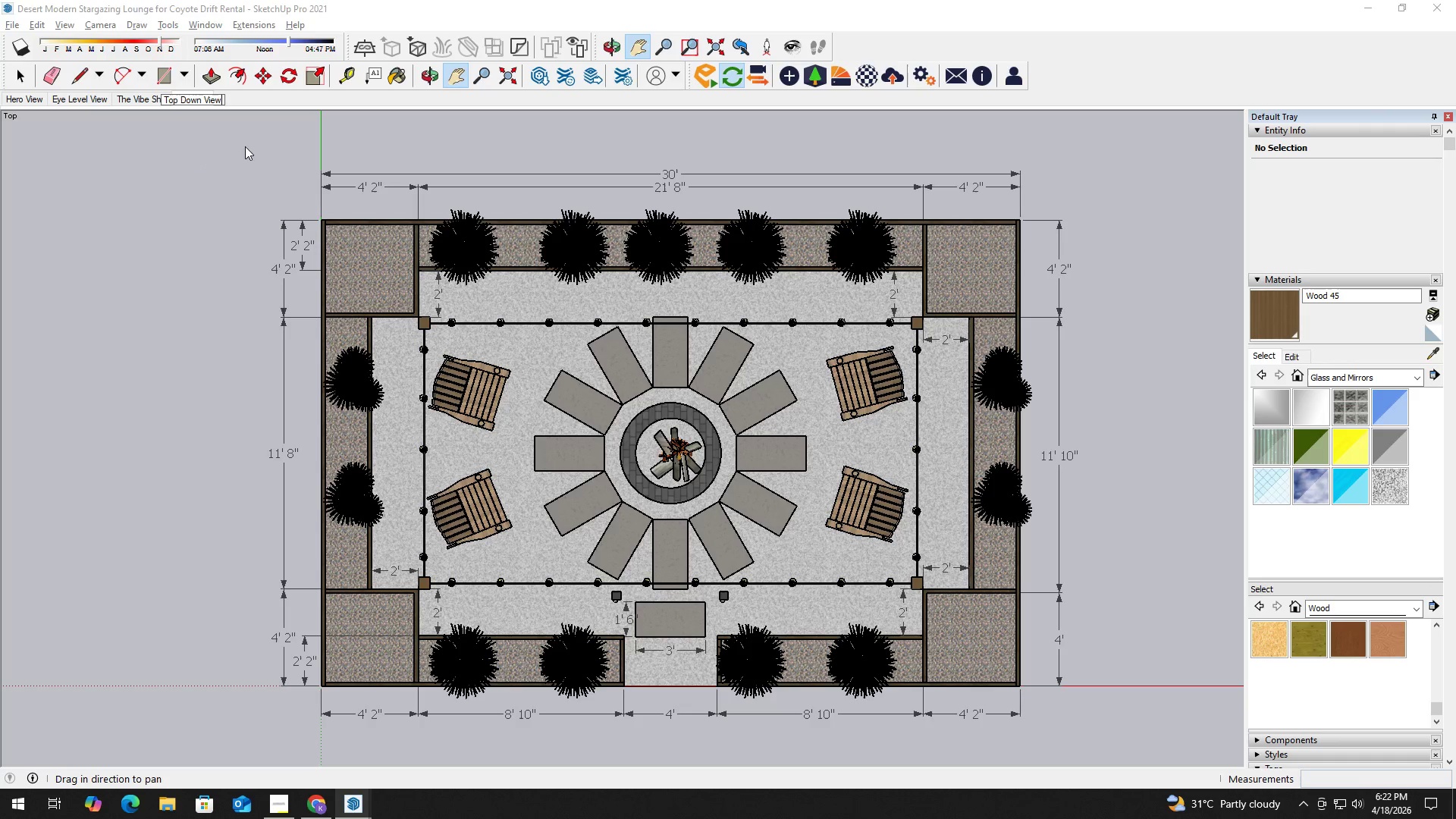 
key(Space)
 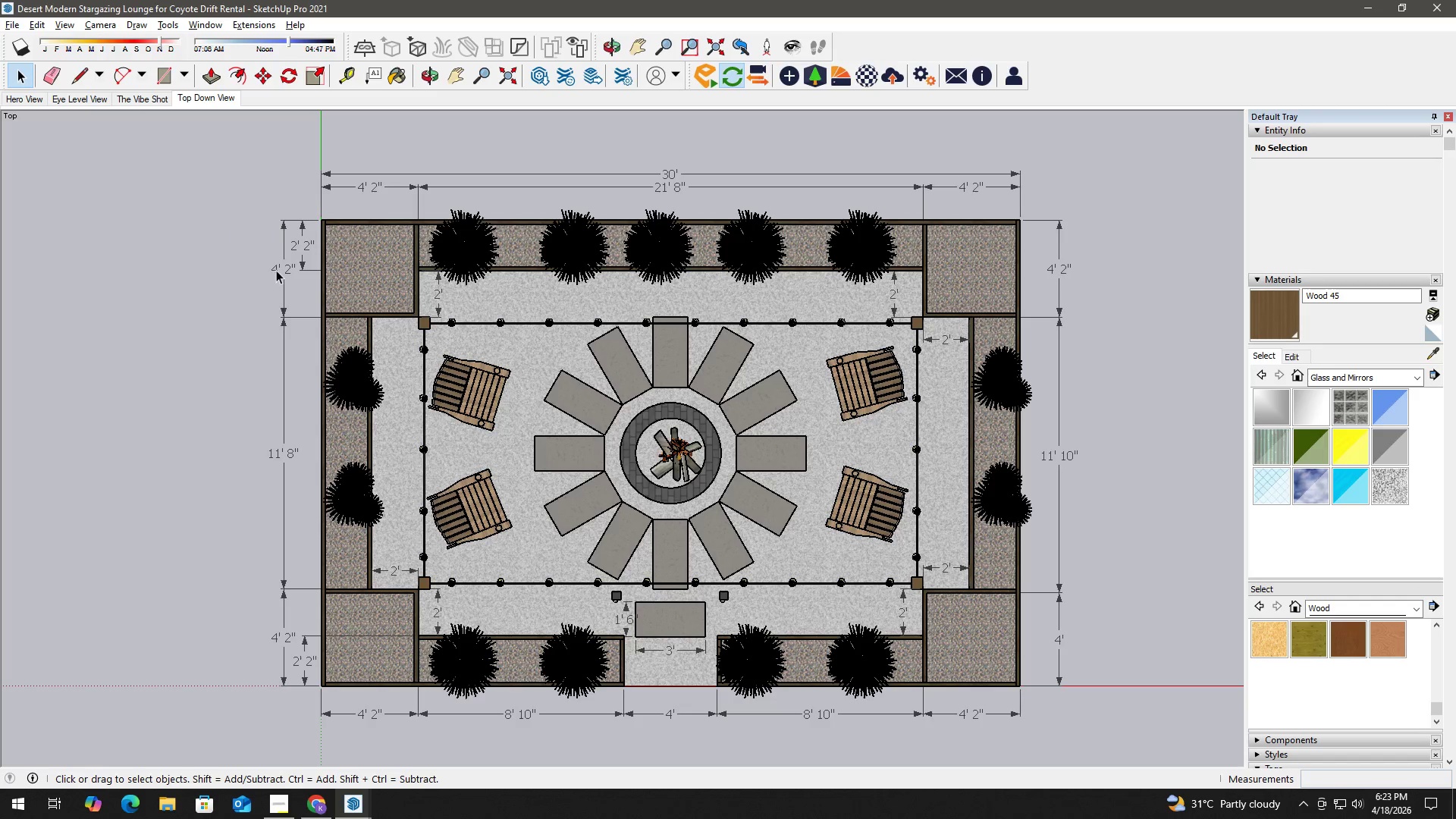 
key(Alt+Tab)
 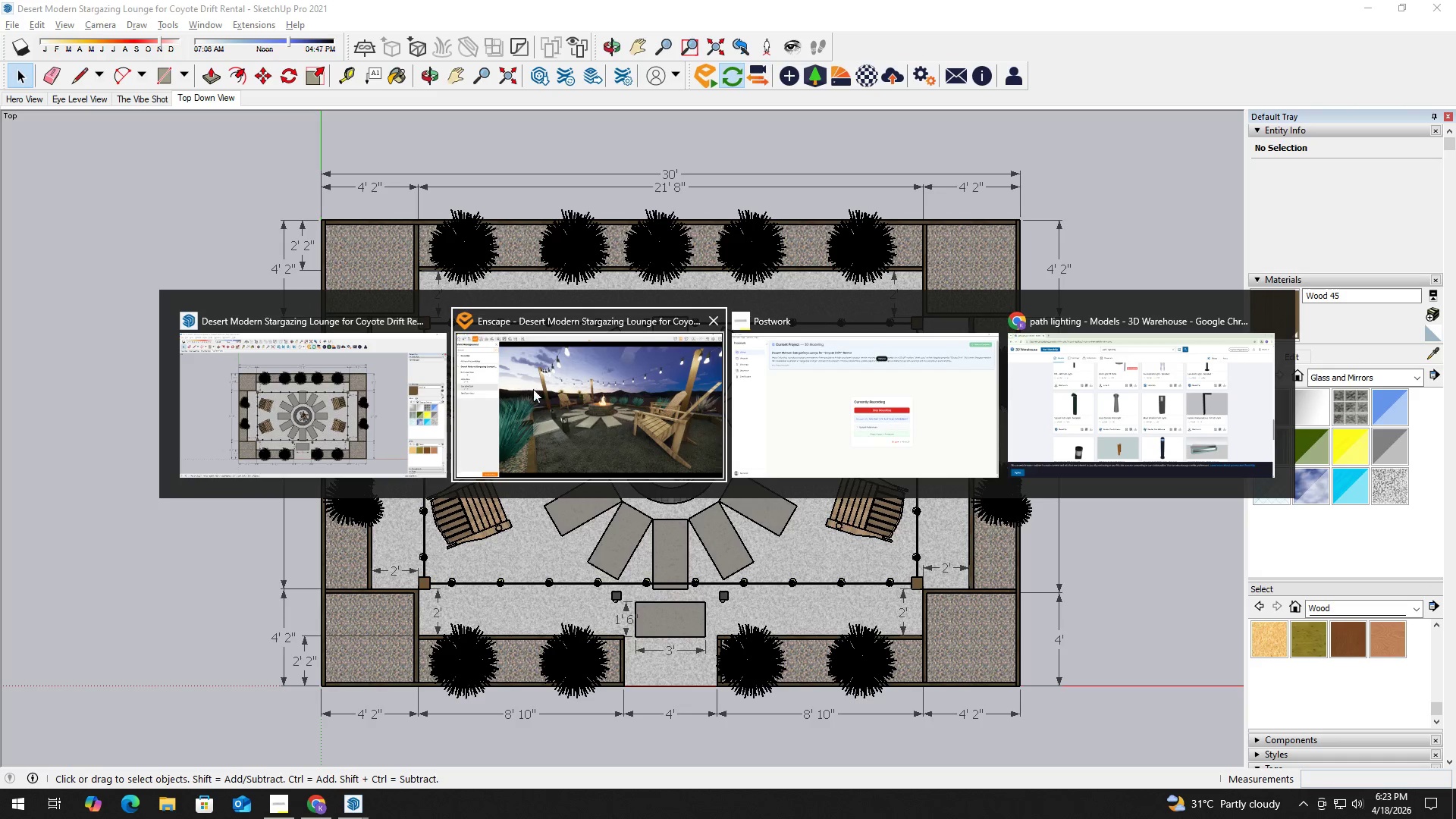 
left_click([585, 394])
 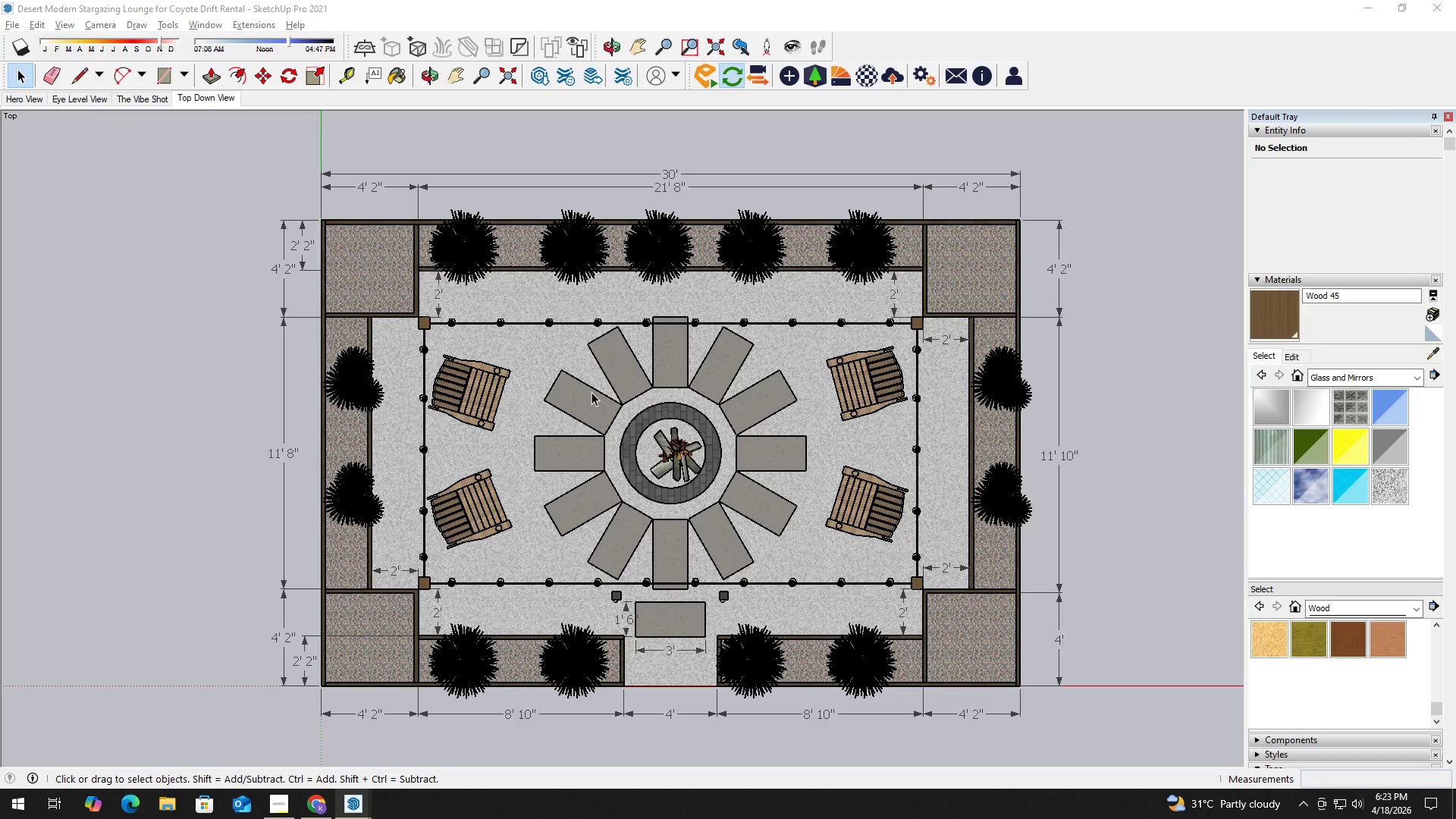 
key(Alt+Tab)
 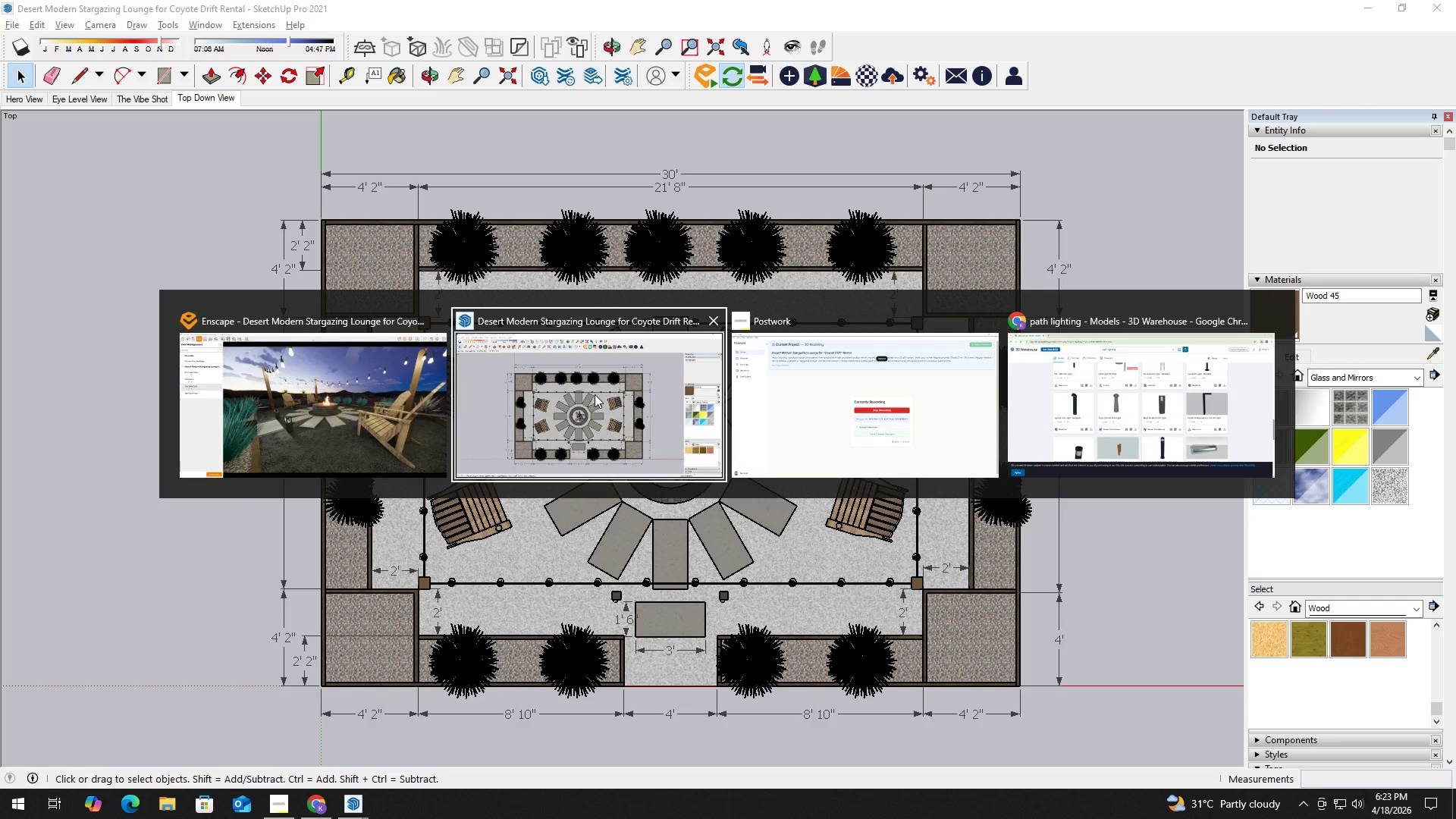 
left_click([595, 394])
 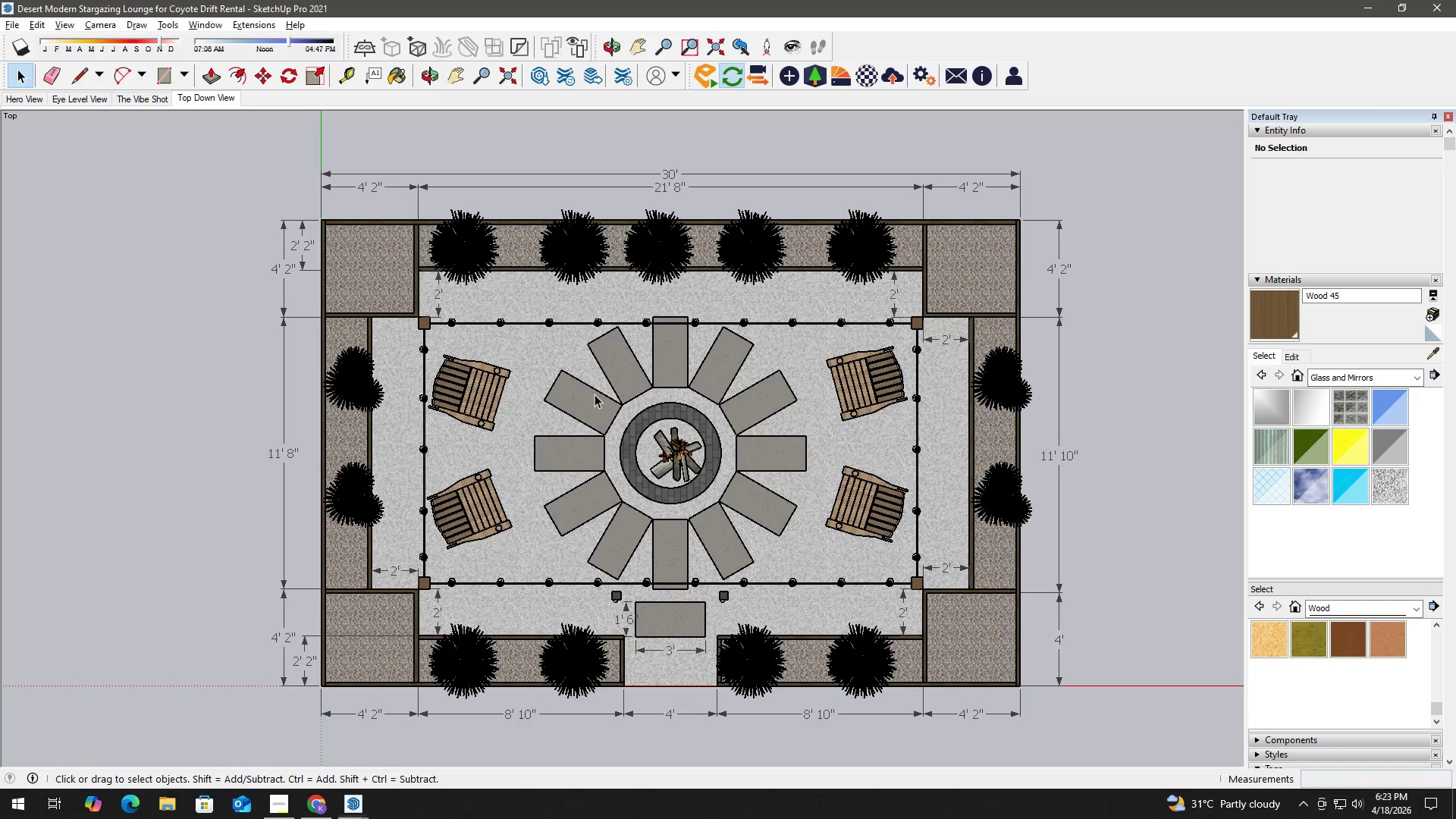 
key(Alt+Tab)
 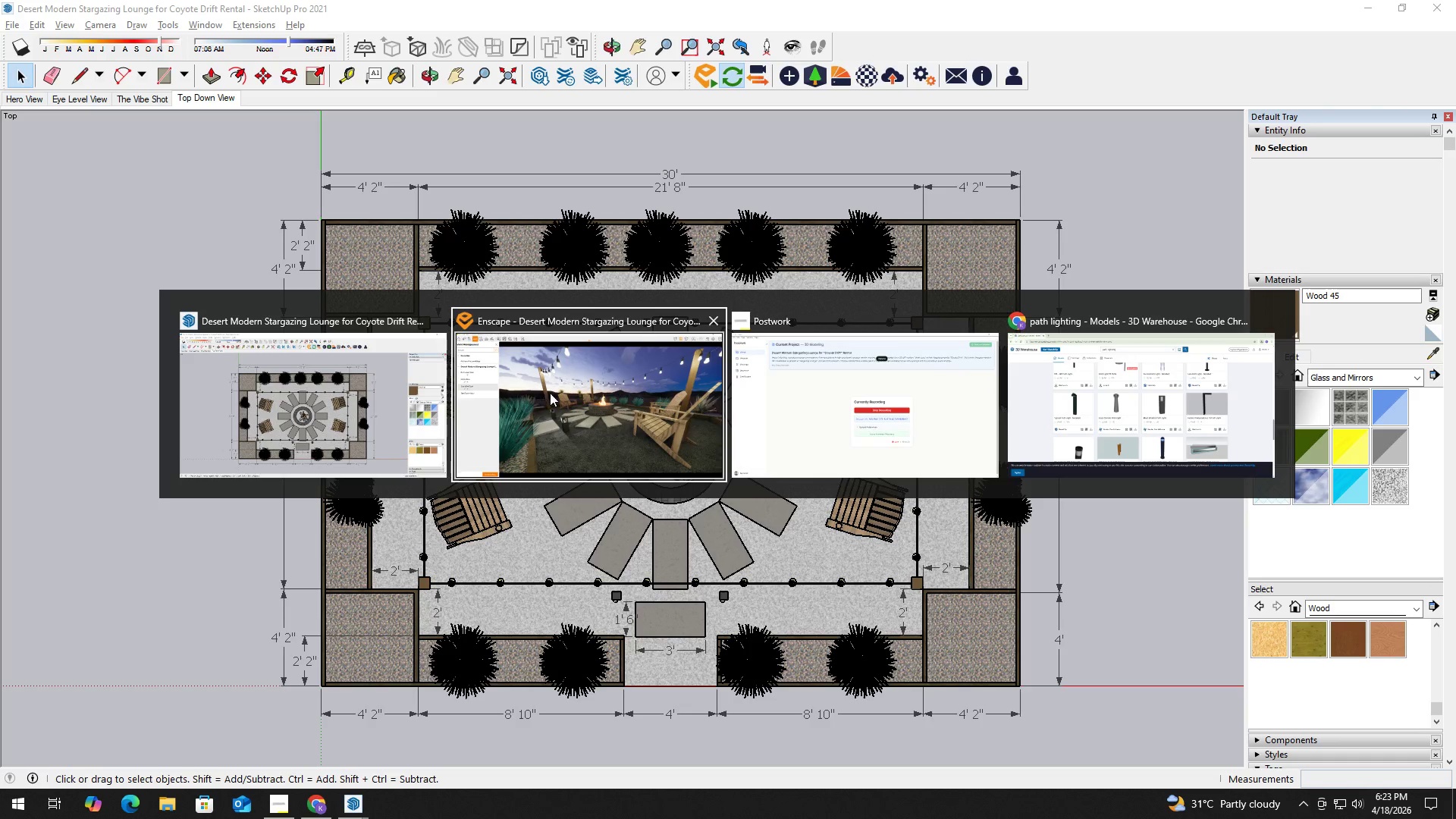 
left_click([550, 393])
 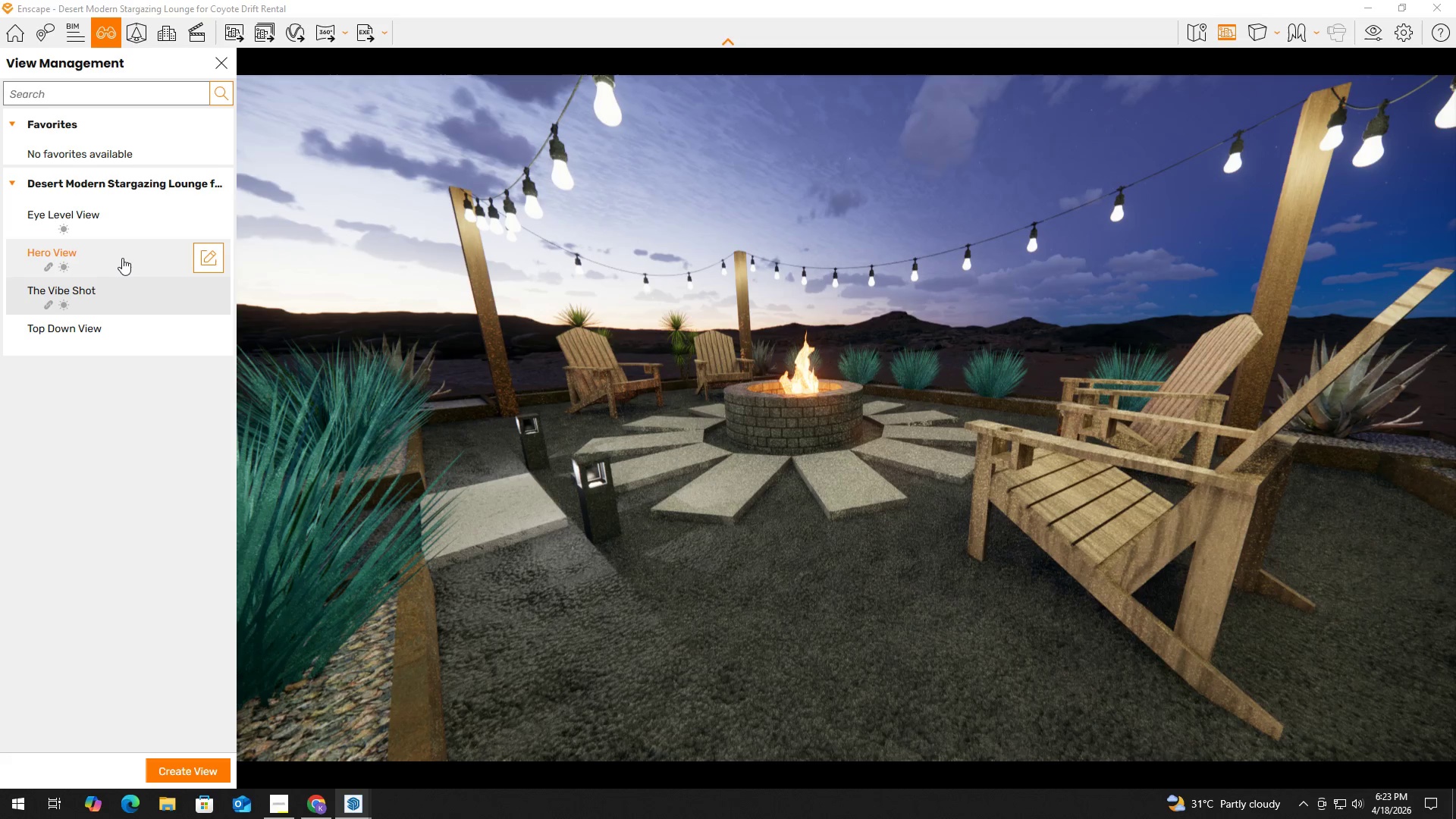 
left_click([128, 220])
 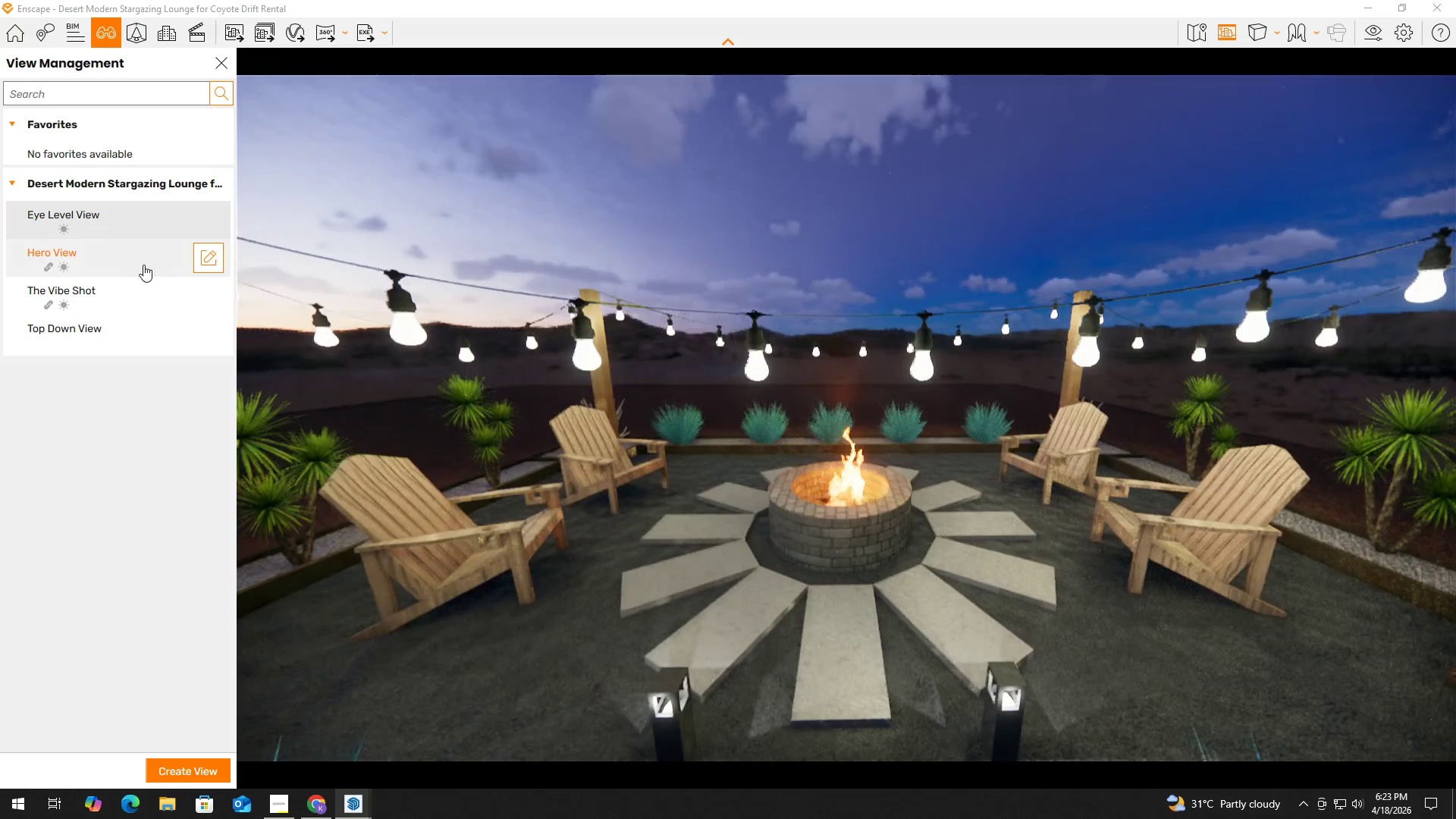 
left_click([139, 266])
 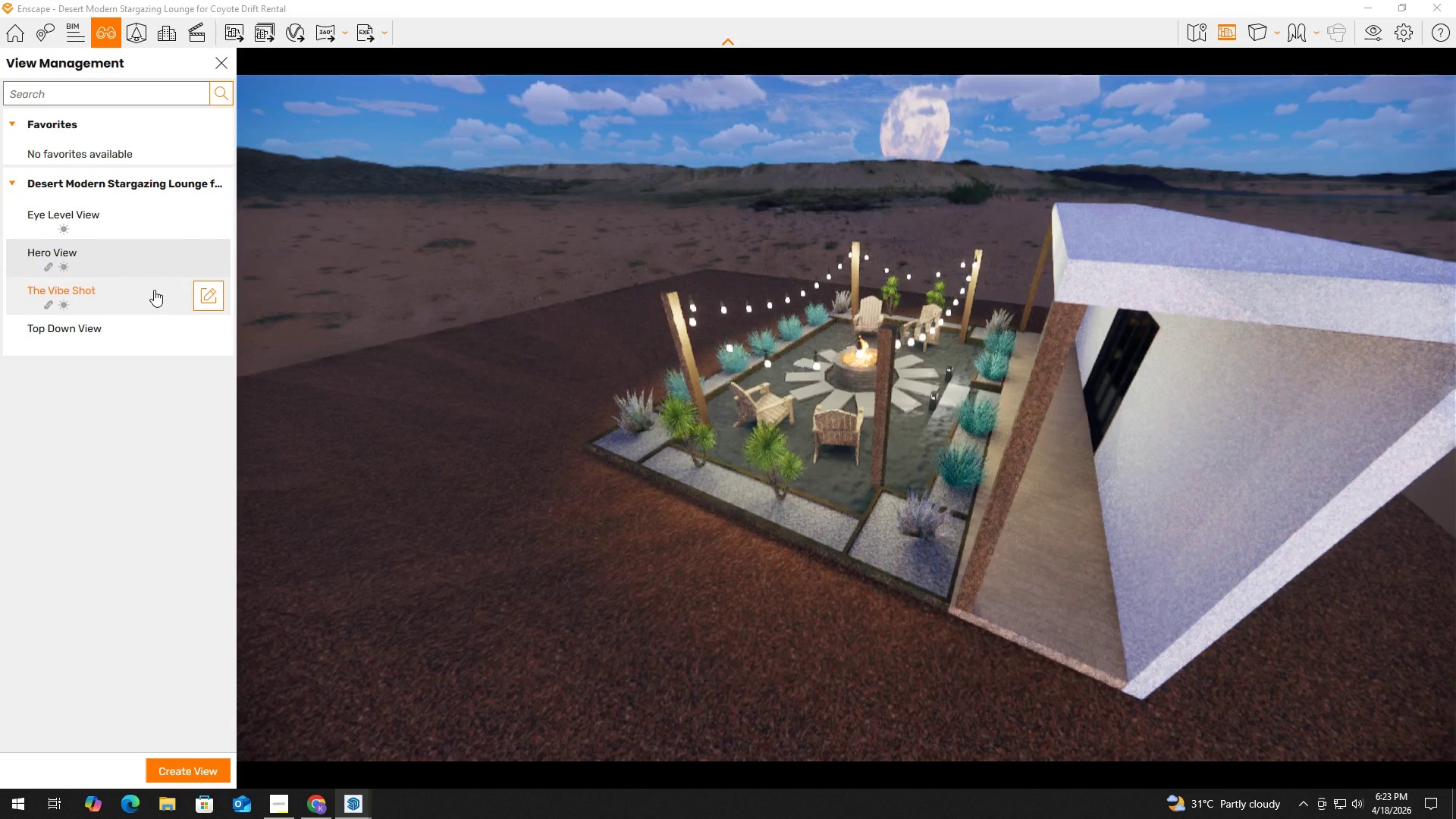 
left_click([134, 327])
 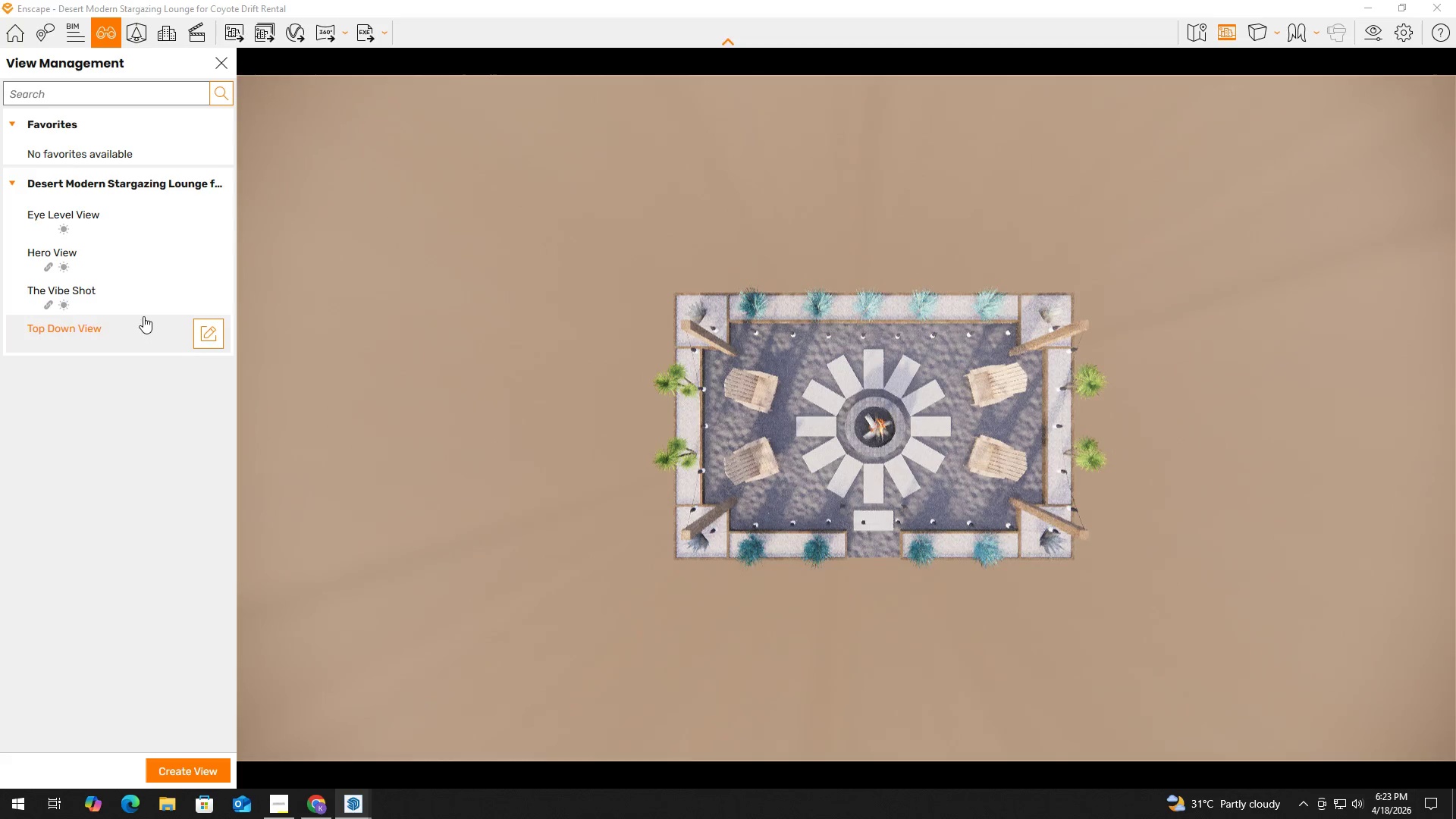 
left_click([152, 285])
 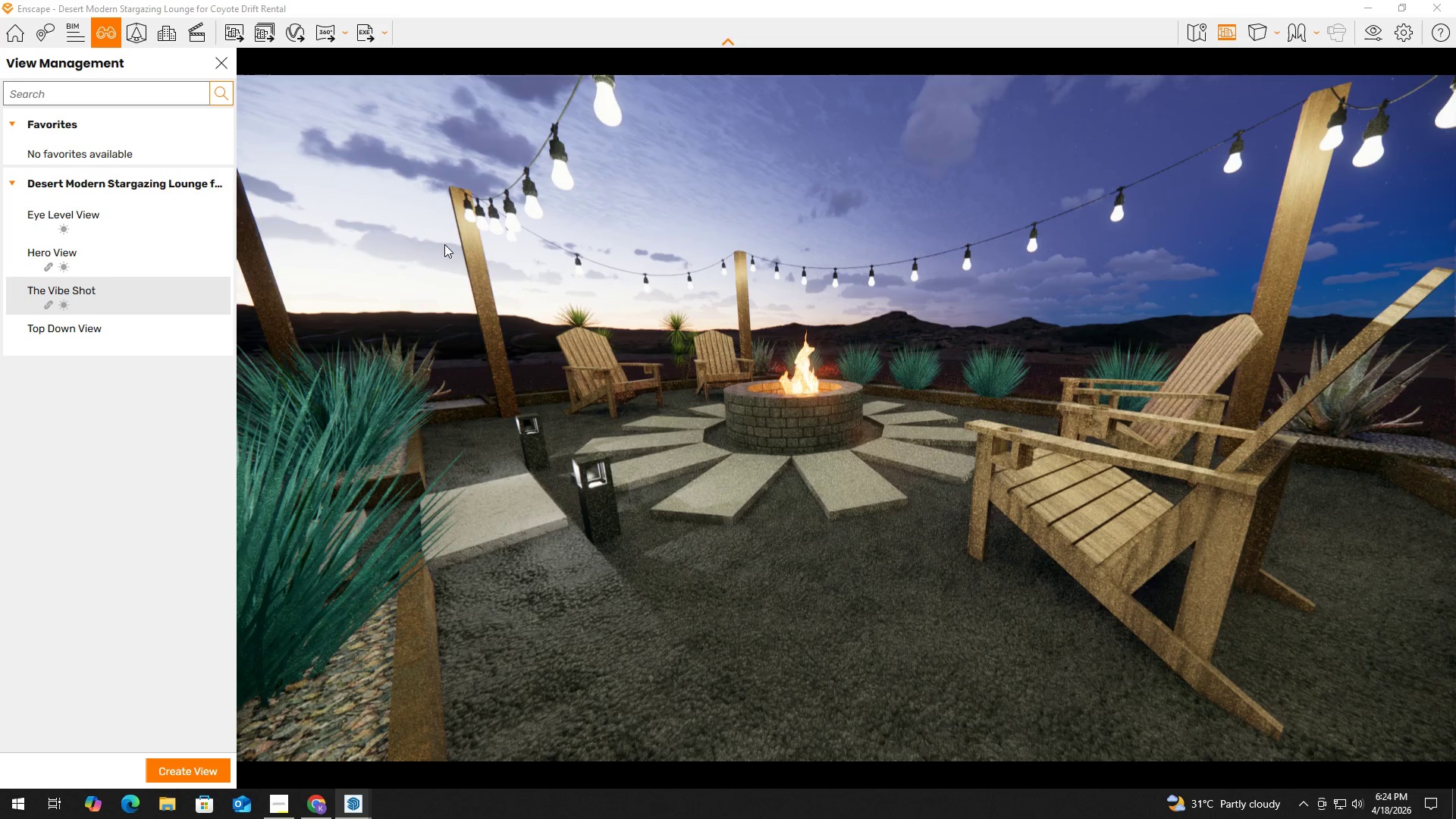 
wait(97.28)
 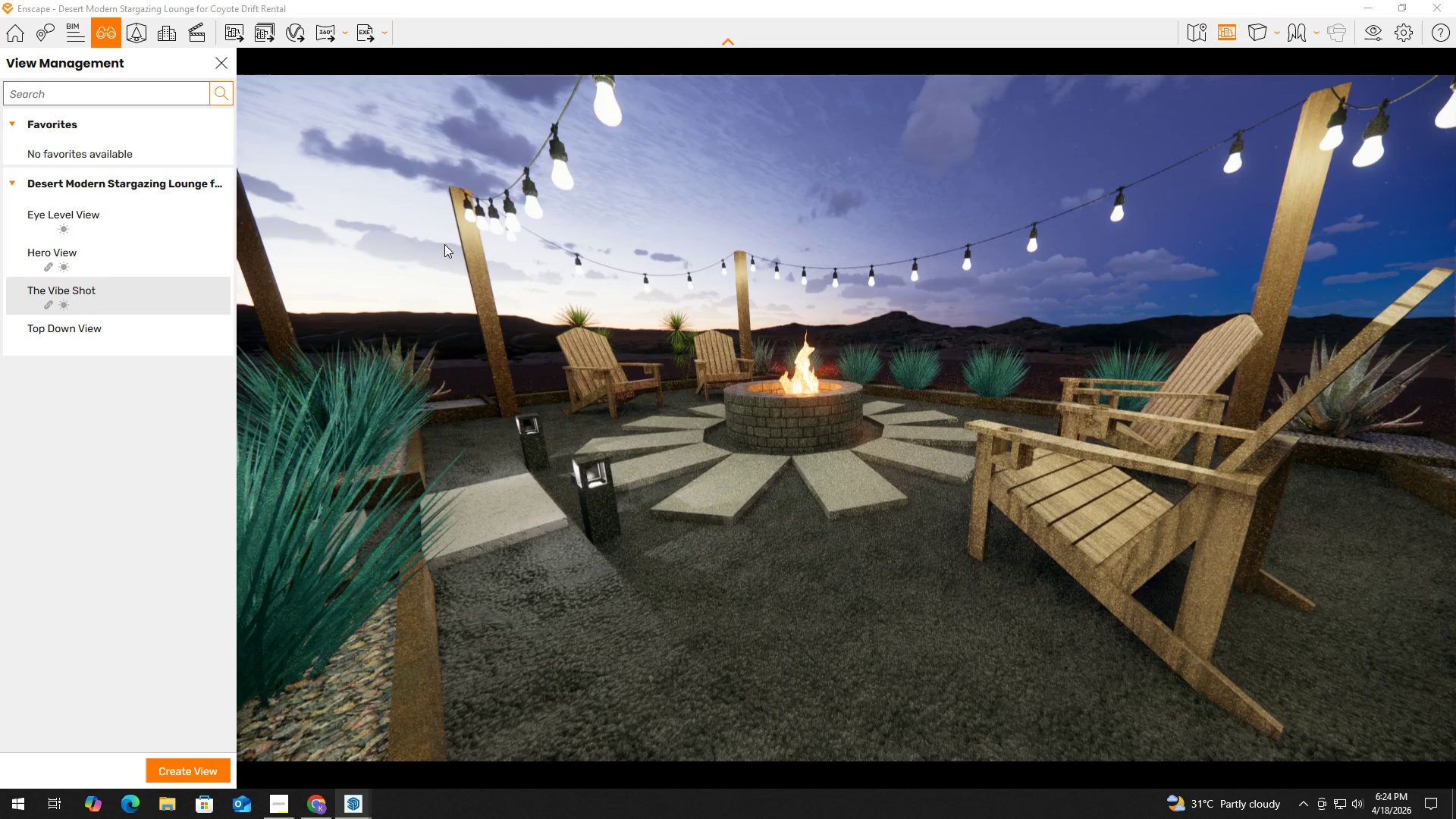 
hold_key(key=ShiftLeft, duration=1.5)
 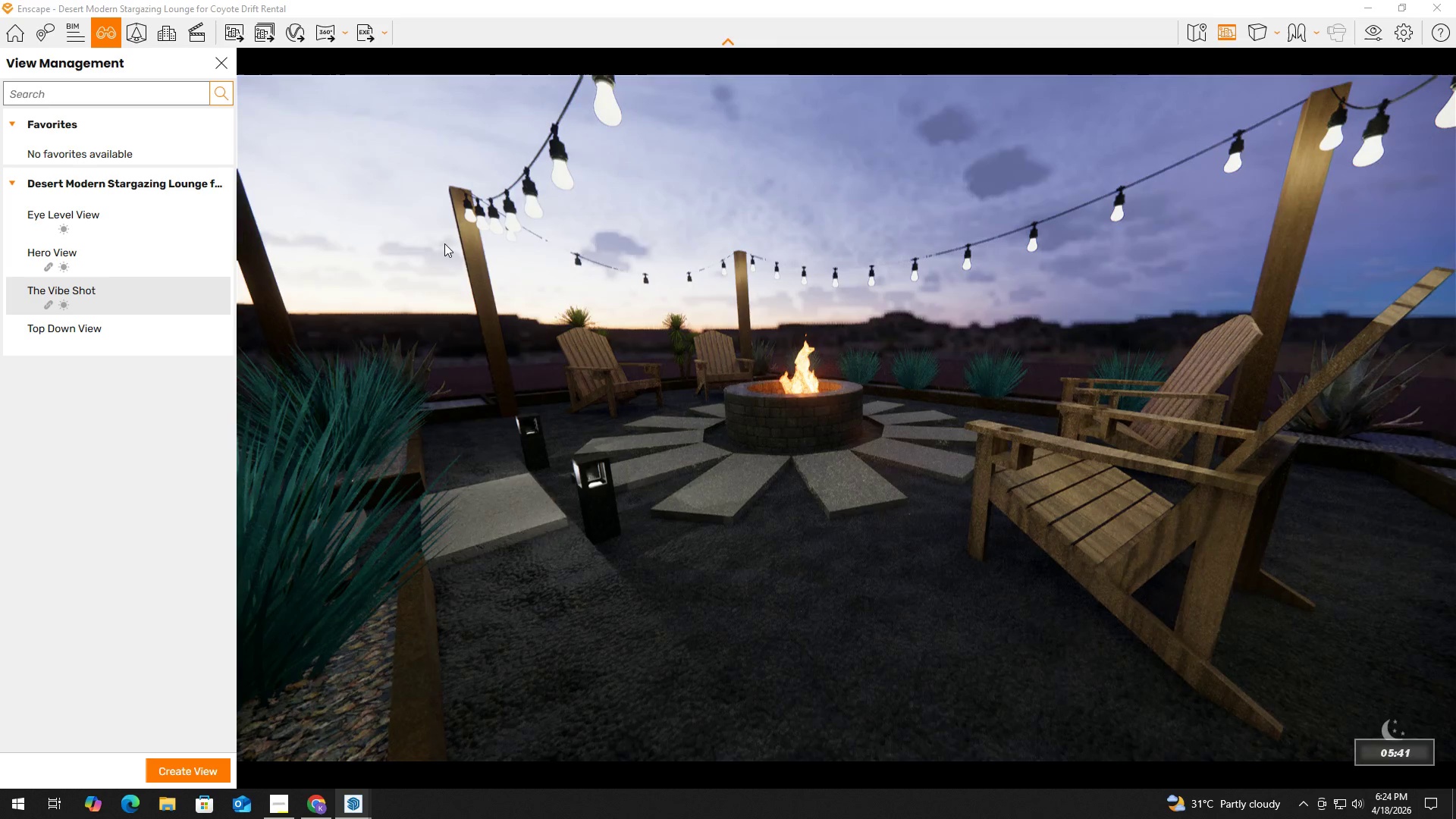 
hold_key(key=ShiftLeft, duration=1.52)
 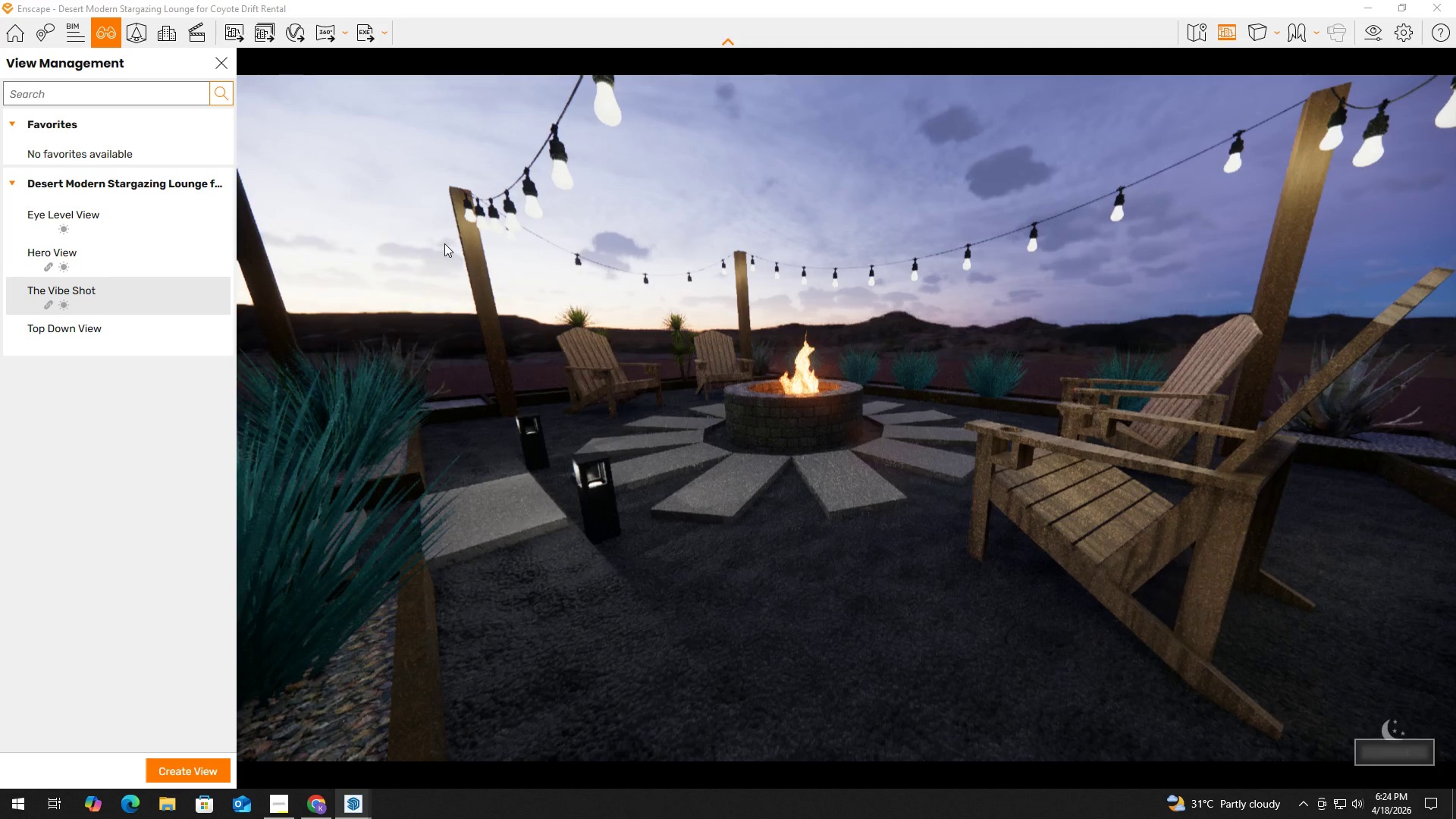 
hold_key(key=ShiftLeft, duration=1.51)
 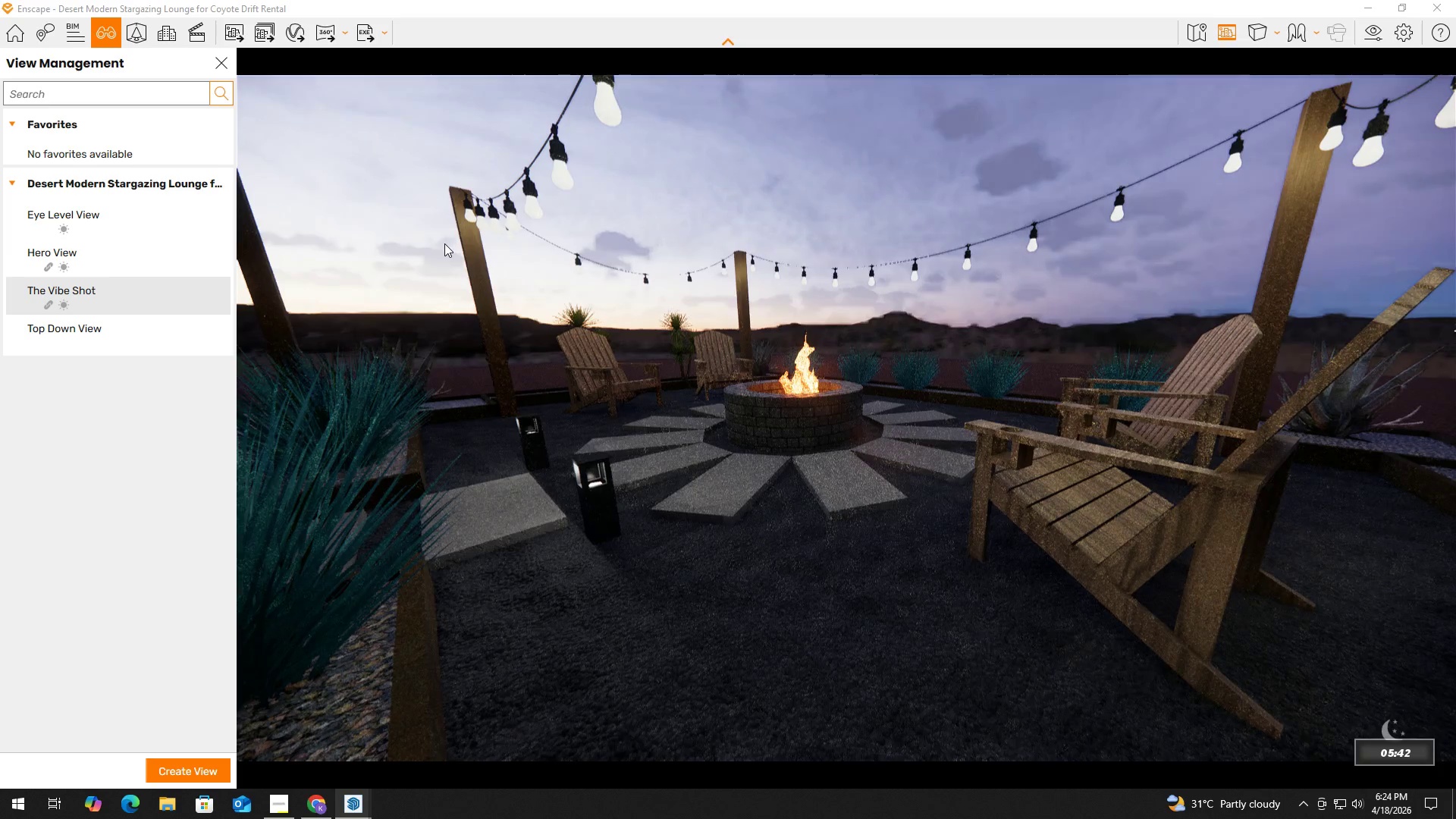 
hold_key(key=ShiftLeft, duration=1.52)
 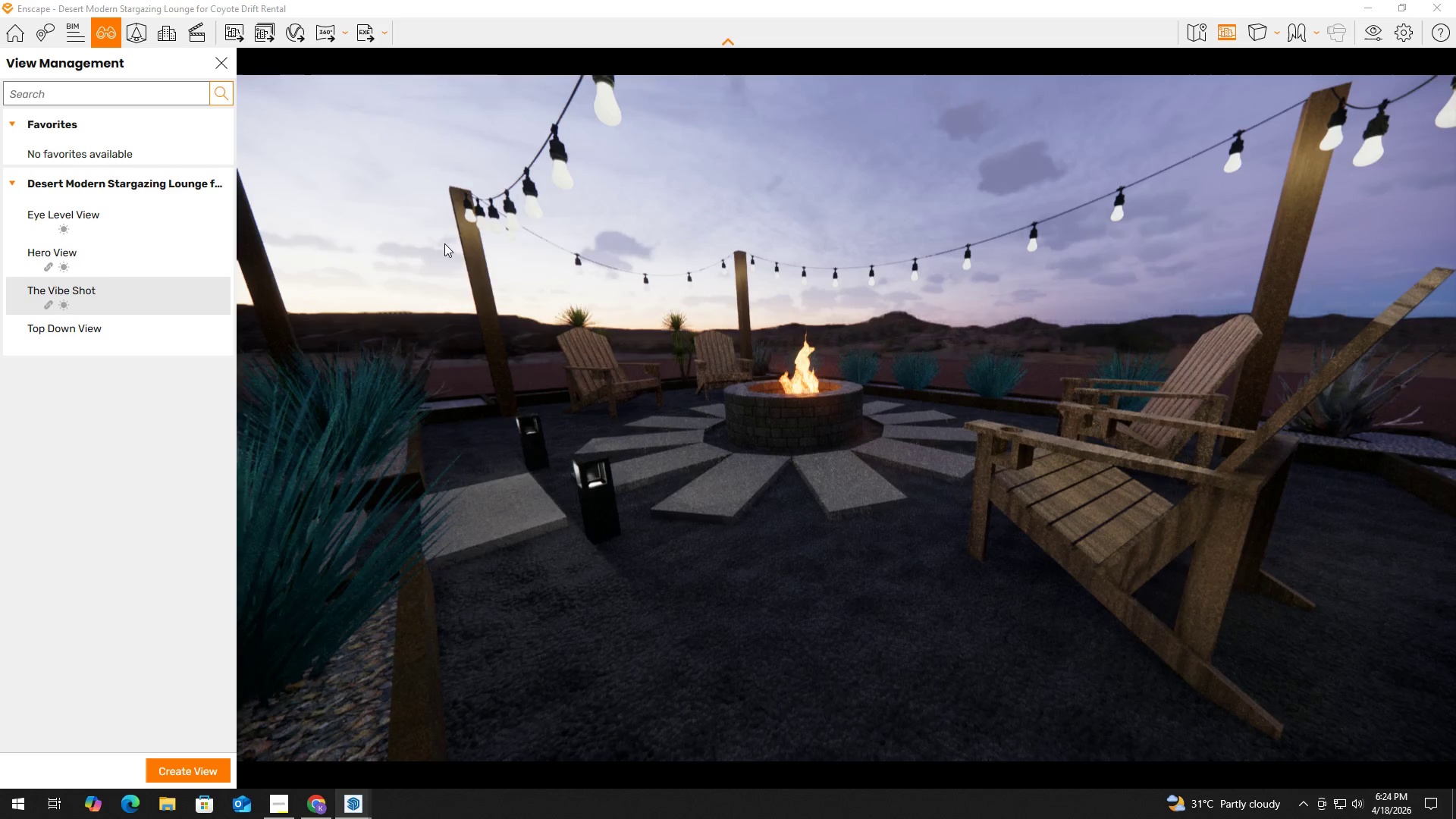 
hold_key(key=ShiftLeft, duration=0.5)
right_click([444, 243])
 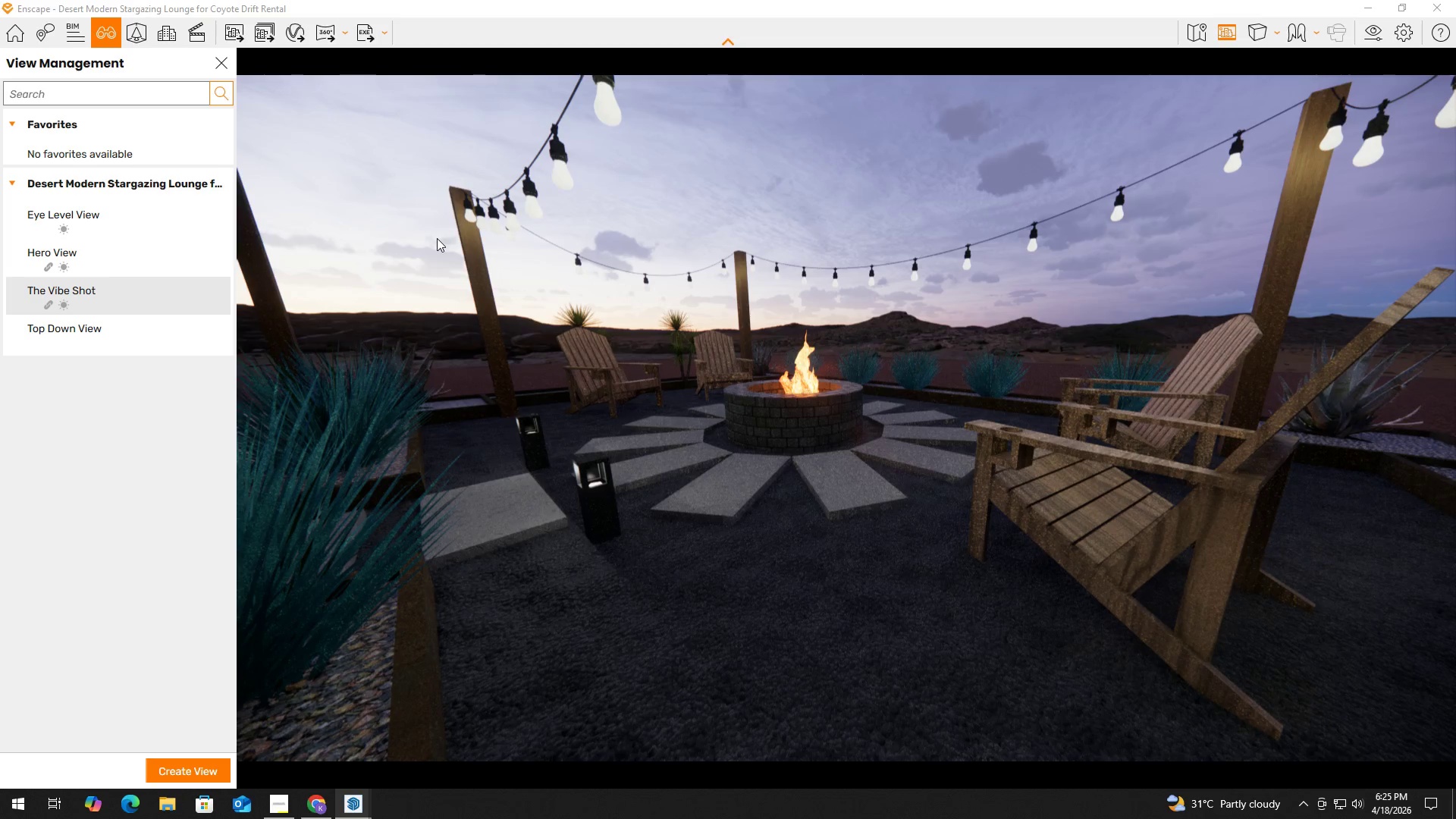 
wait(5.72)
 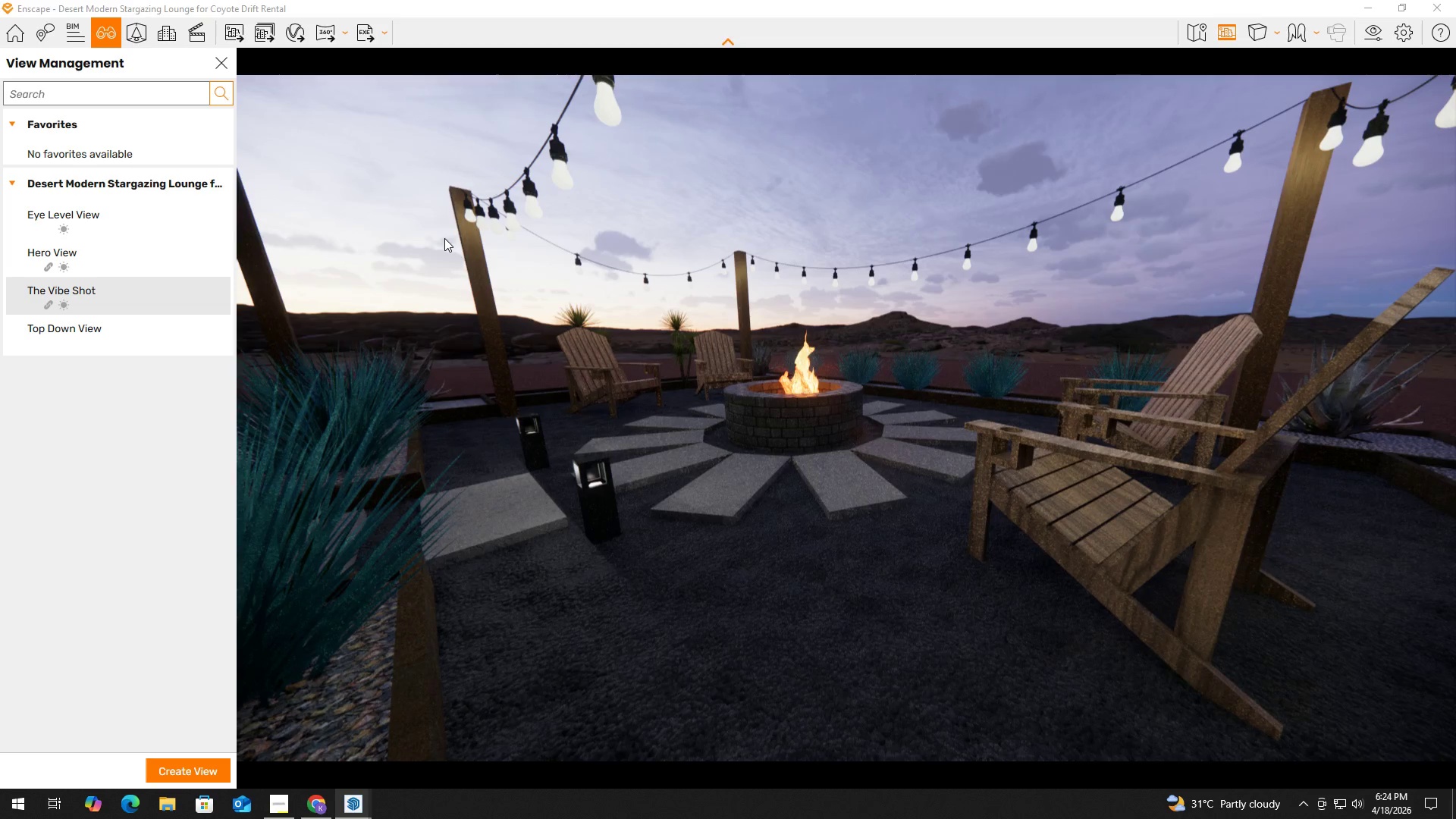 
hold_key(key=ShiftLeft, duration=1.51)
 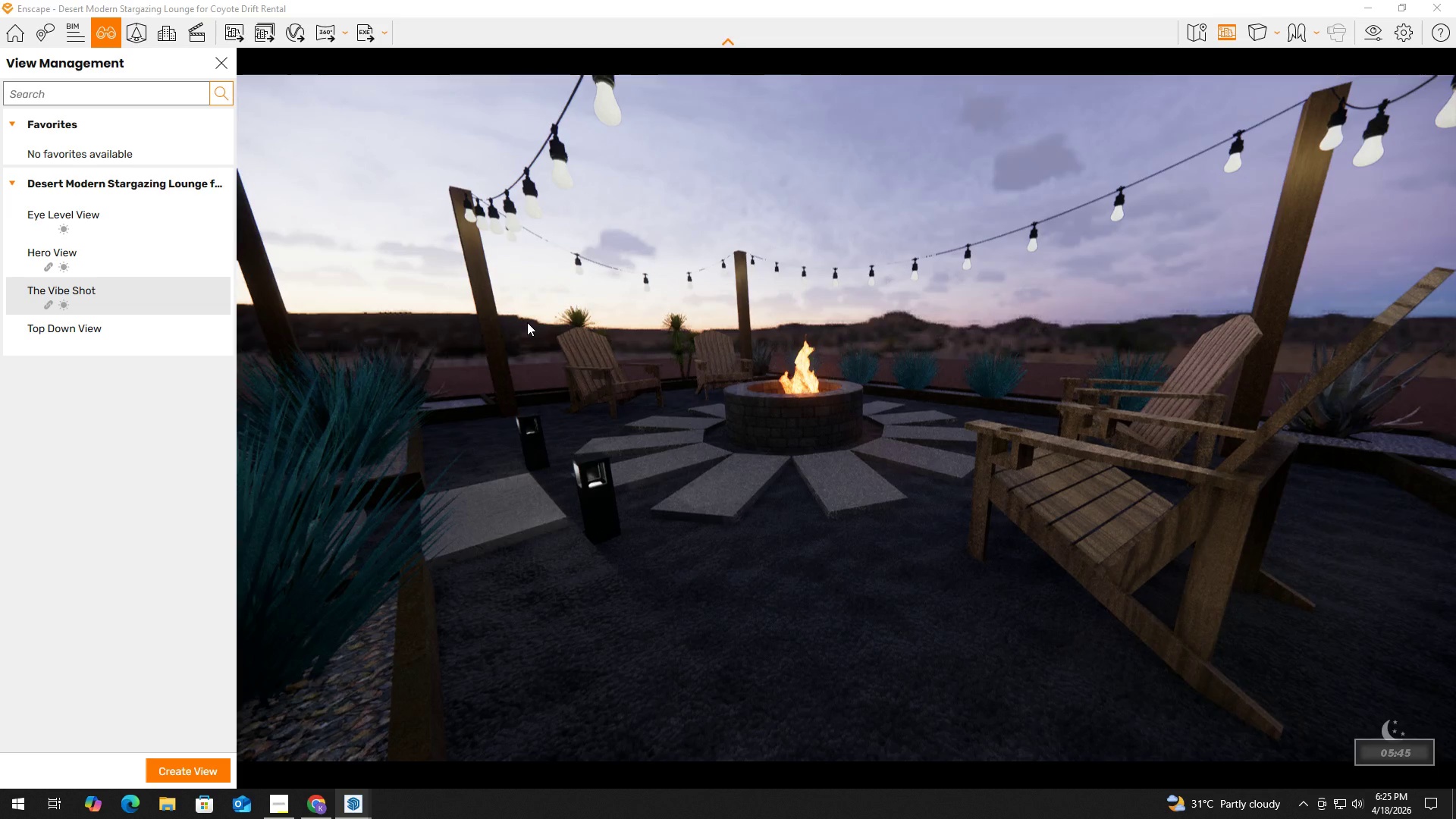 
hold_key(key=ShiftLeft, duration=0.58)
 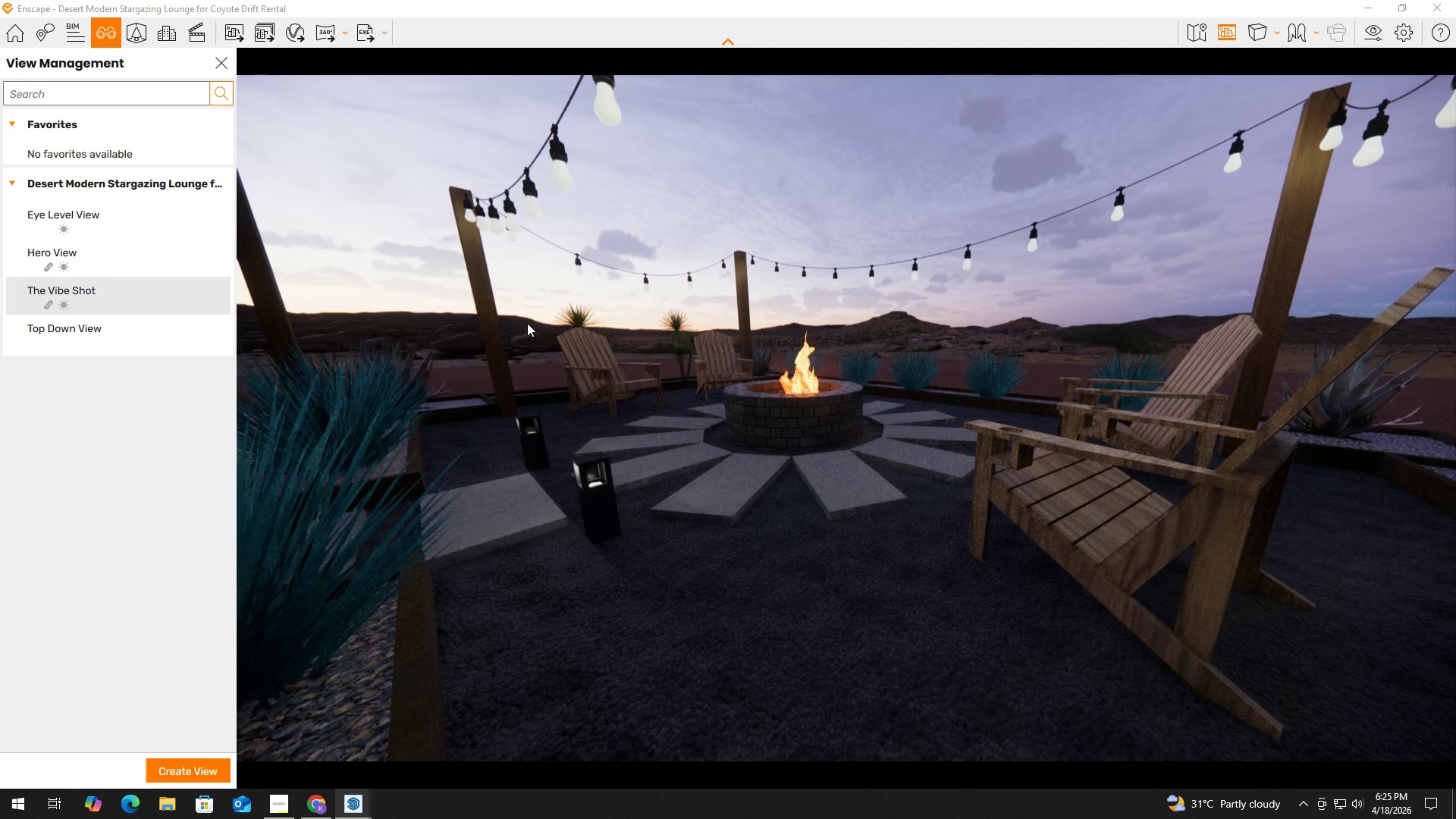 
wait(9.86)
 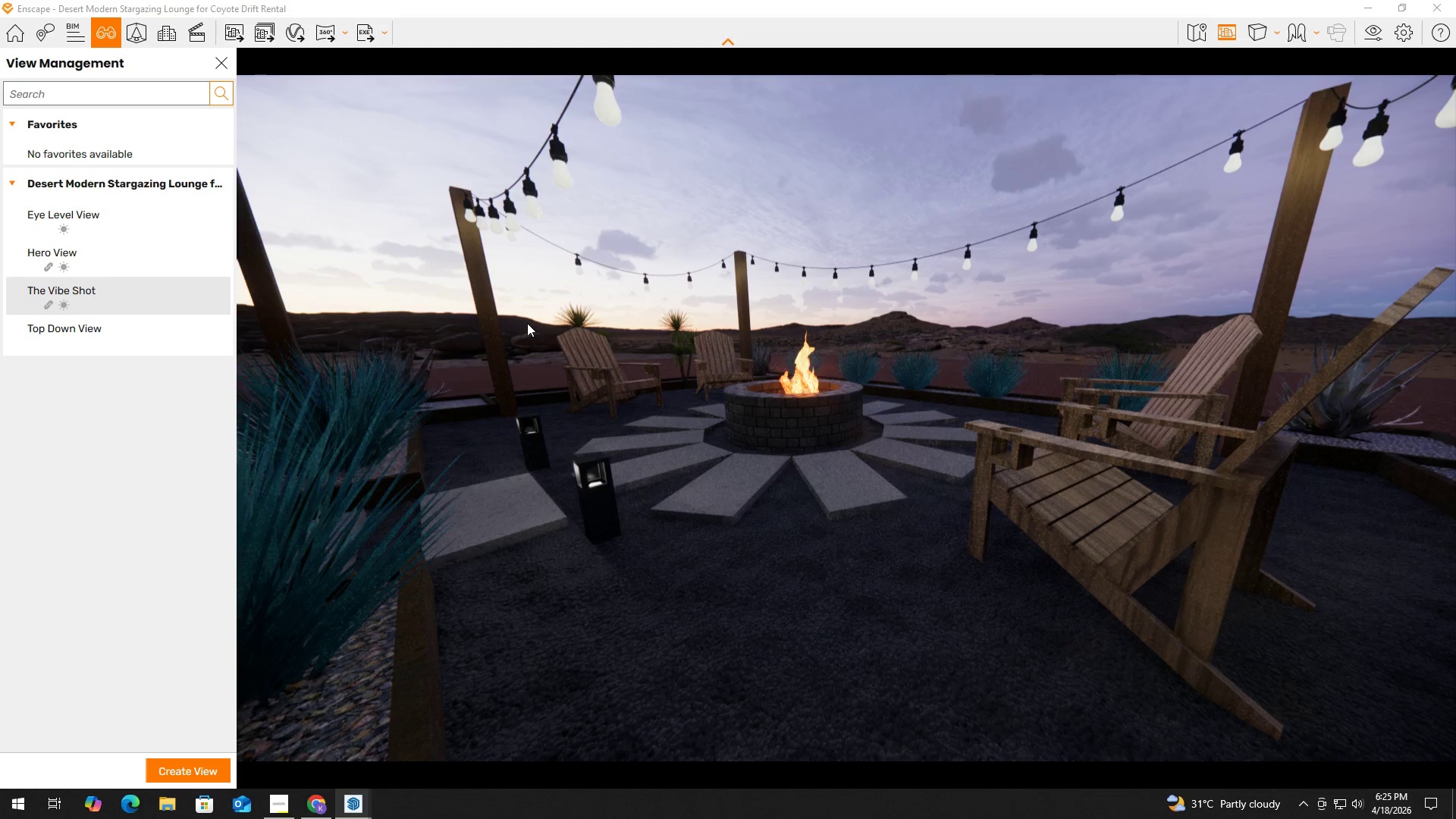 
hold_key(key=ShiftLeft, duration=1.51)
 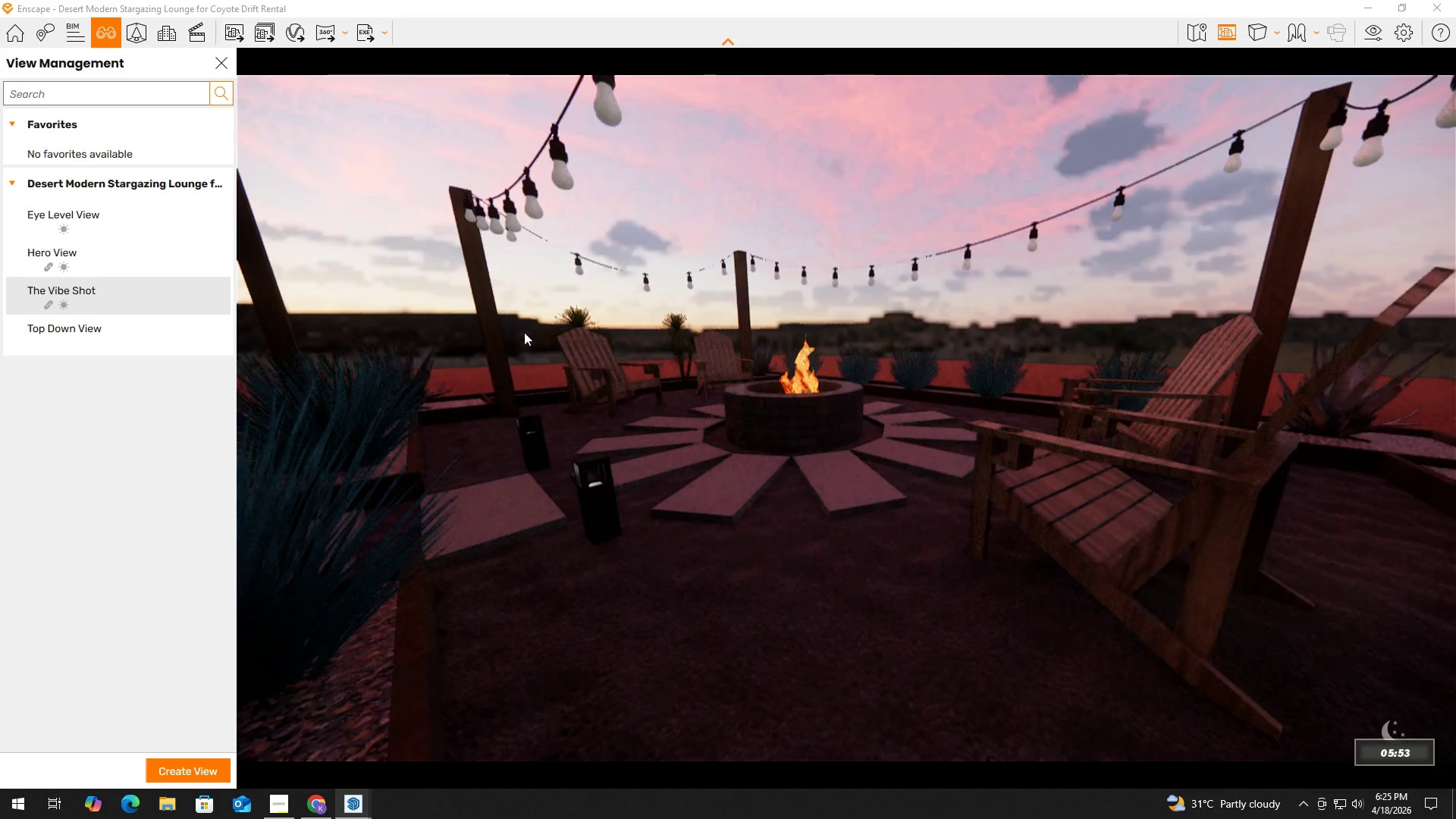 
hold_key(key=ShiftLeft, duration=1.52)
 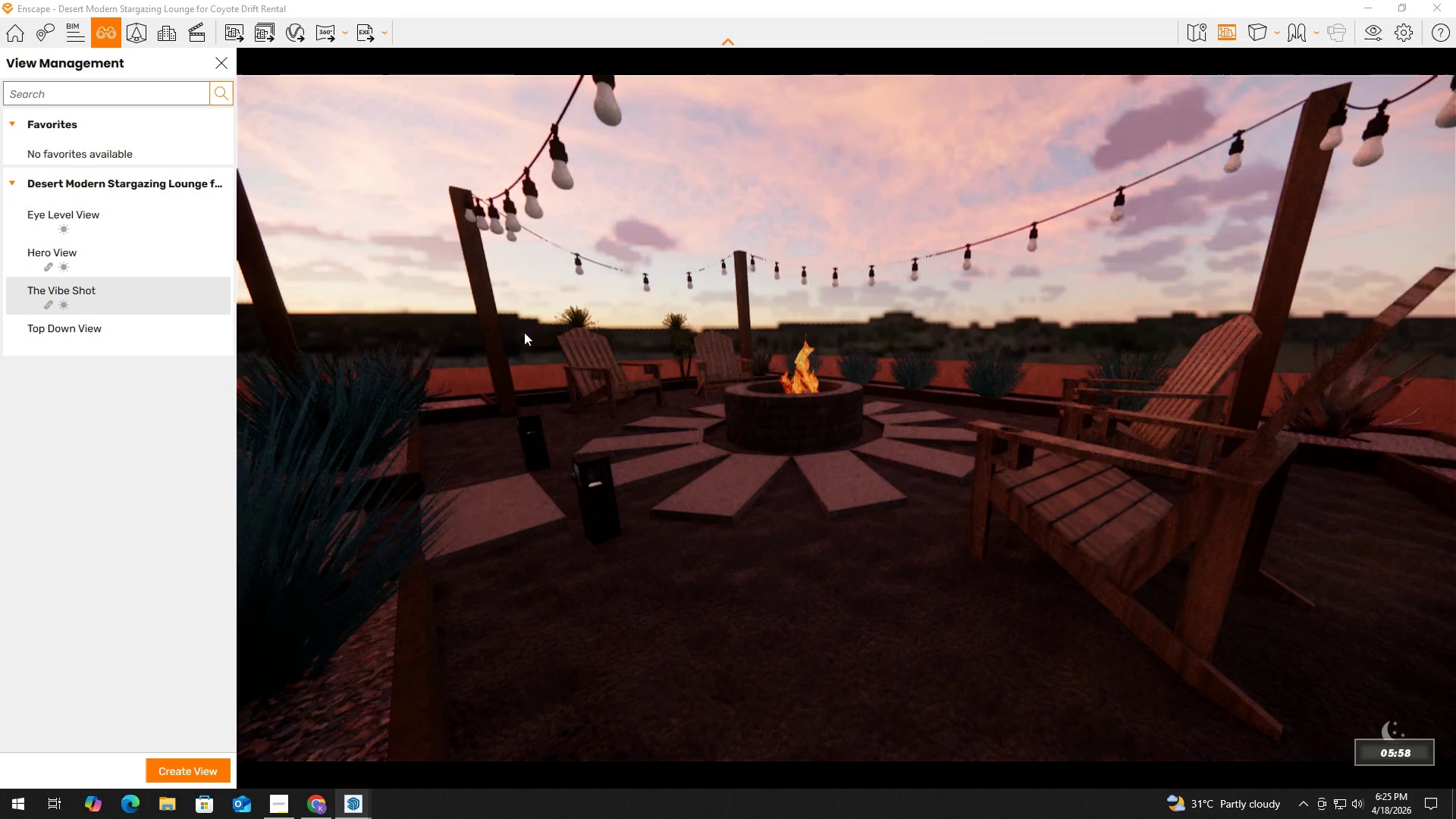 
hold_key(key=ShiftLeft, duration=1.5)
 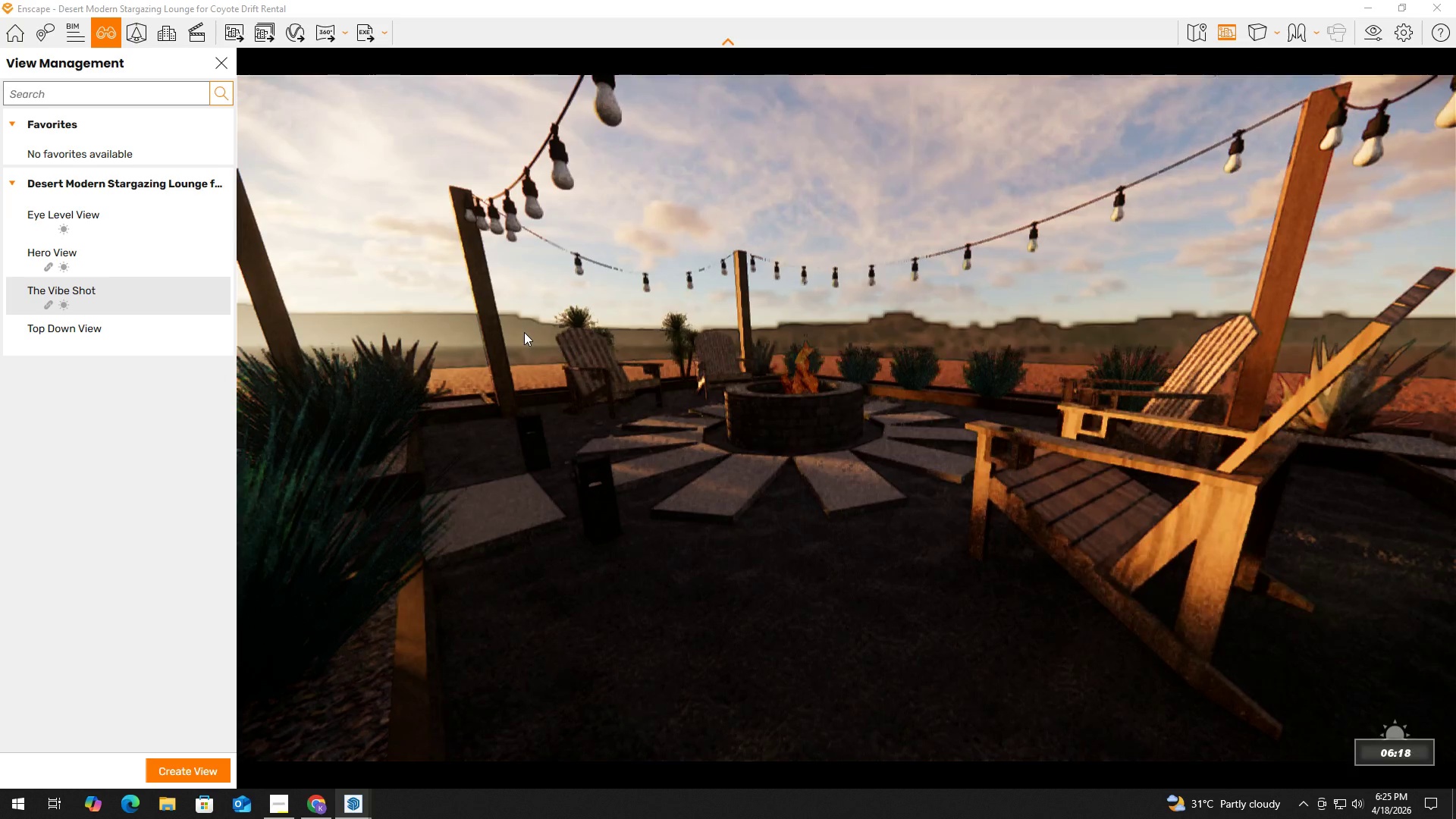 
hold_key(key=ShiftLeft, duration=1.52)
 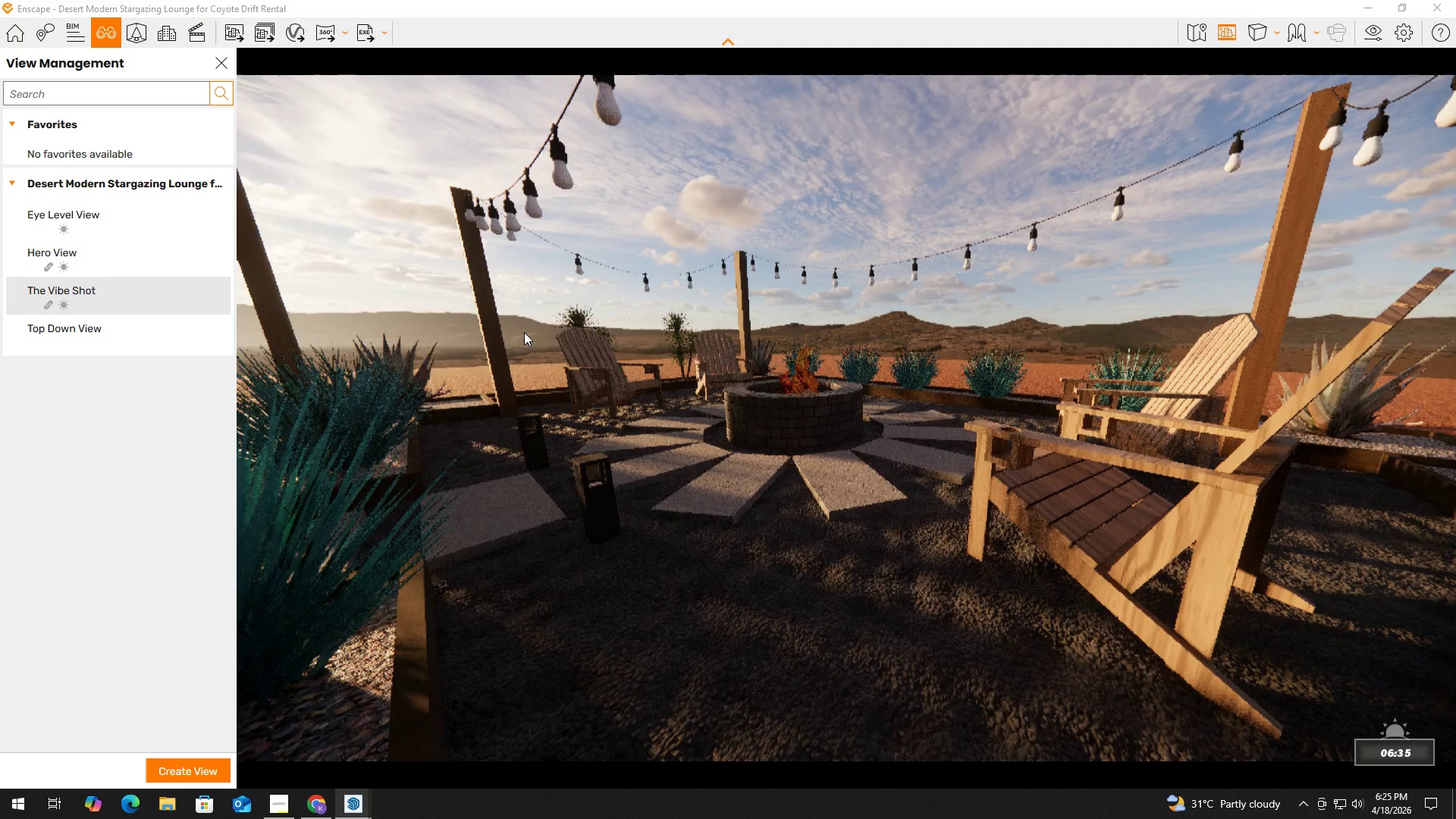 
hold_key(key=ShiftLeft, duration=1.53)
 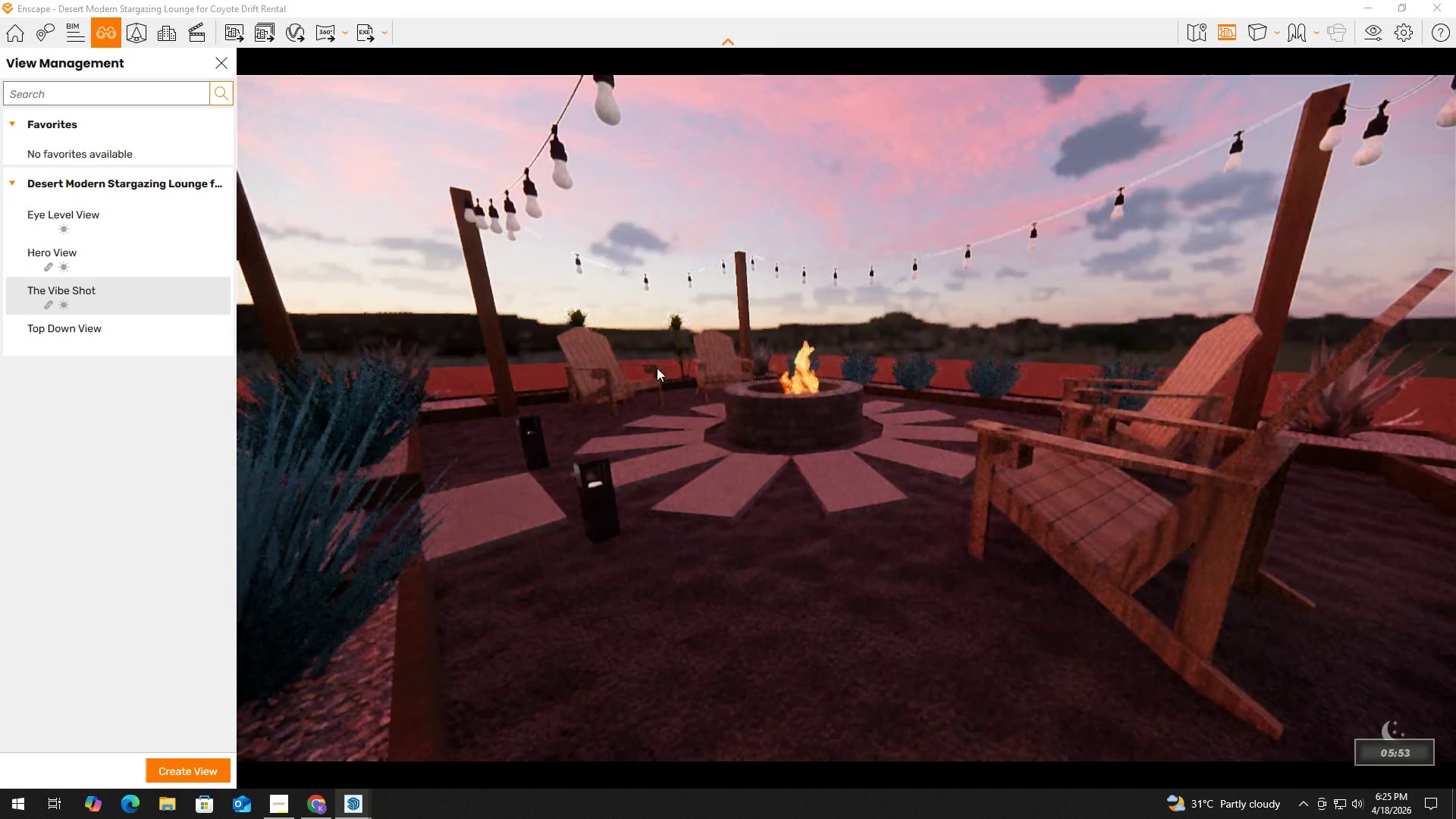 
hold_key(key=ShiftLeft, duration=0.39)
 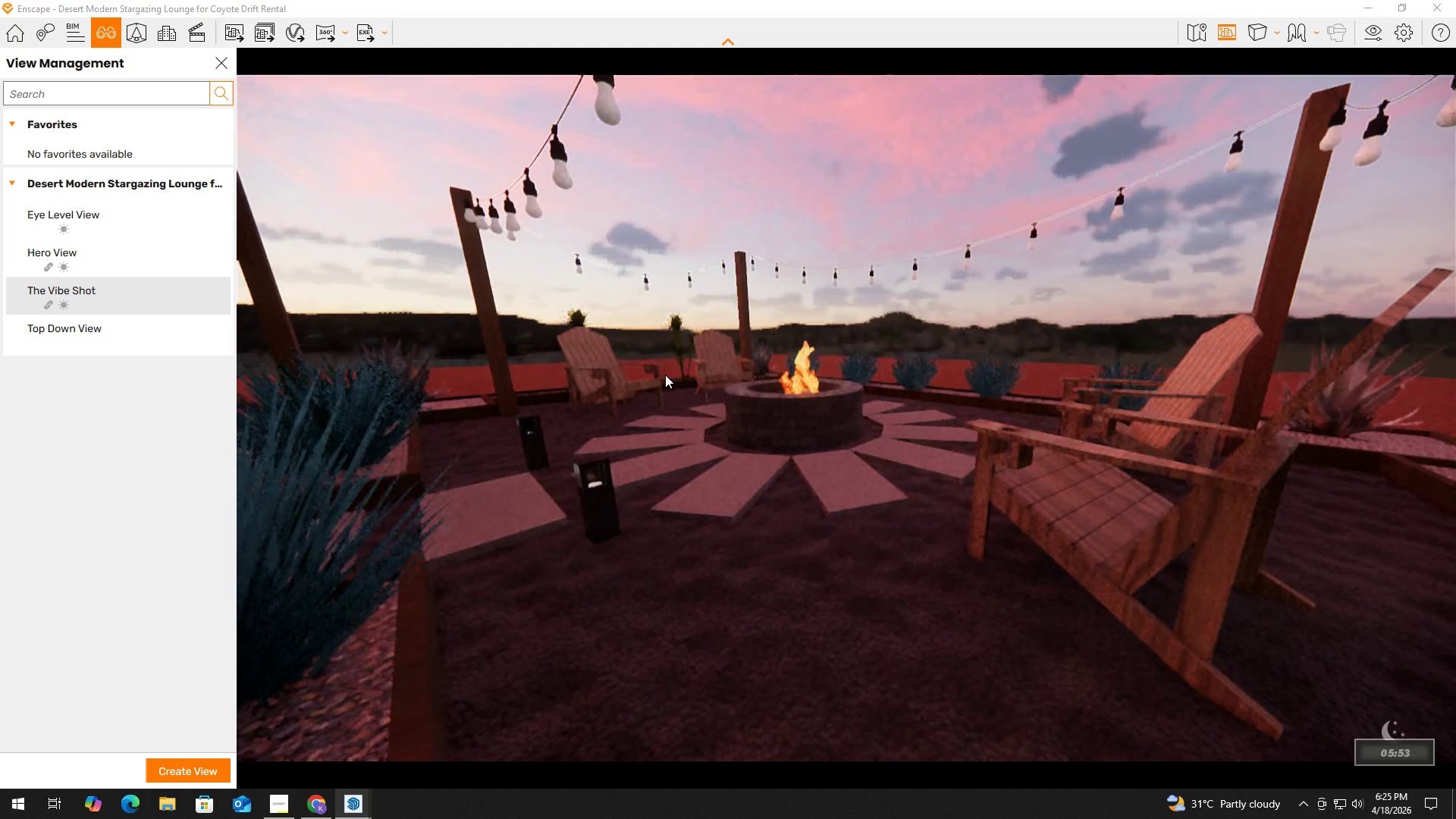 
hold_key(key=ShiftLeft, duration=1.53)
 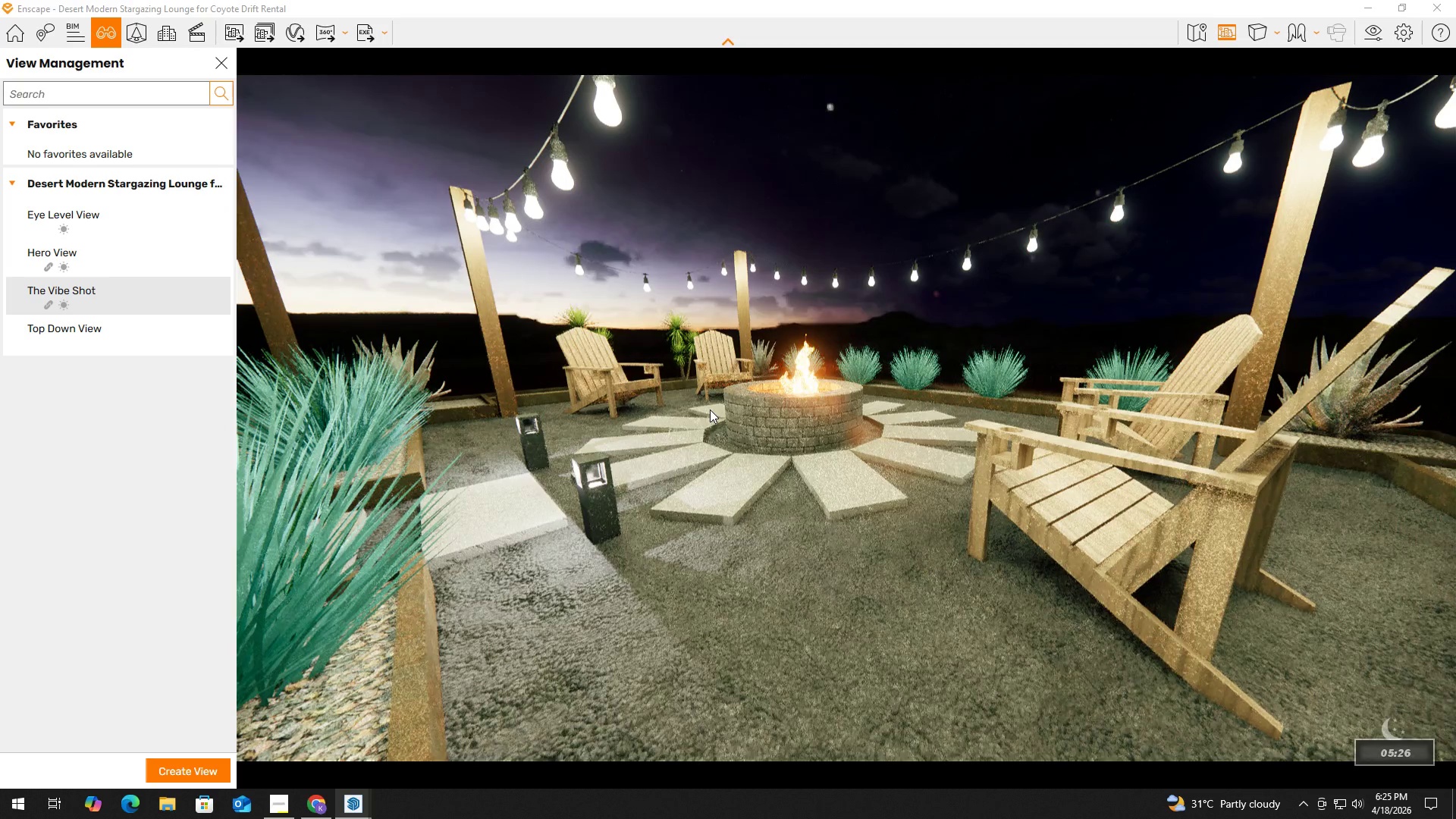 
hold_key(key=ShiftLeft, duration=1.5)
 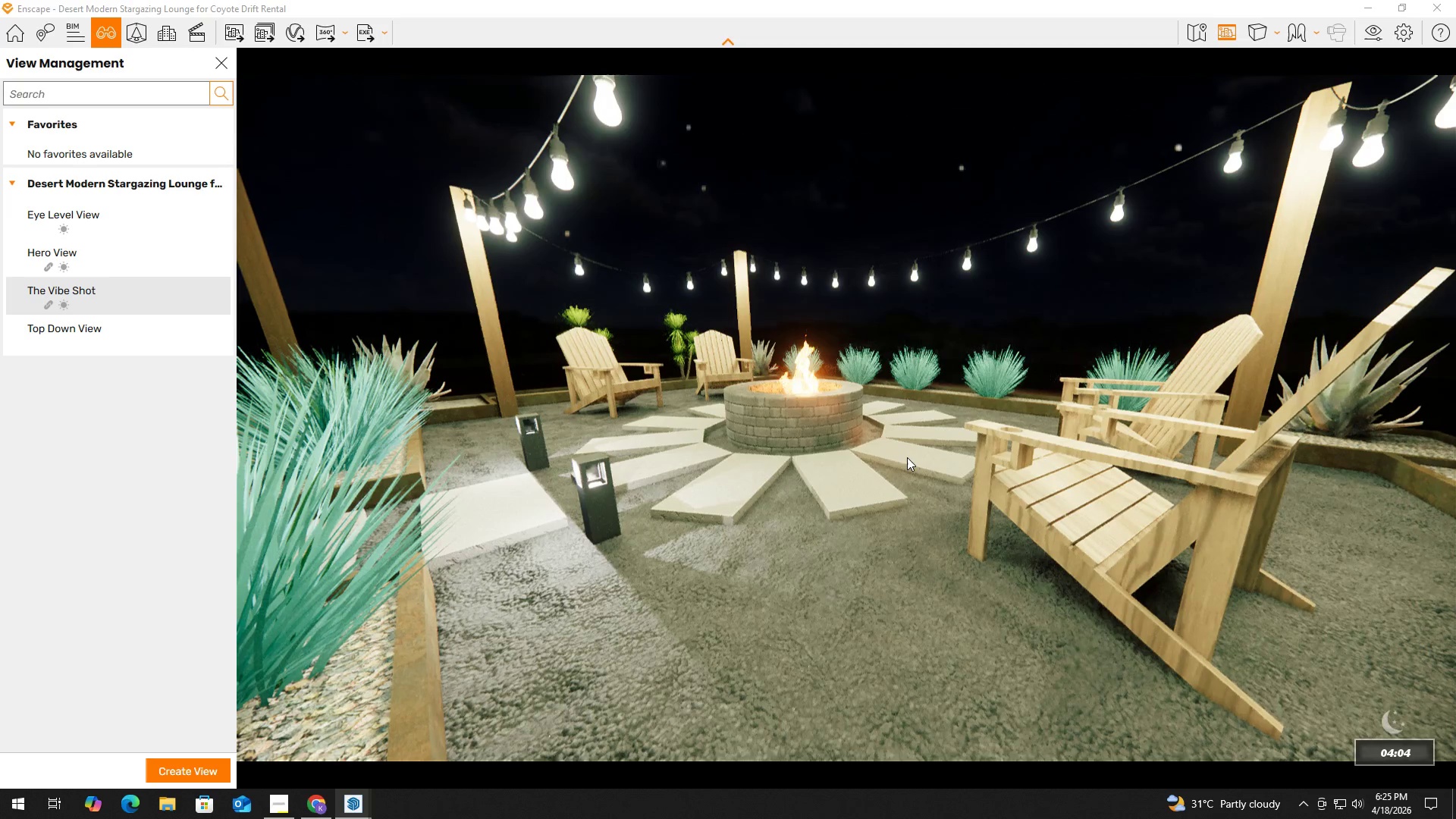 
hold_key(key=ShiftLeft, duration=1.5)
right_click([907, 457])
 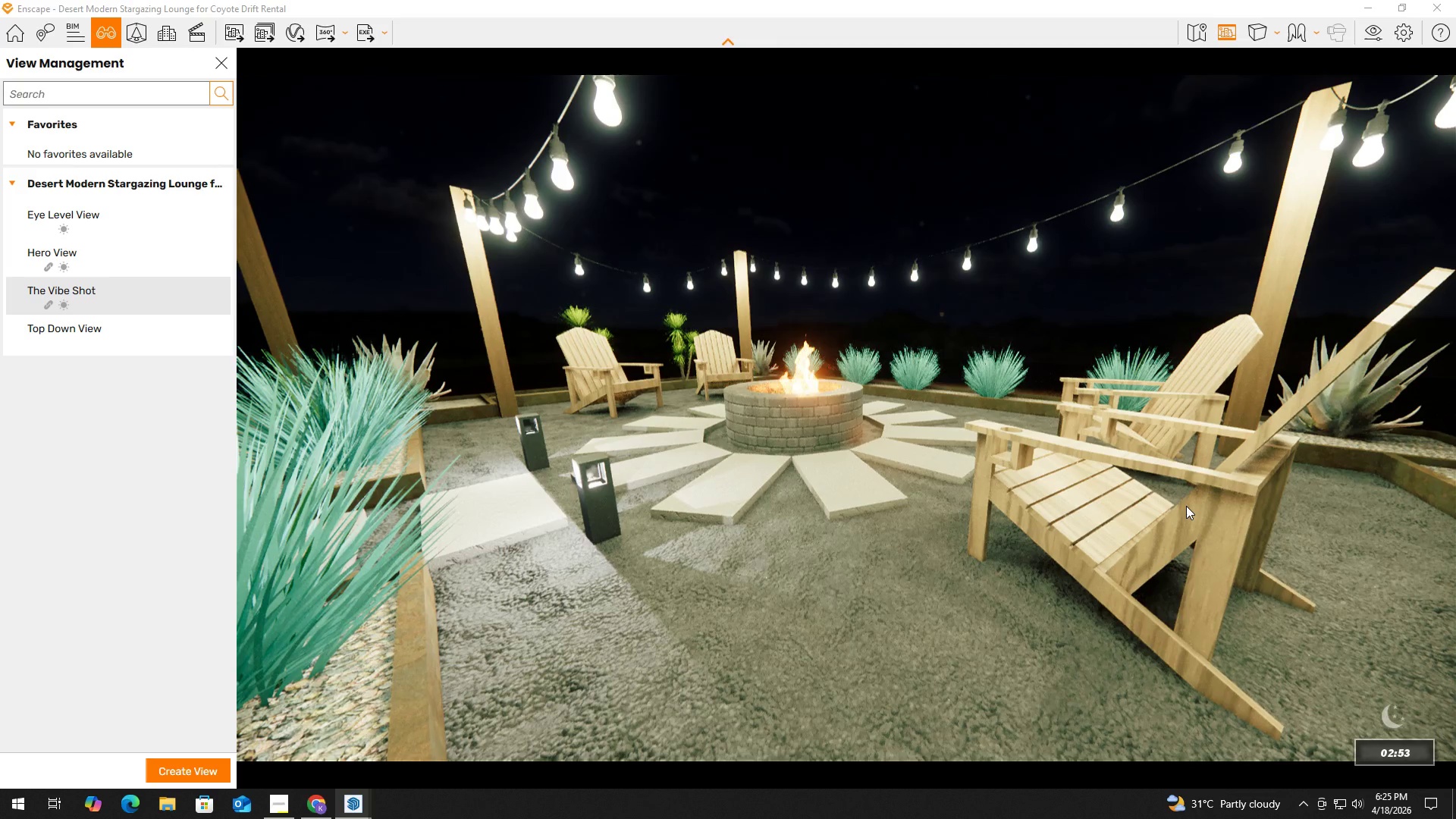 
hold_key(key=ShiftLeft, duration=1.52)
right_click([1186, 506])
 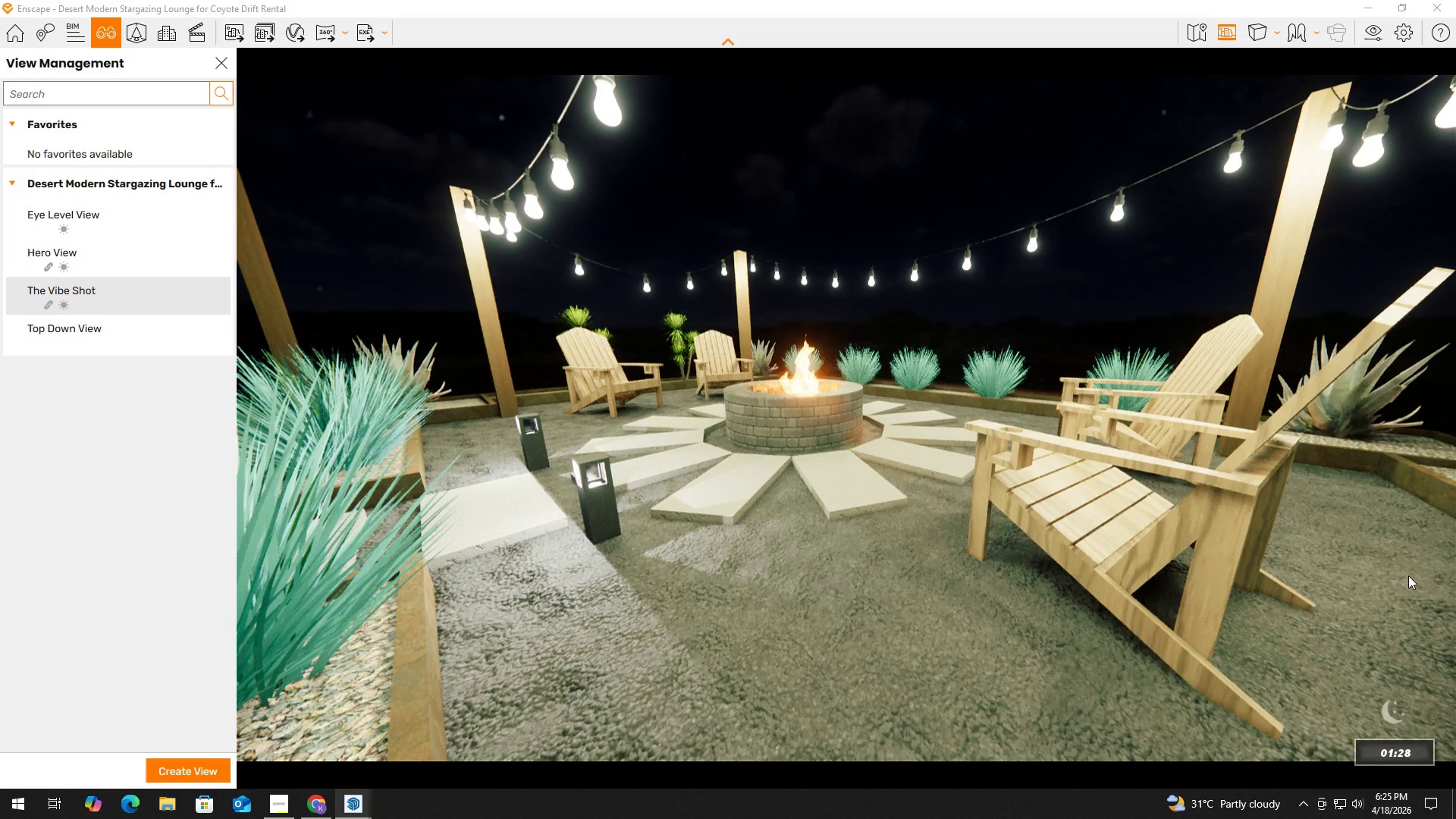 
right_click([1455, 598])
 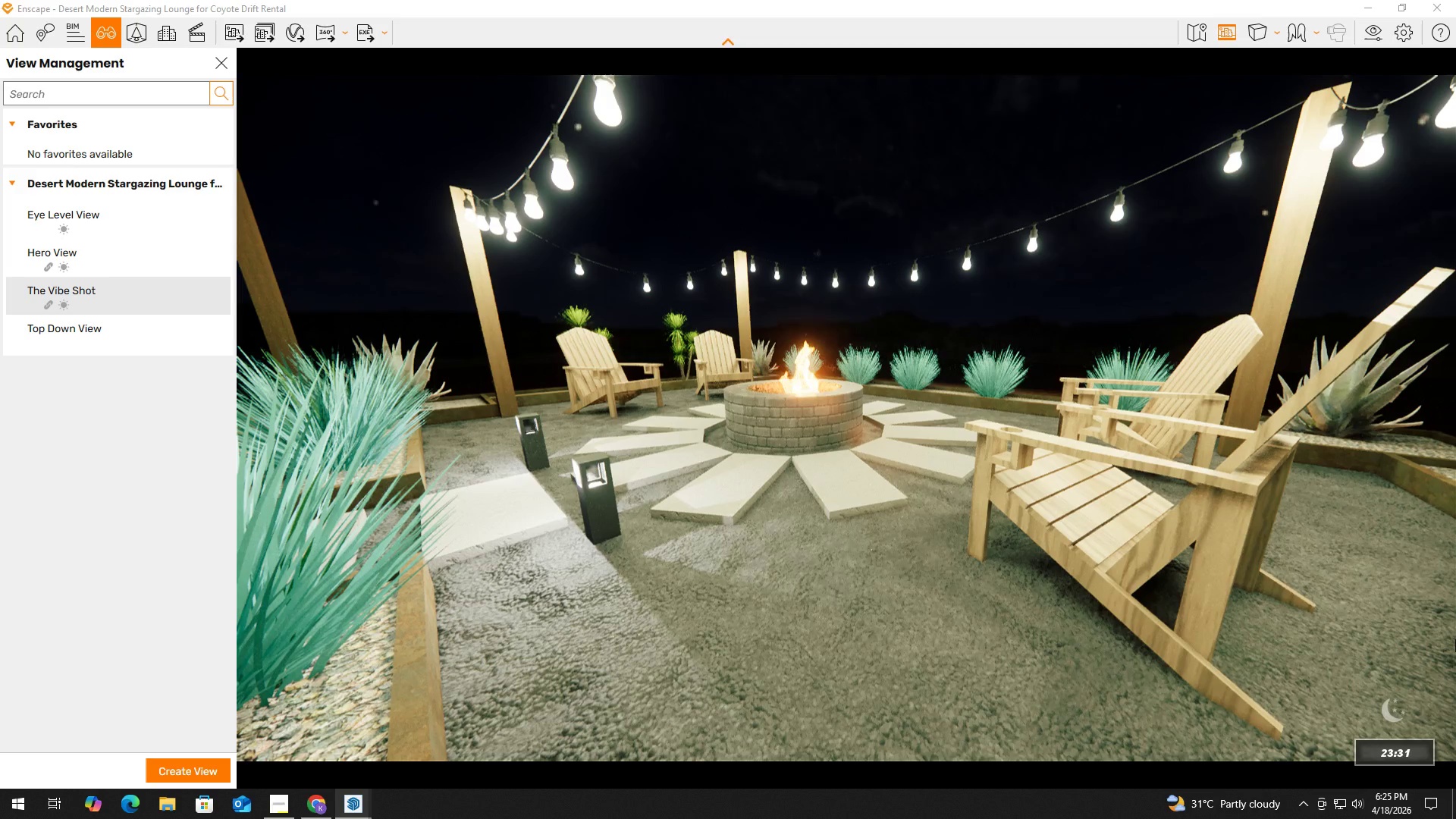 
hold_key(key=ShiftLeft, duration=1.51)
 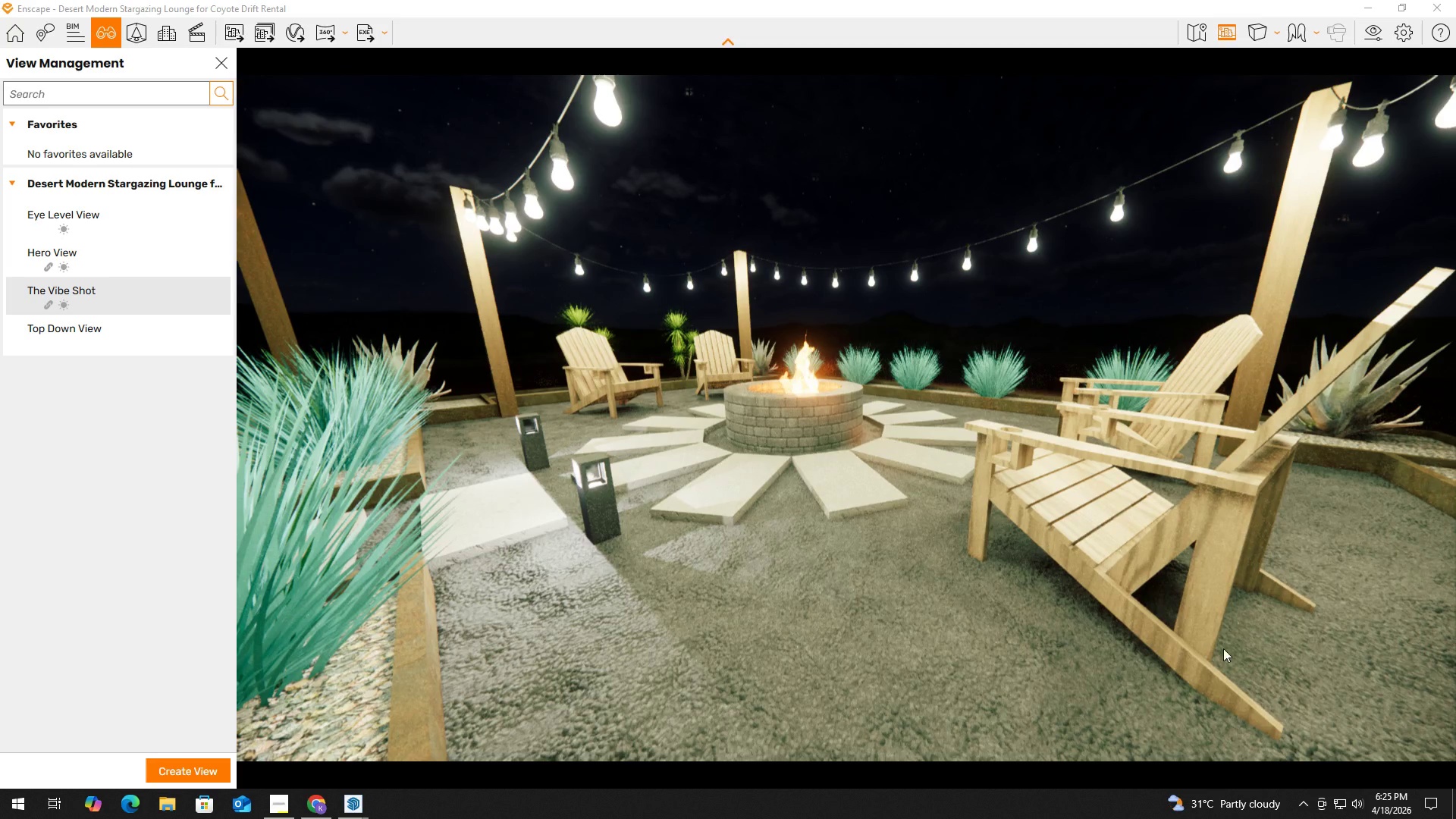 
hold_key(key=ShiftLeft, duration=1.52)
 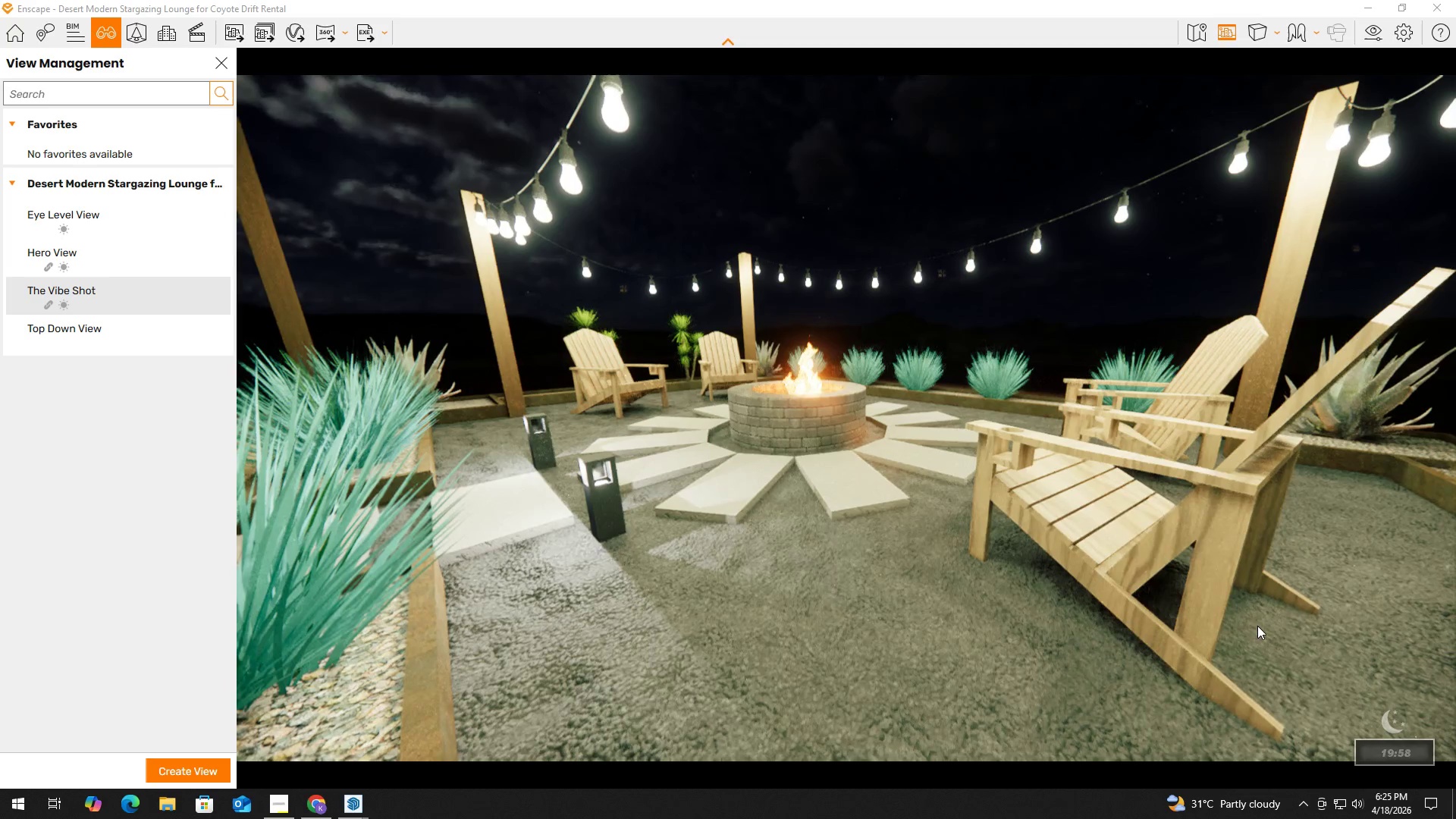 
hold_key(key=ShiftLeft, duration=1.53)
 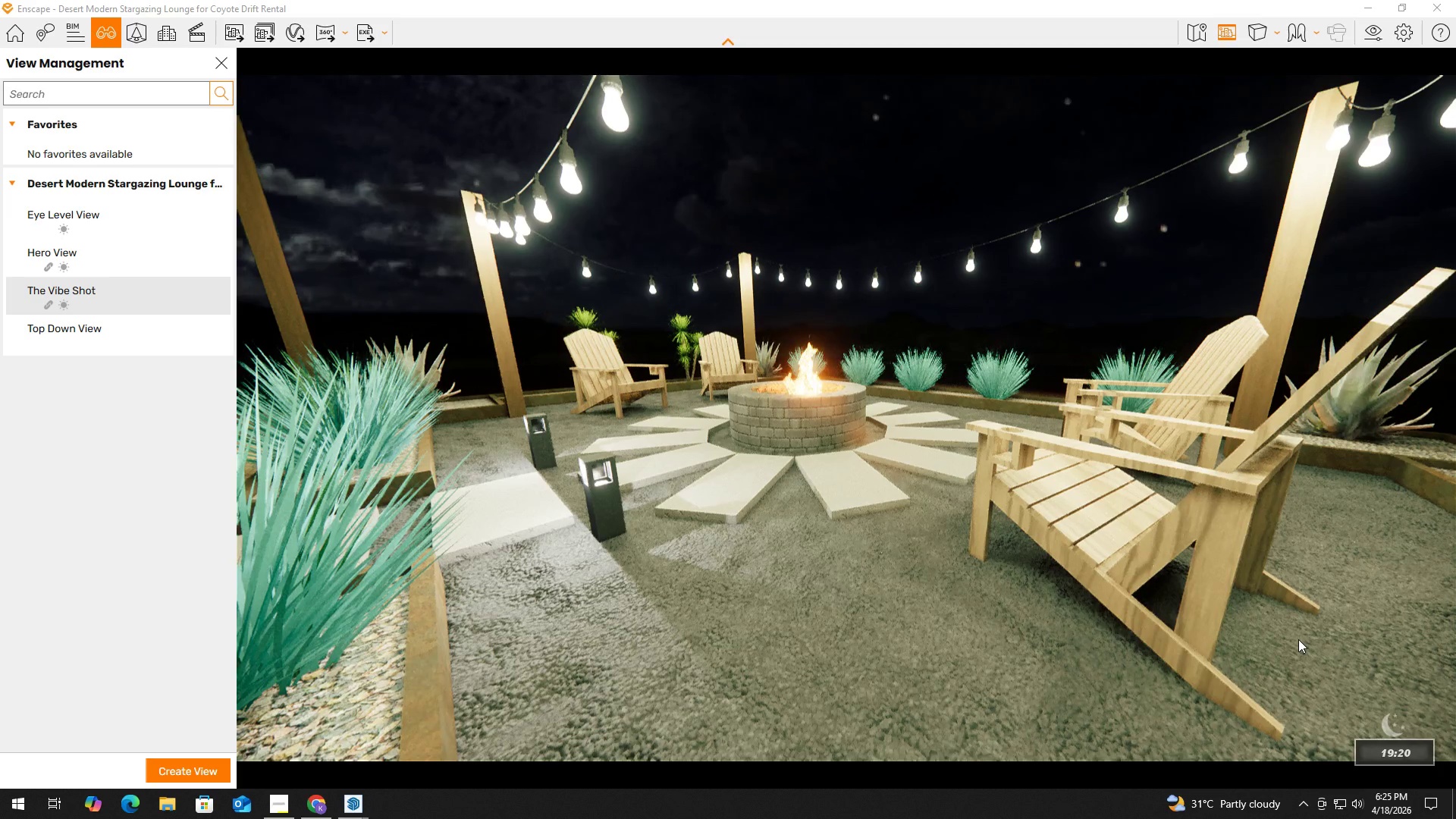 
hold_key(key=ShiftLeft, duration=1.5)
 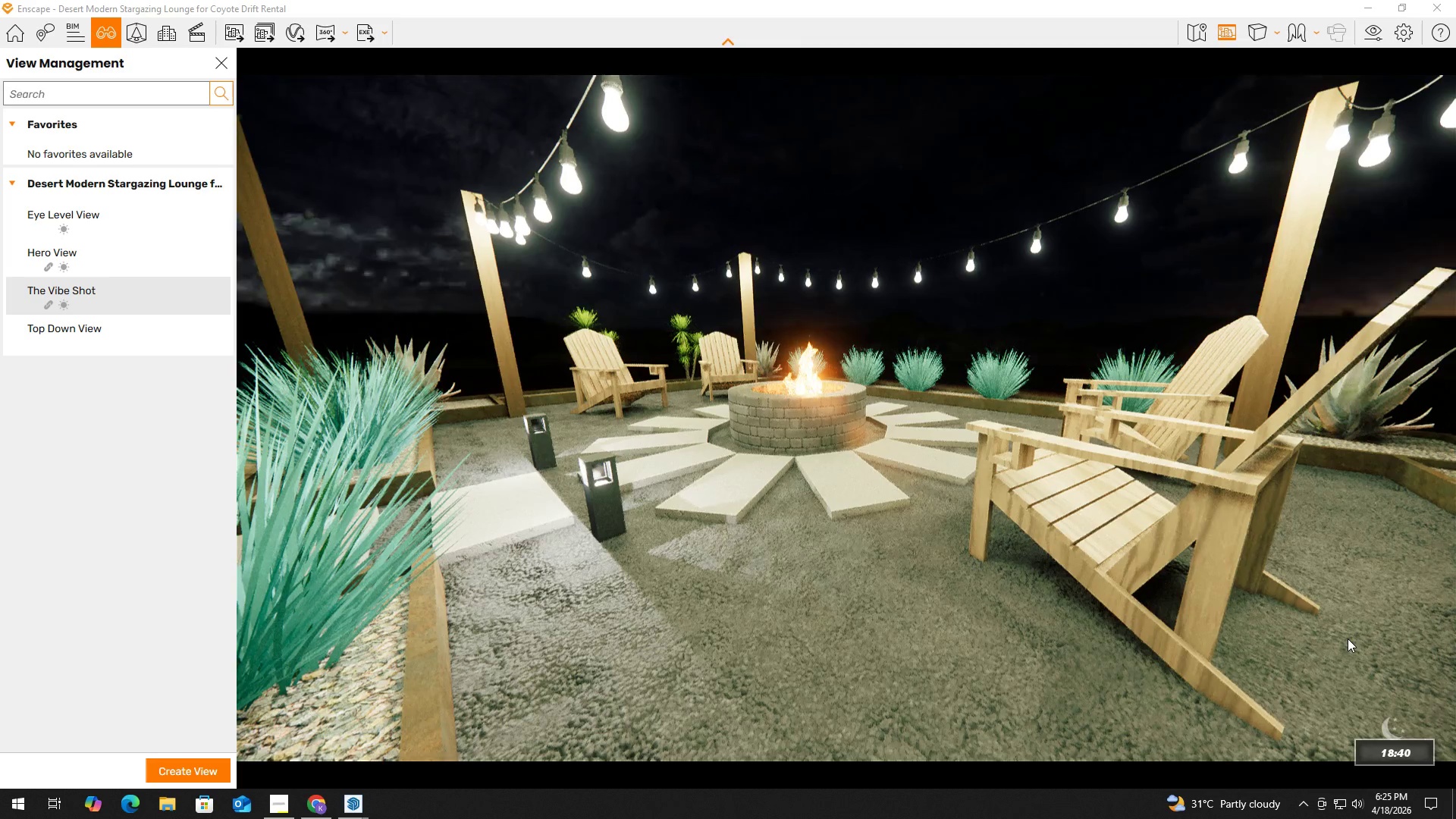 
hold_key(key=ShiftLeft, duration=1.52)
 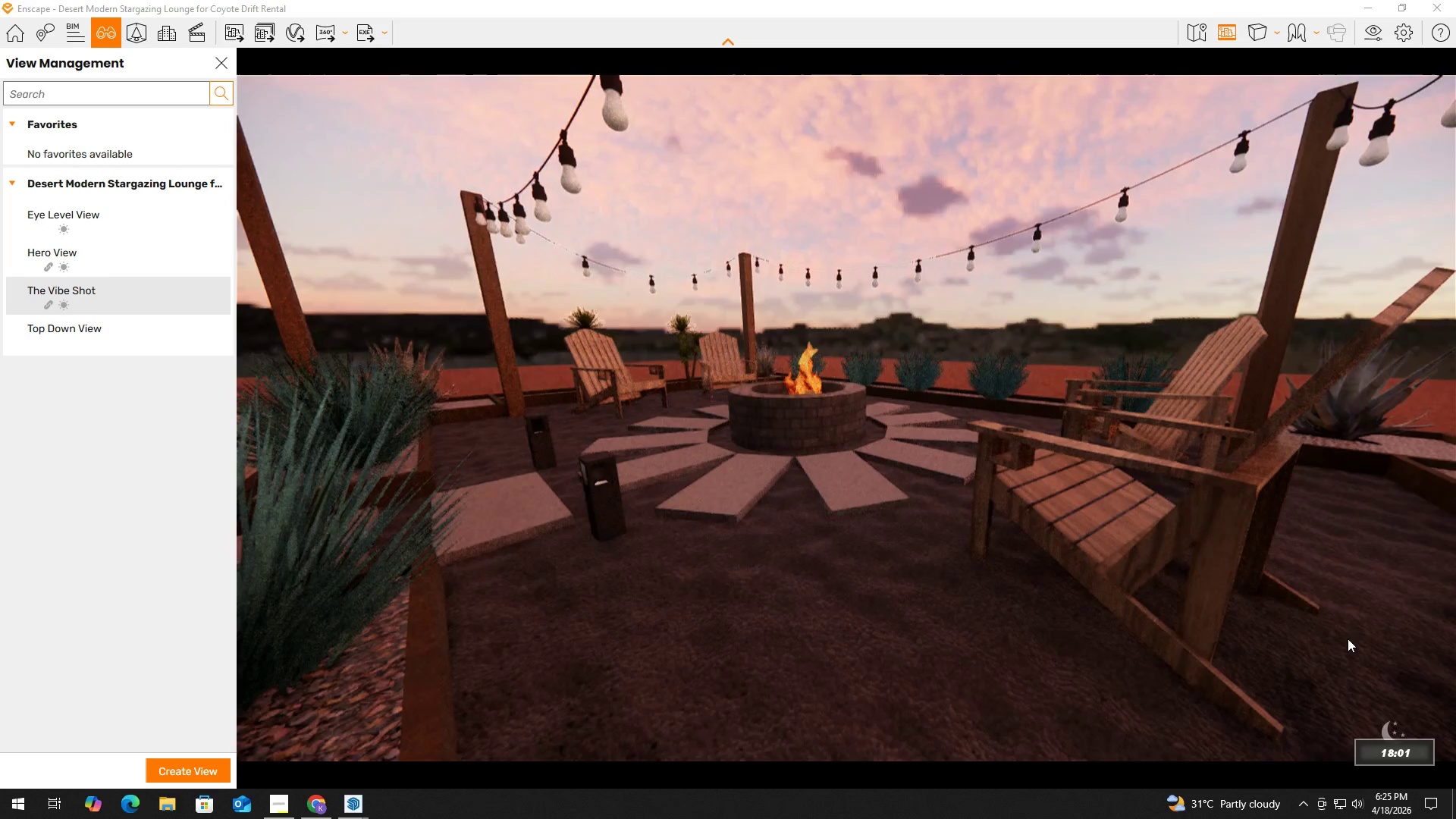 
hold_key(key=ShiftLeft, duration=1.5)
 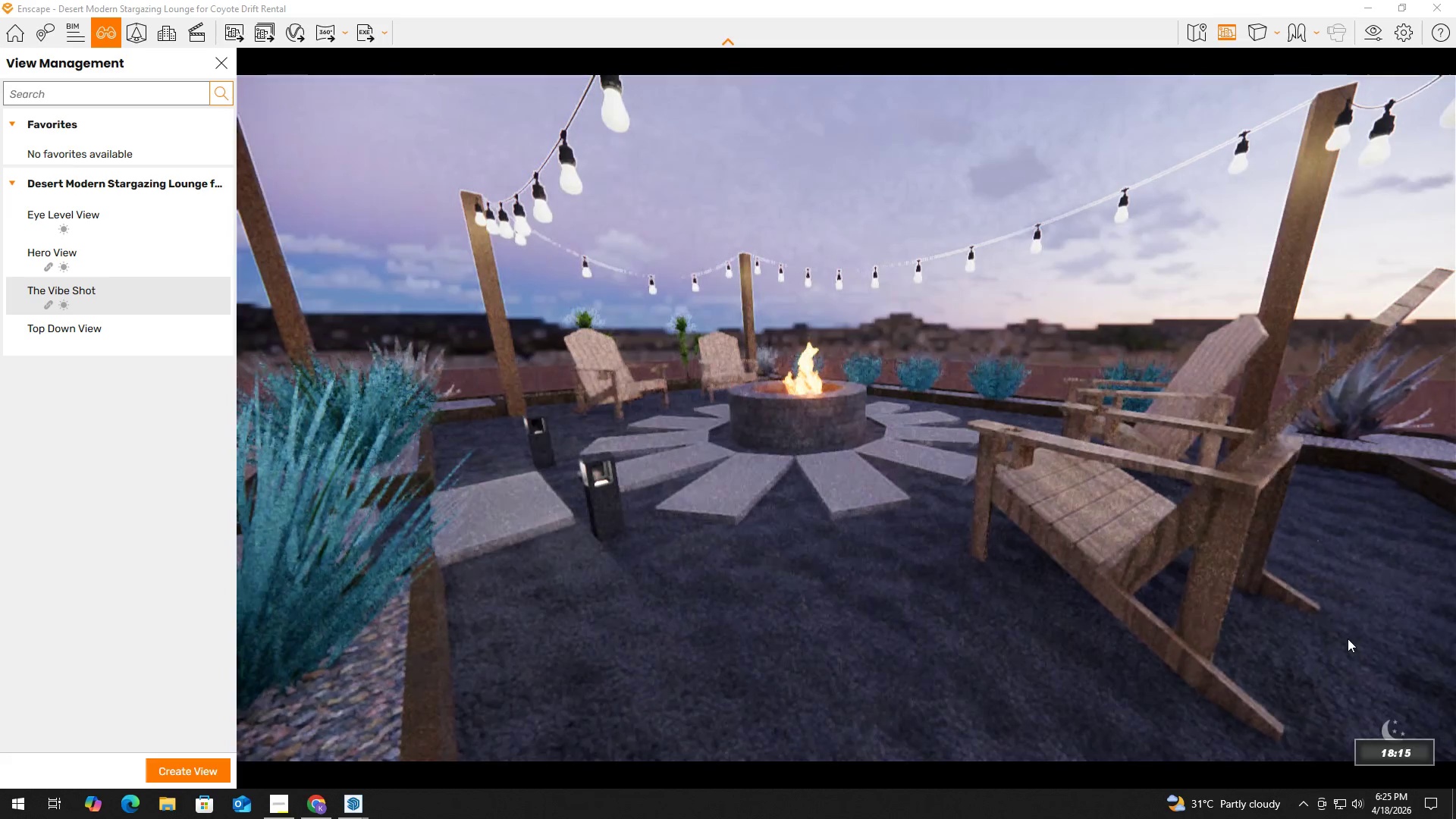 
hold_key(key=ShiftLeft, duration=1.52)
 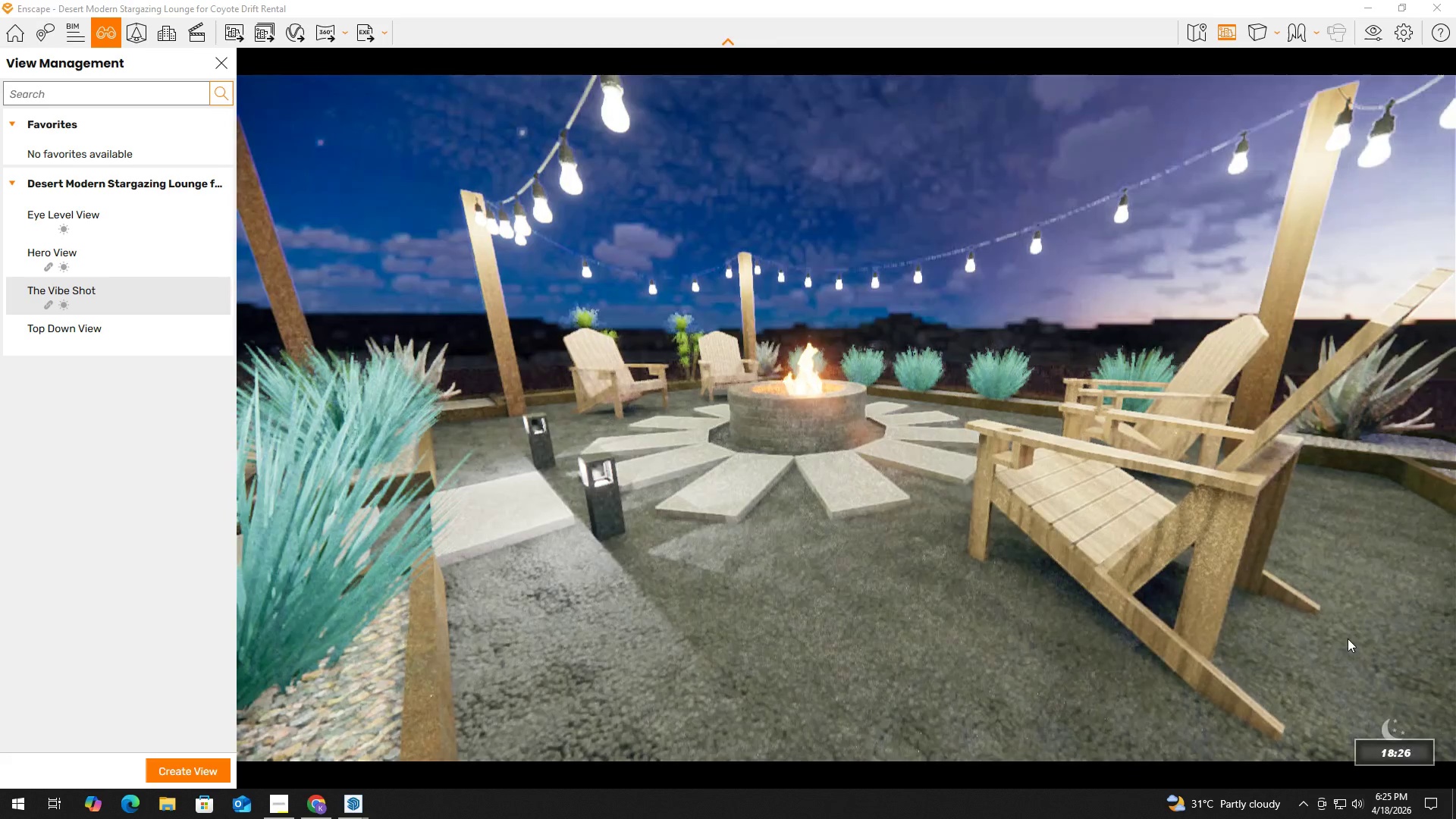 
hold_key(key=ShiftLeft, duration=1.51)
 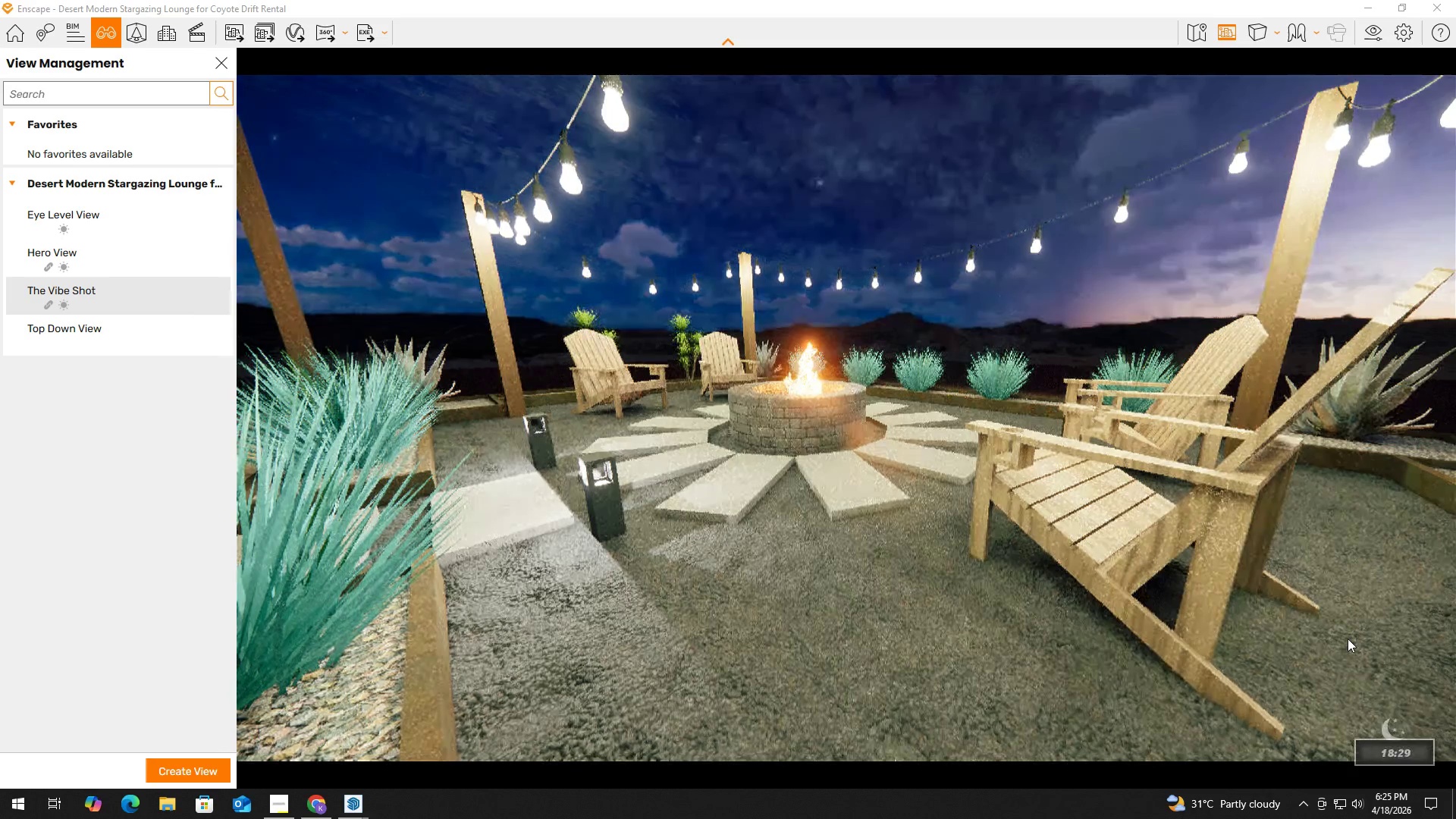 
key(Shift+ShiftLeft)
 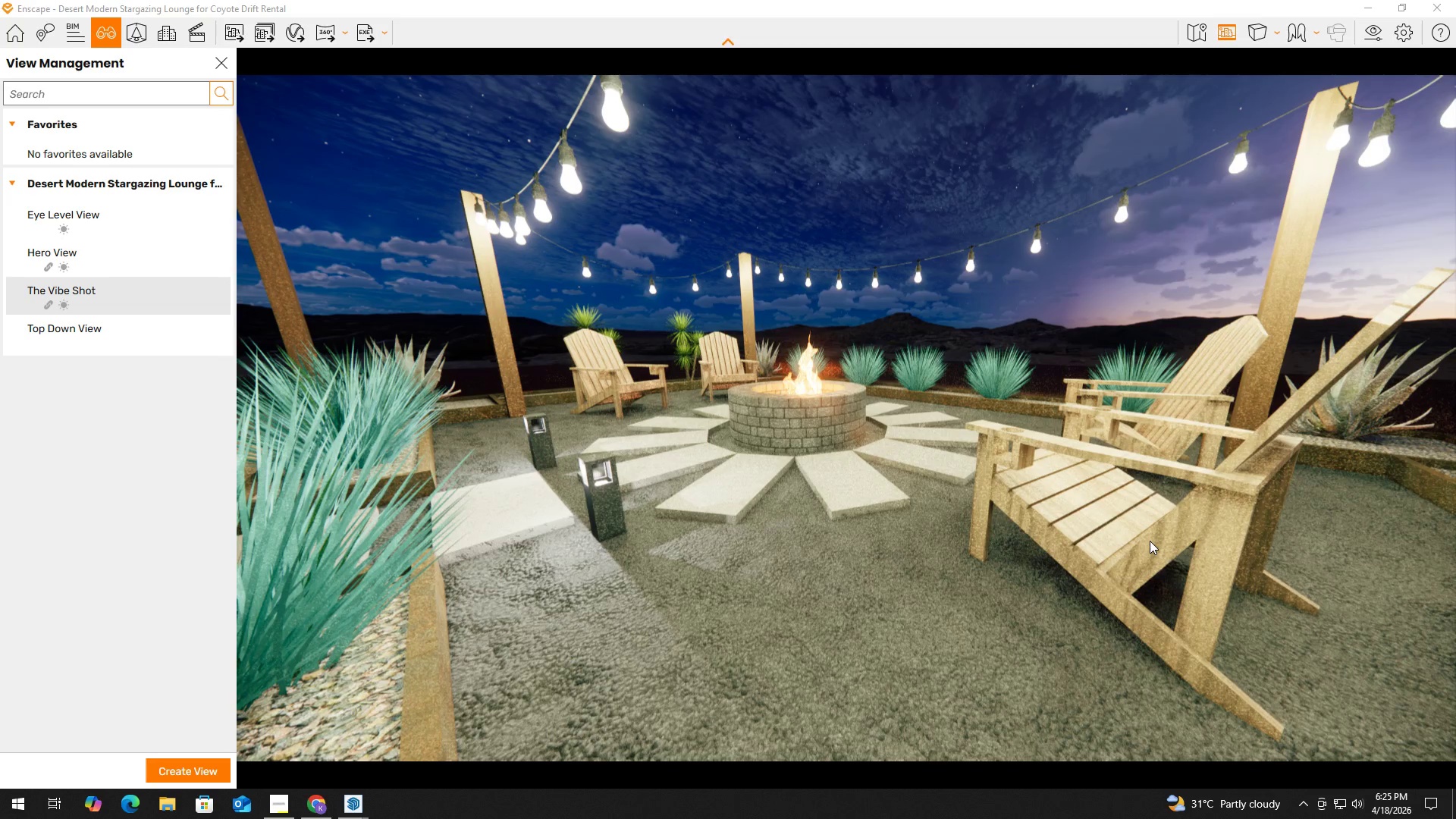 
hold_key(key=ShiftLeft, duration=1.02)
 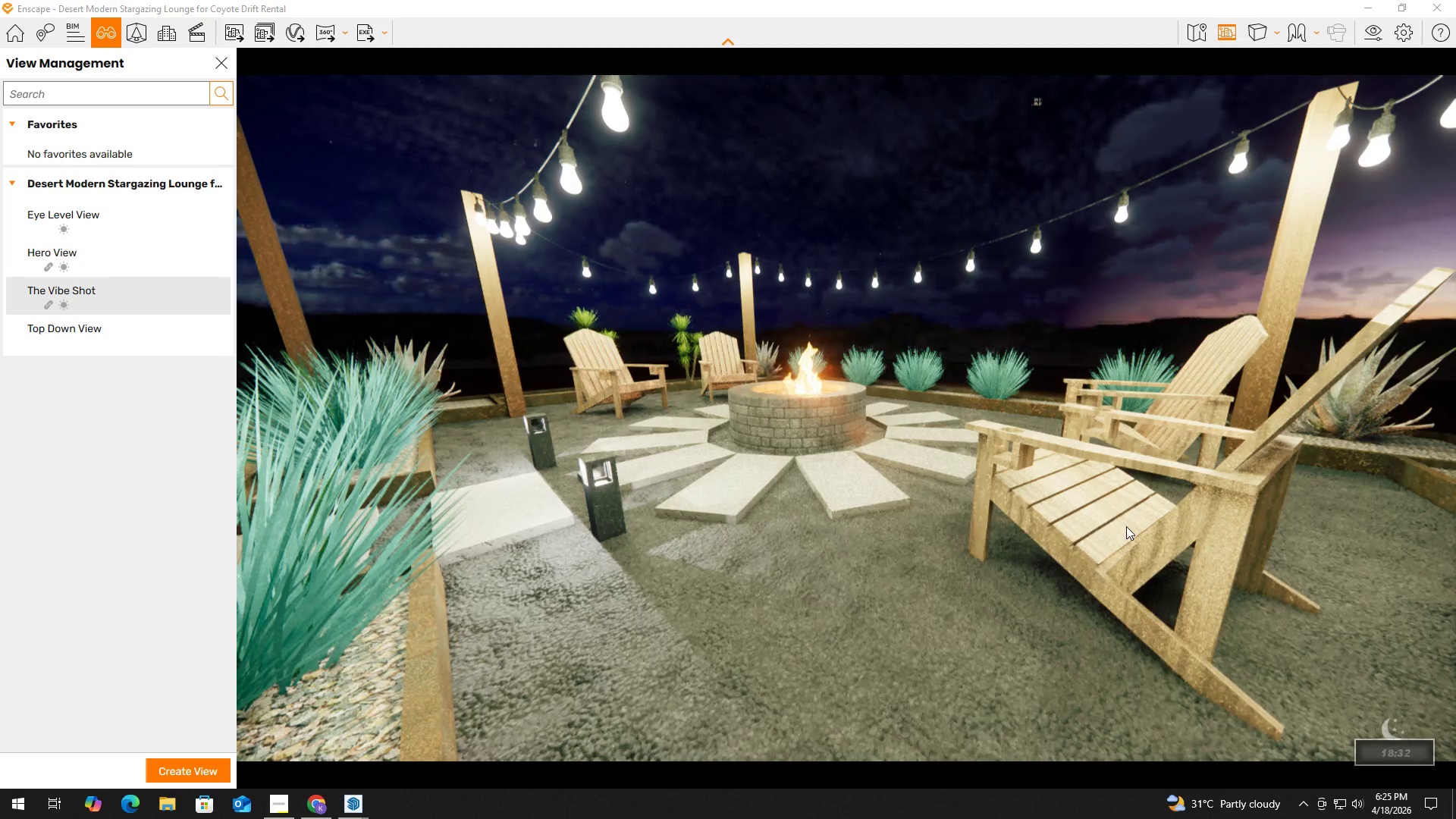 
right_click([1126, 526])
 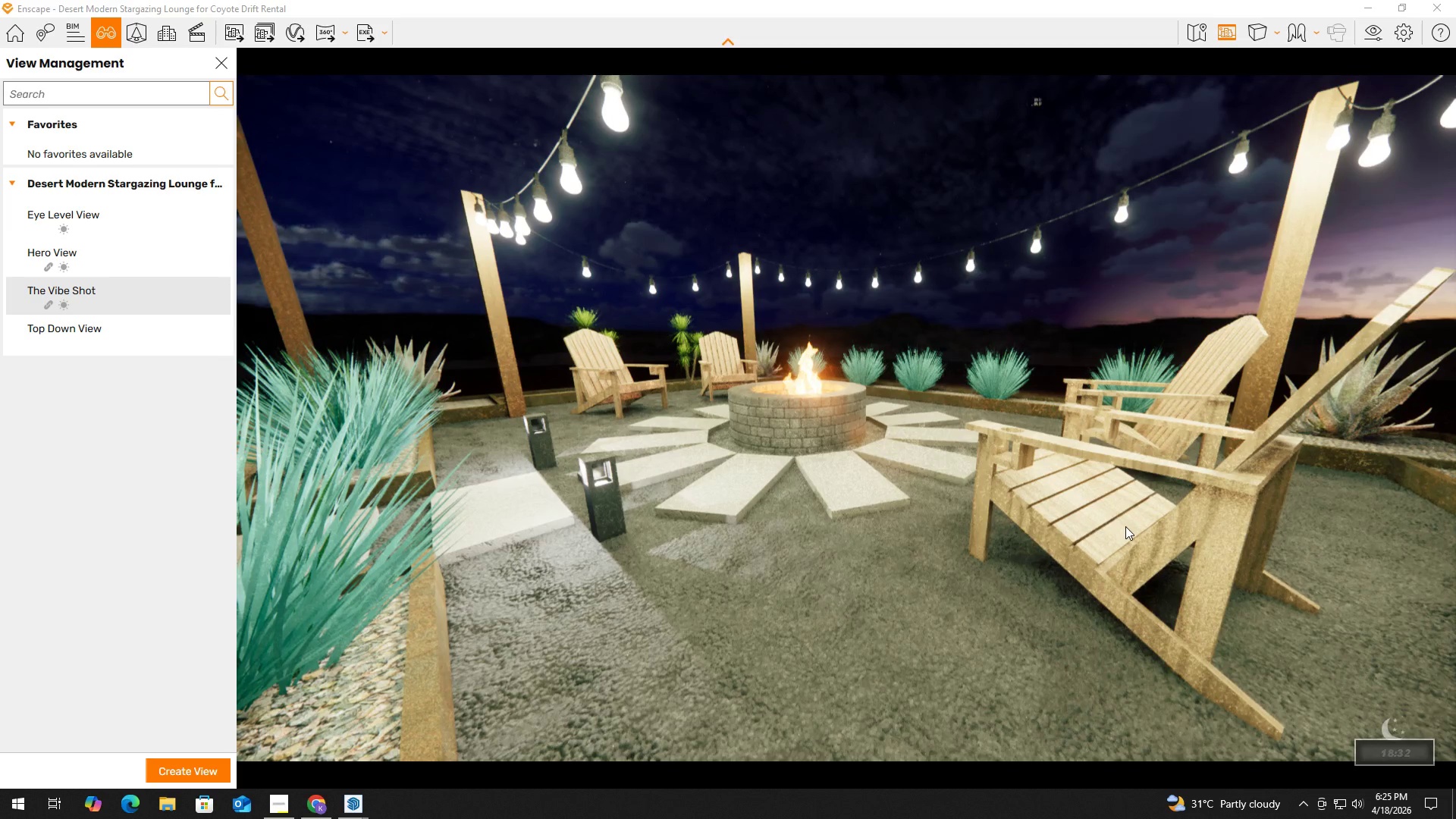 
hold_key(key=ShiftLeft, duration=1.06)
 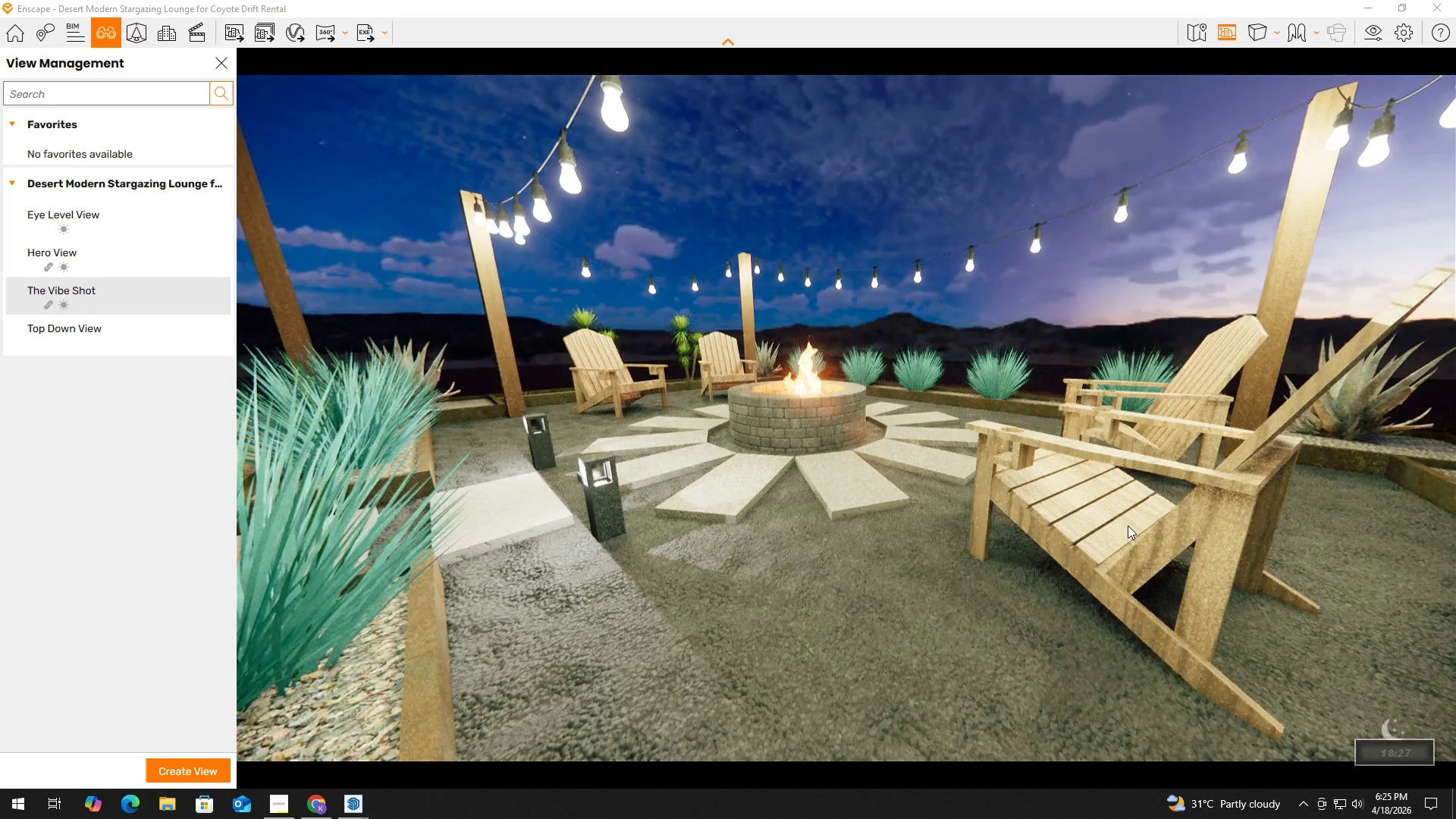 
right_click([1125, 526])
 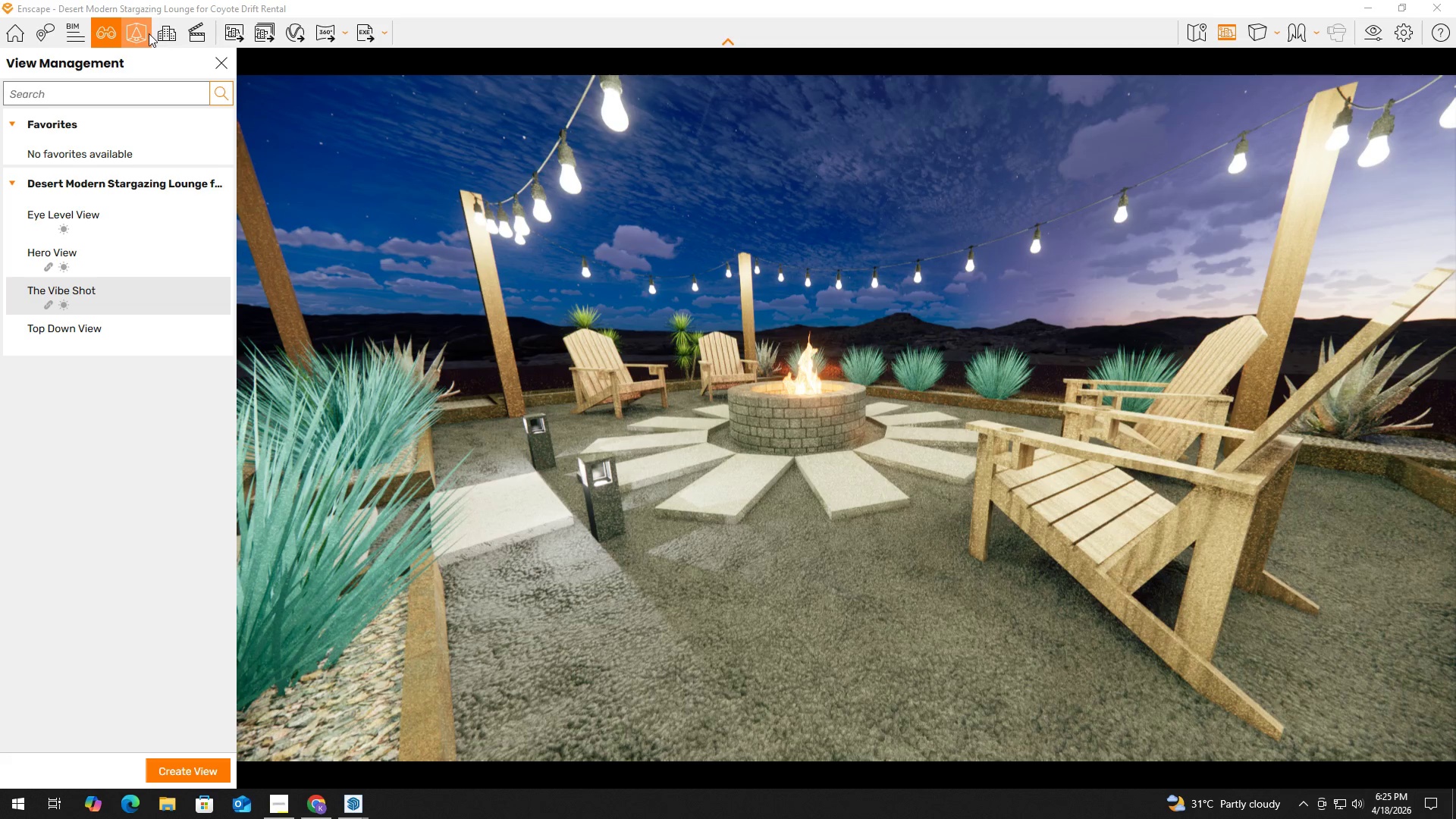 
left_click([237, 33])
 